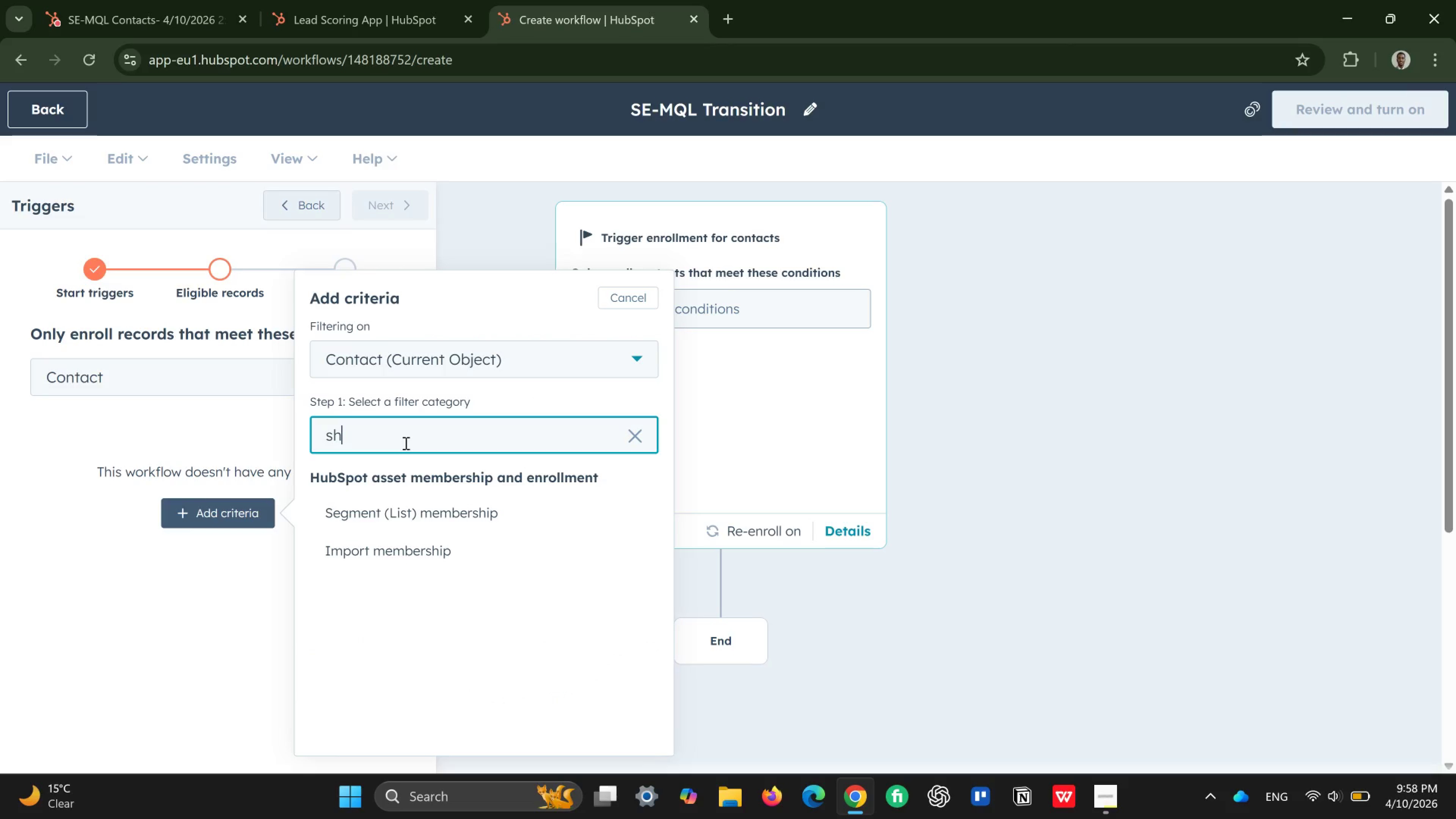 
key(Backspace)
 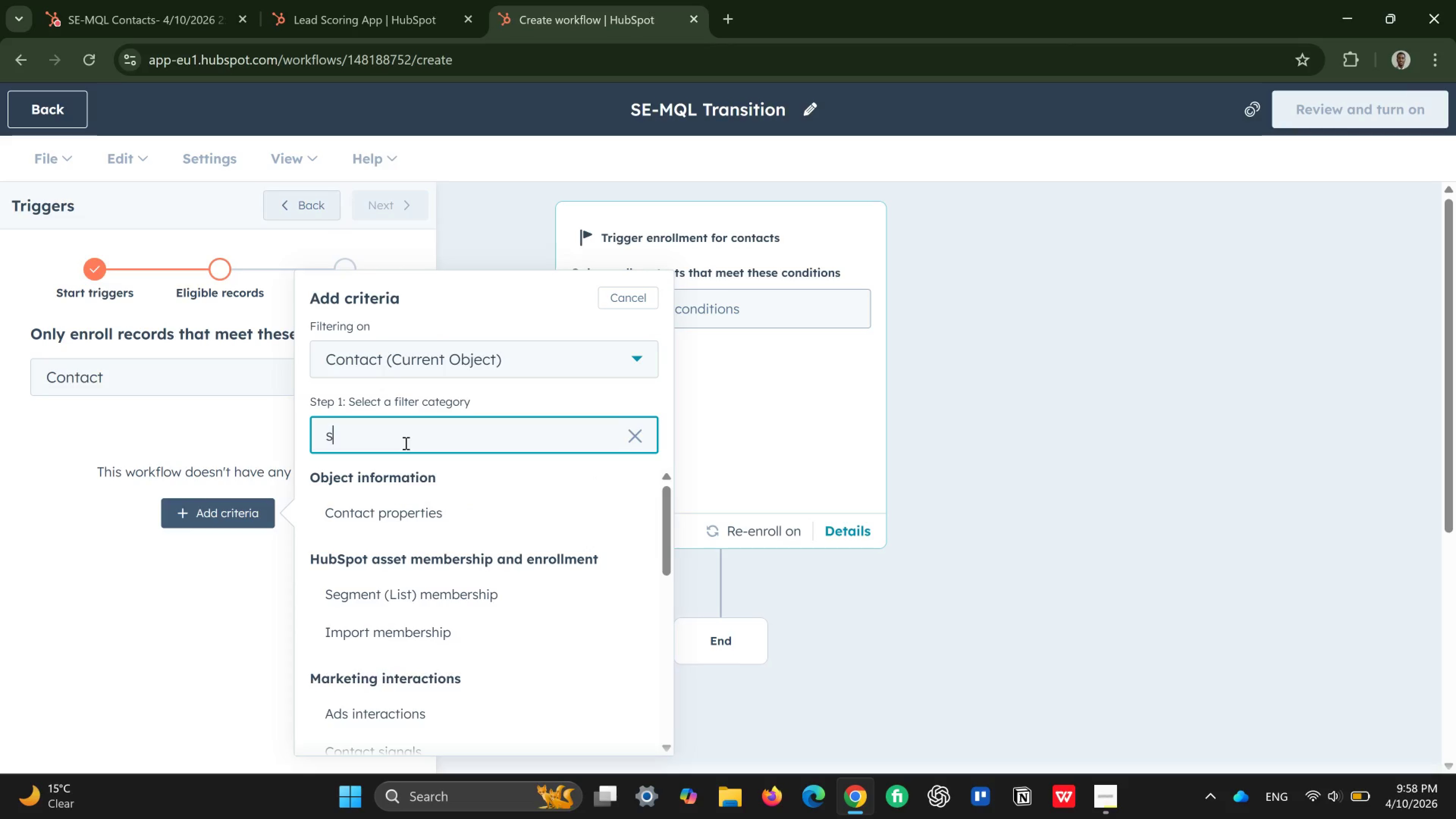 
key(Backspace)
 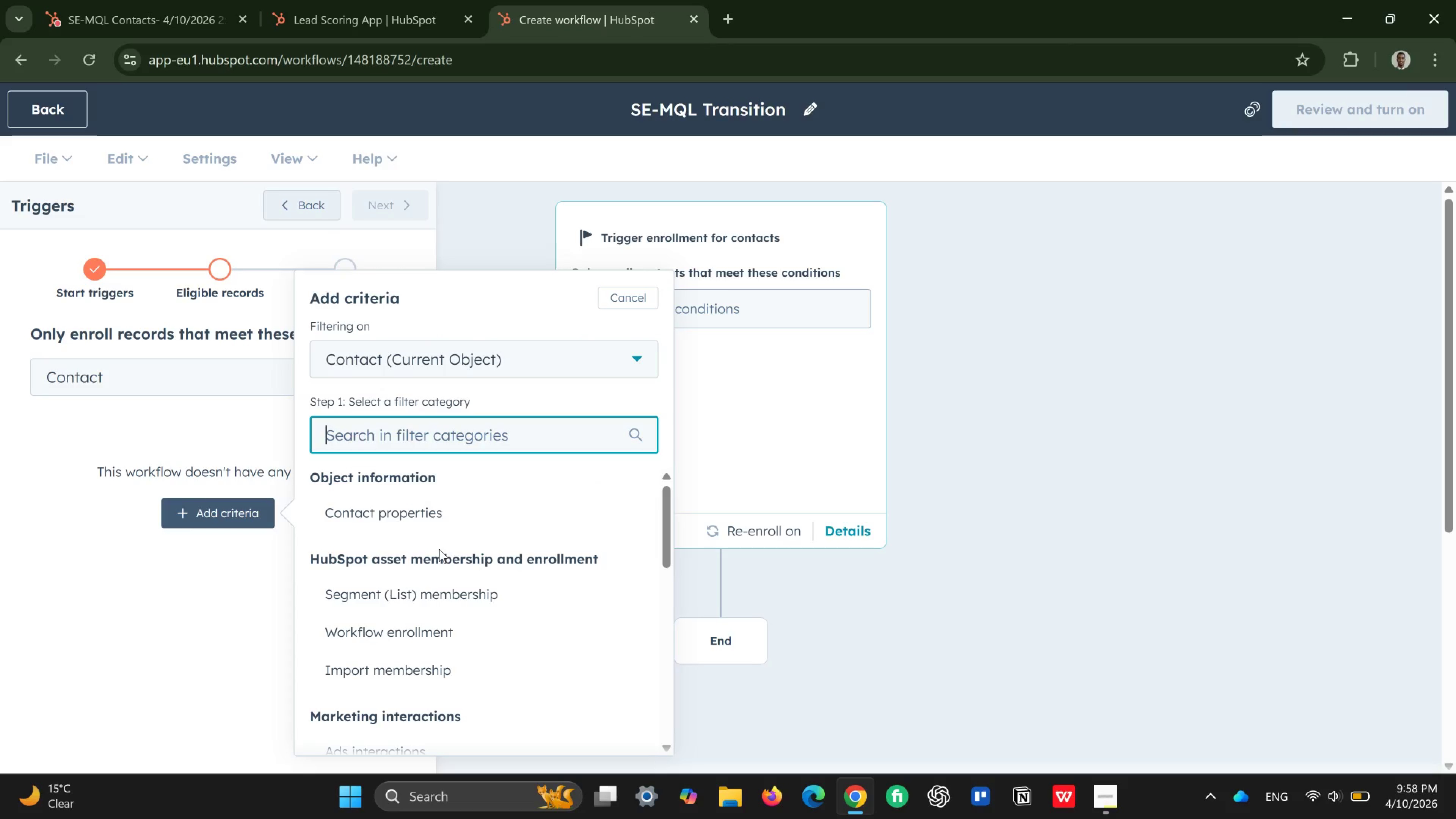 
scroll: coordinate [439, 549], scroll_direction: down, amount: 3.0
 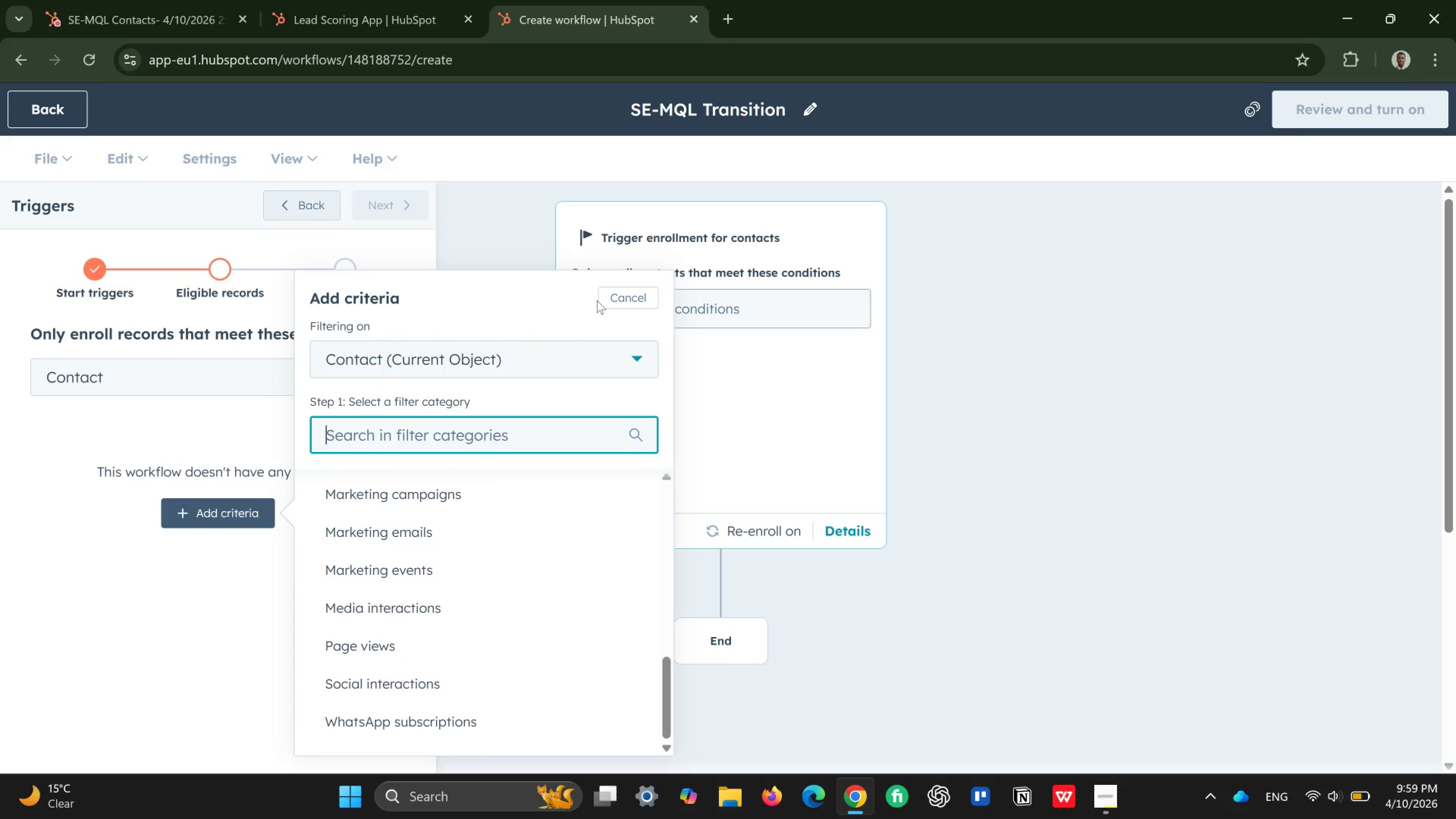 
left_click([609, 299])
 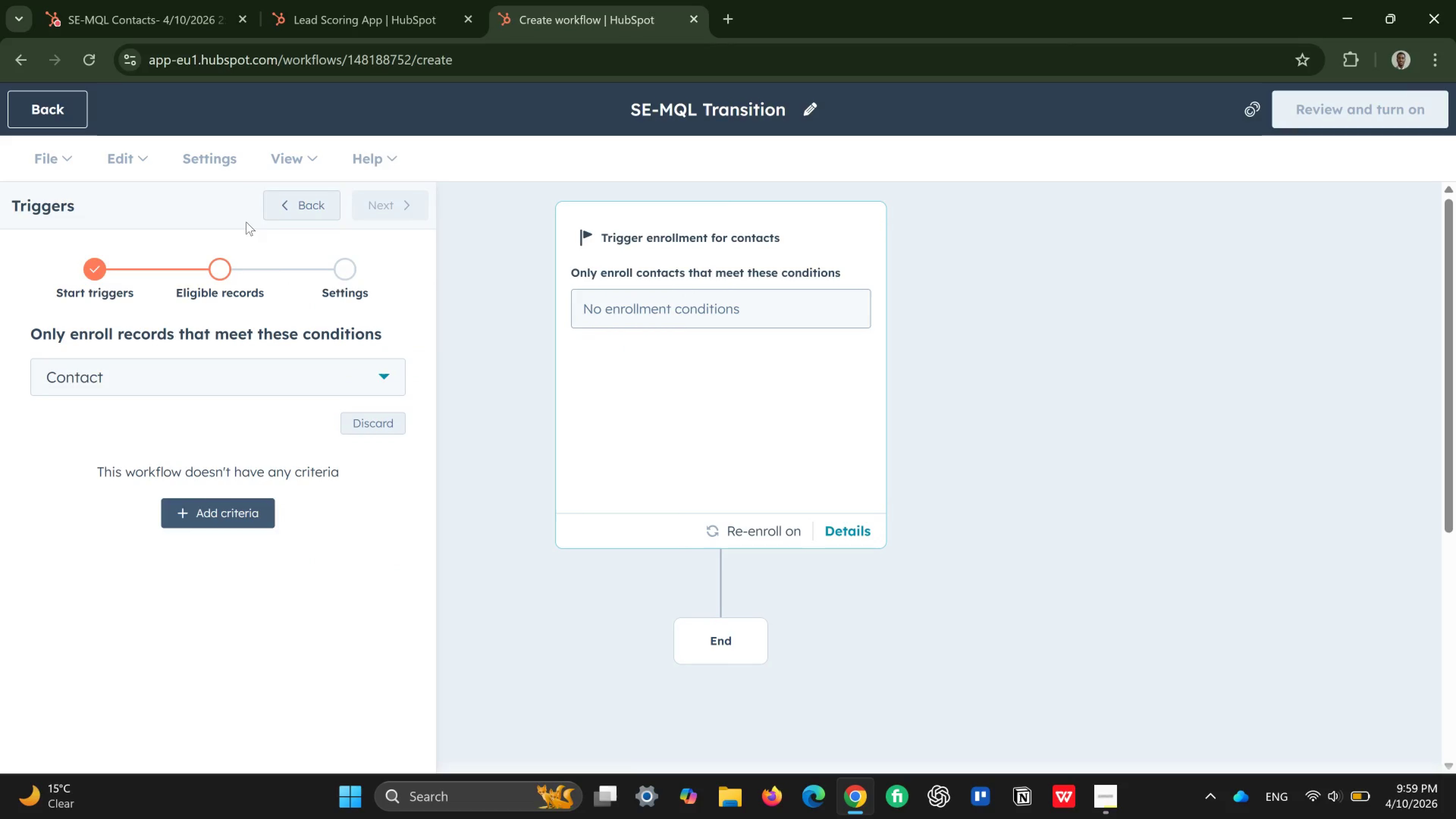 
left_click([277, 210])
 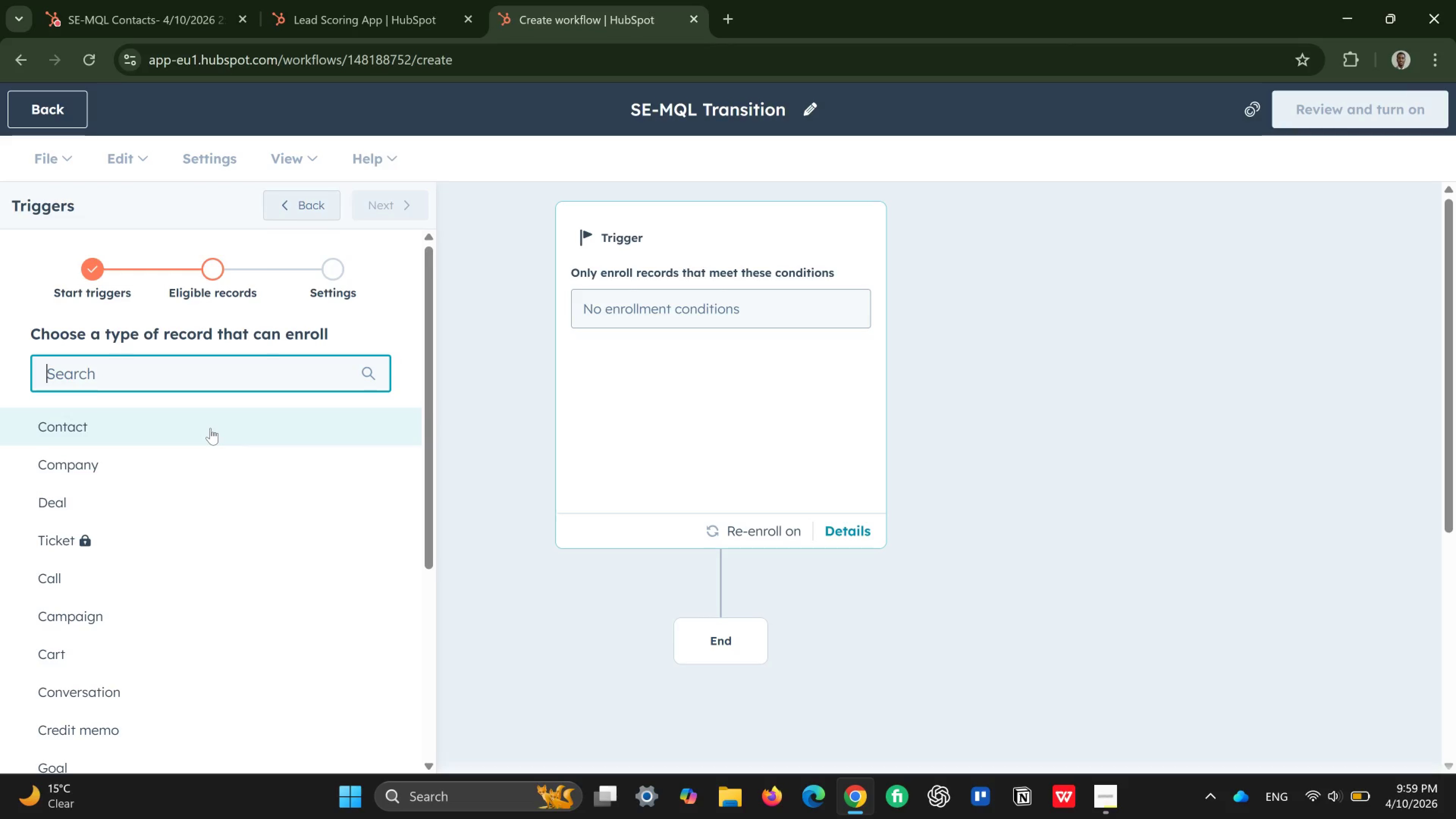 
left_click([210, 428])
 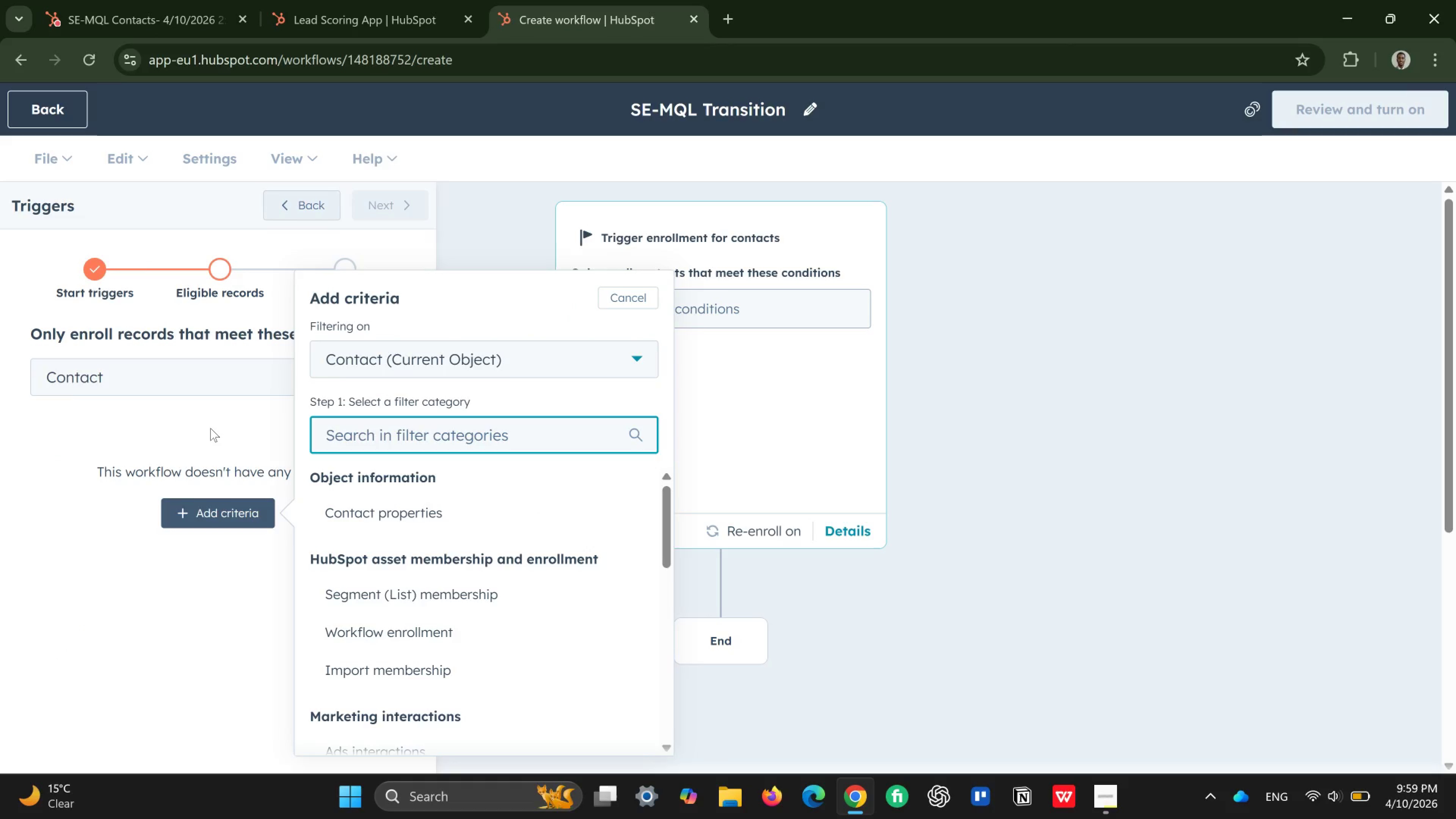 
type(sho)
key(Backspace)
key(Backspace)
key(Backspace)
 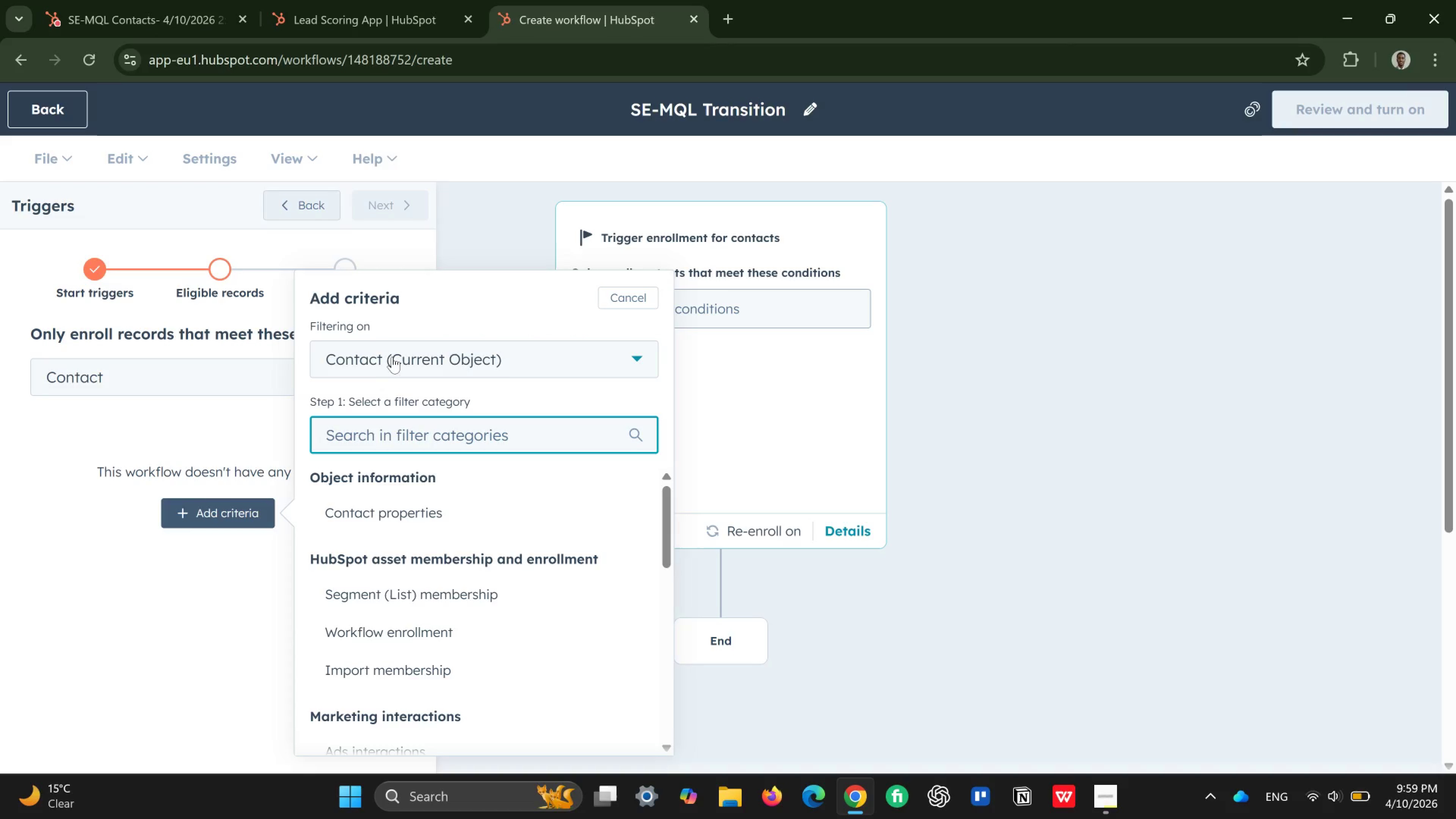 
left_click([632, 288])
 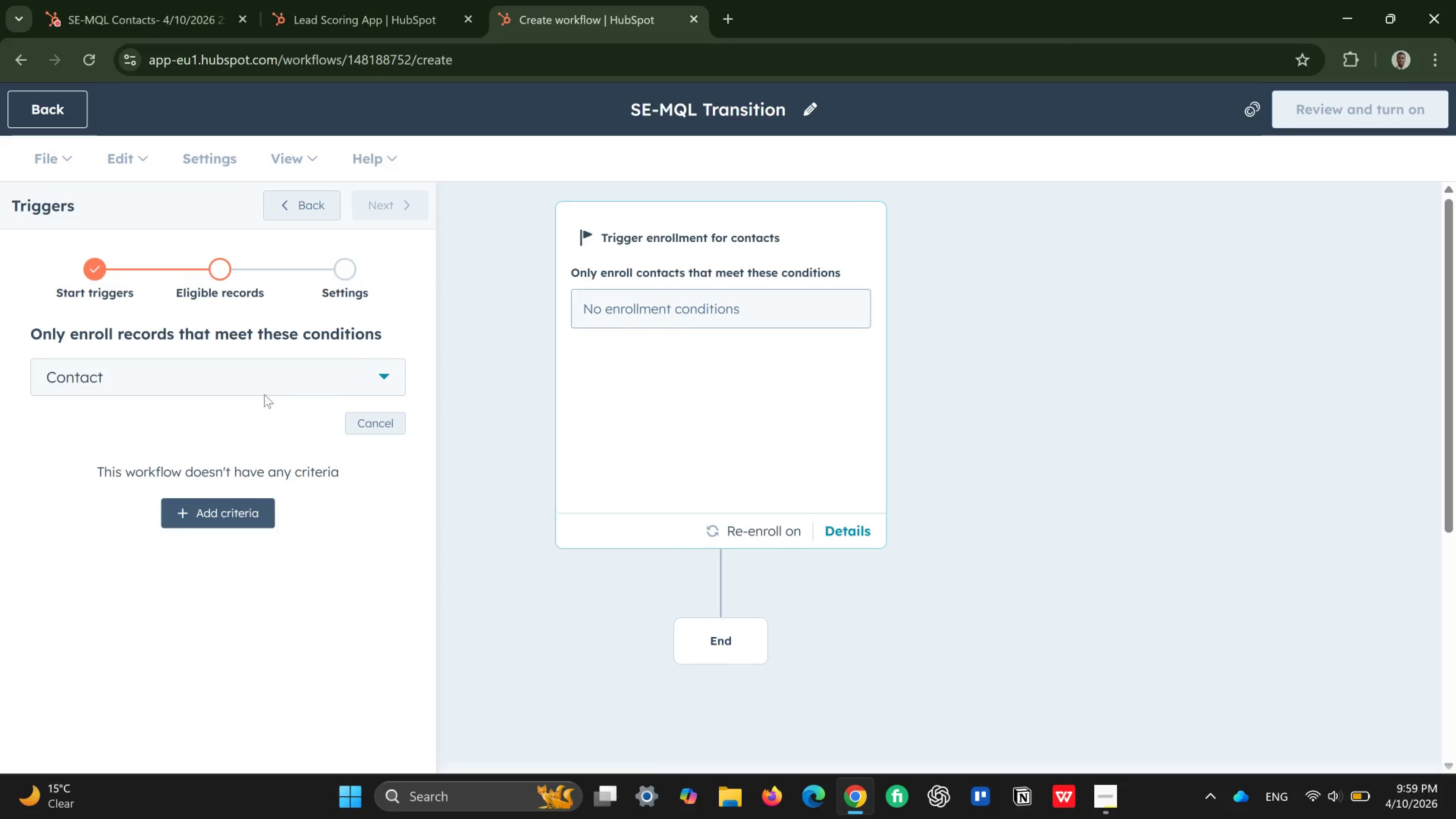 
left_click([263, 374])
 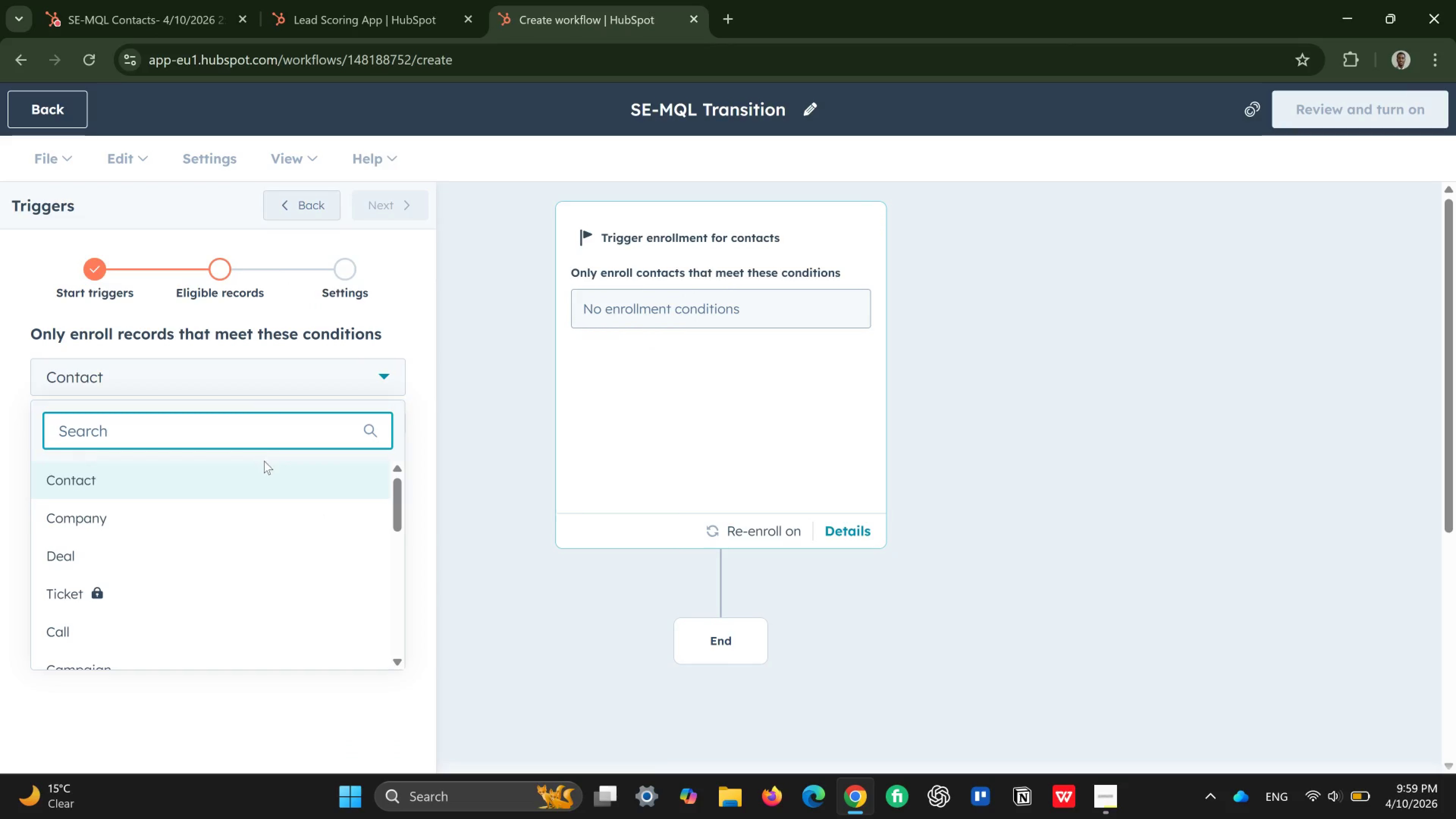 
scroll: coordinate [267, 485], scroll_direction: down, amount: 4.0
 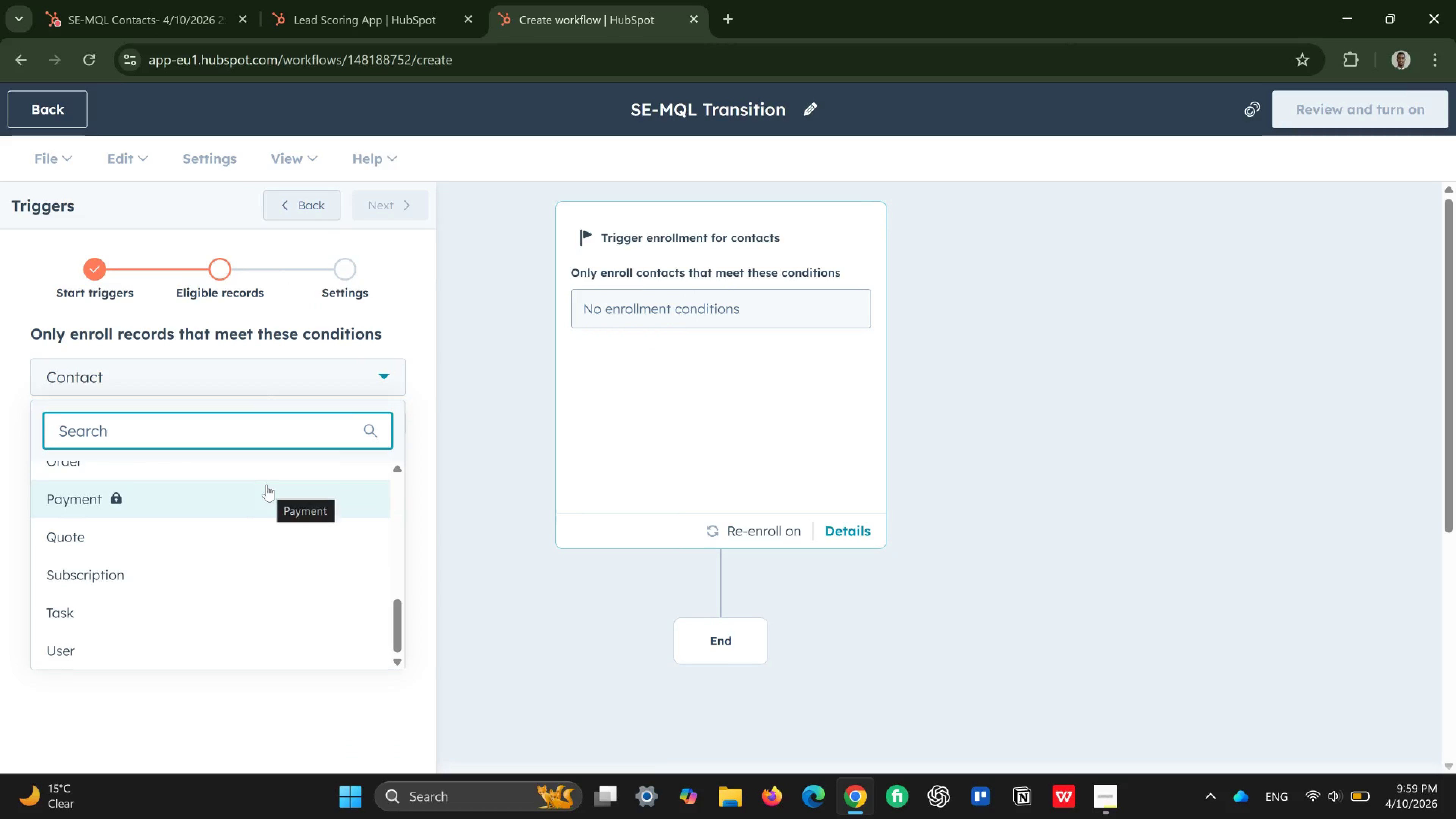 
key(S)
 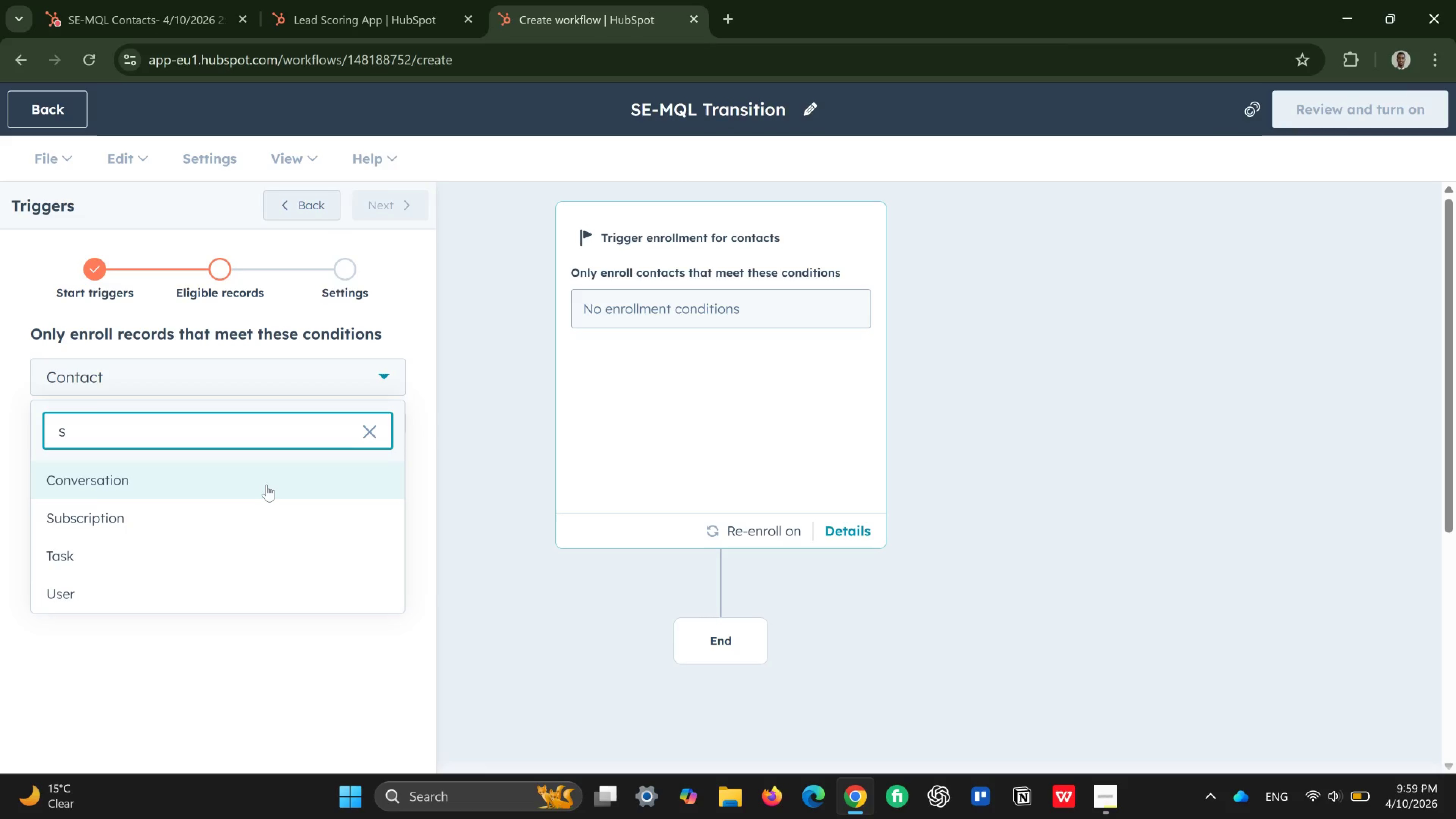 
key(Backspace)
 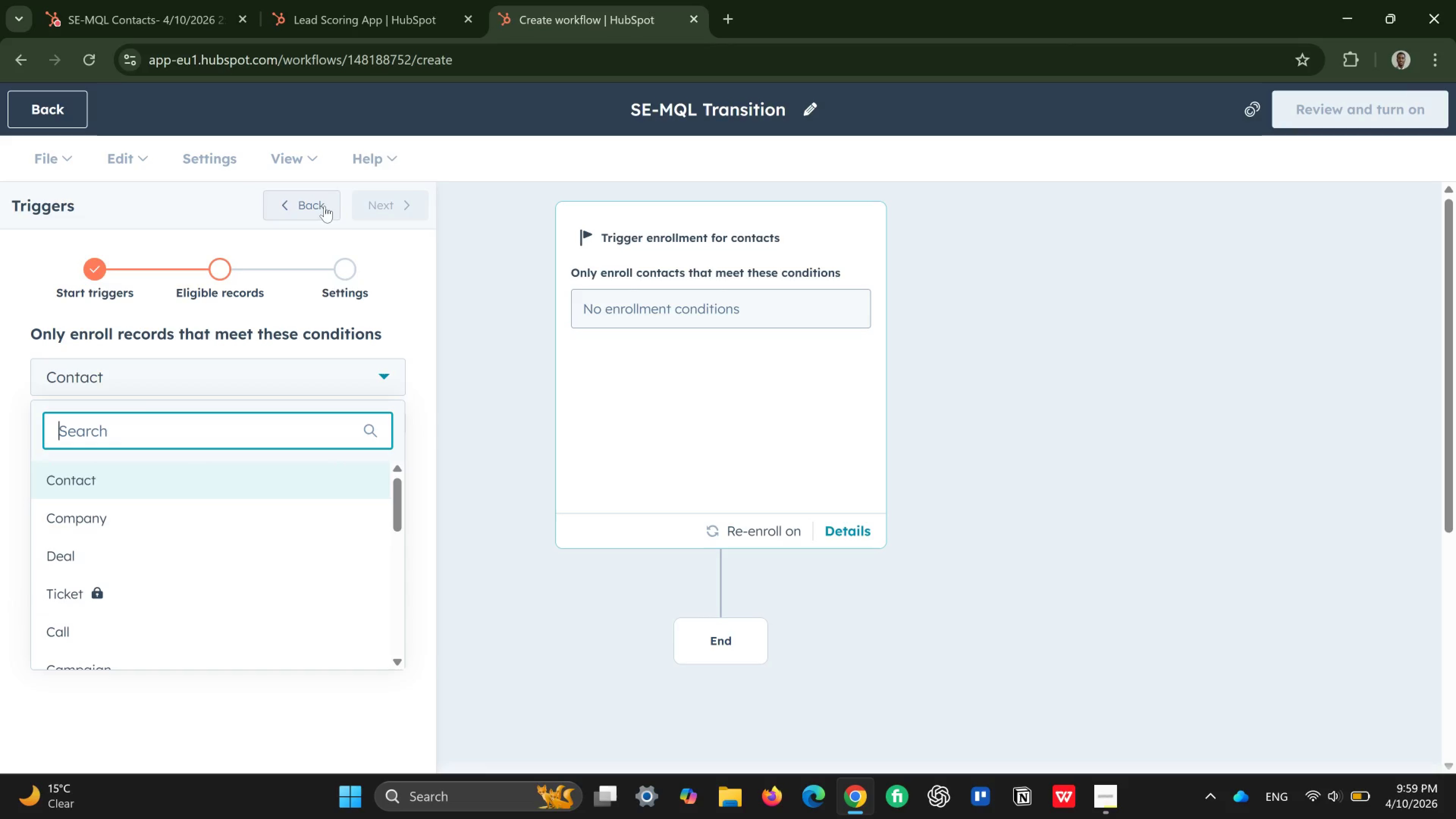 
left_click([325, 198])
 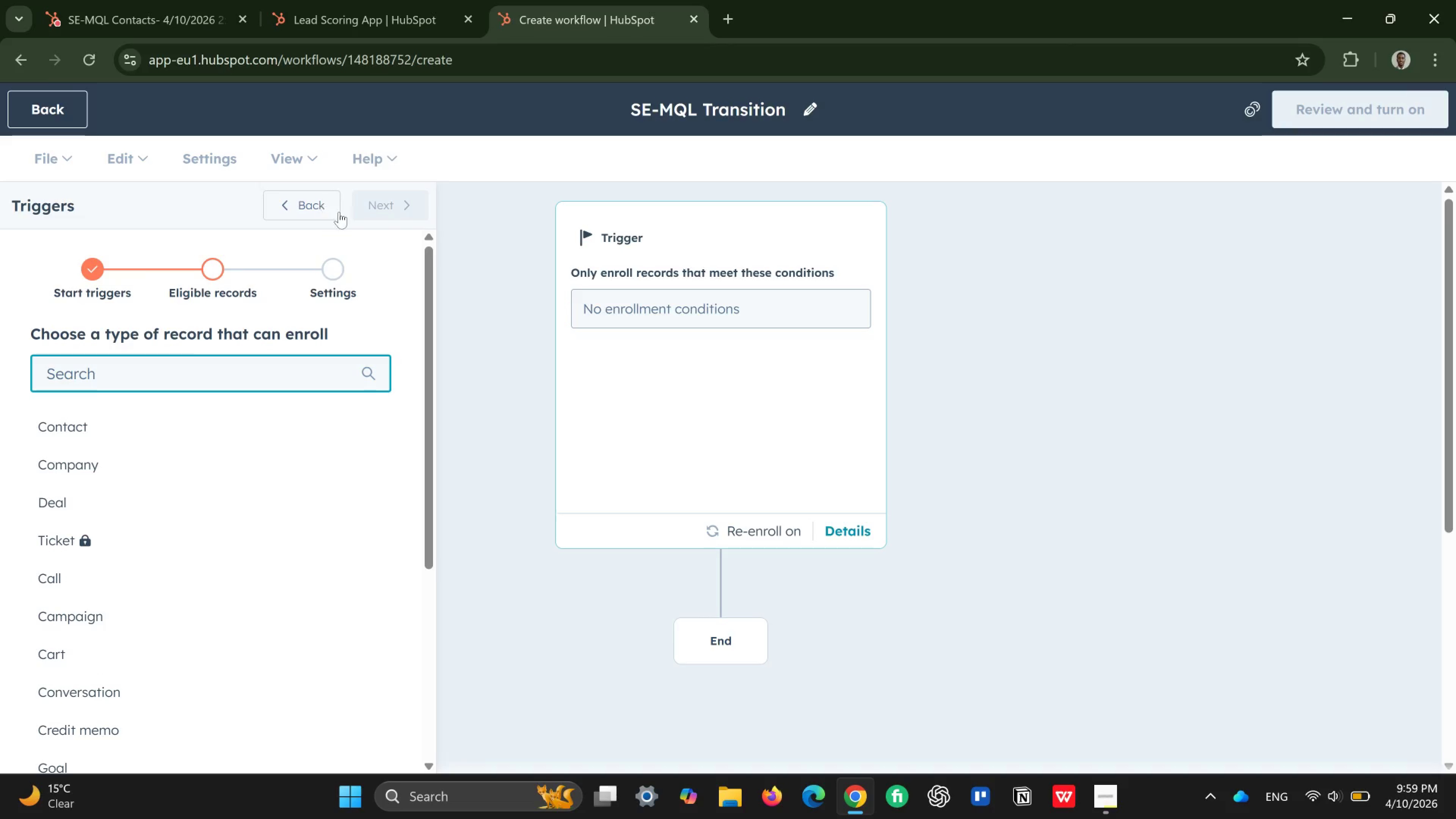 
left_click([648, 376])
 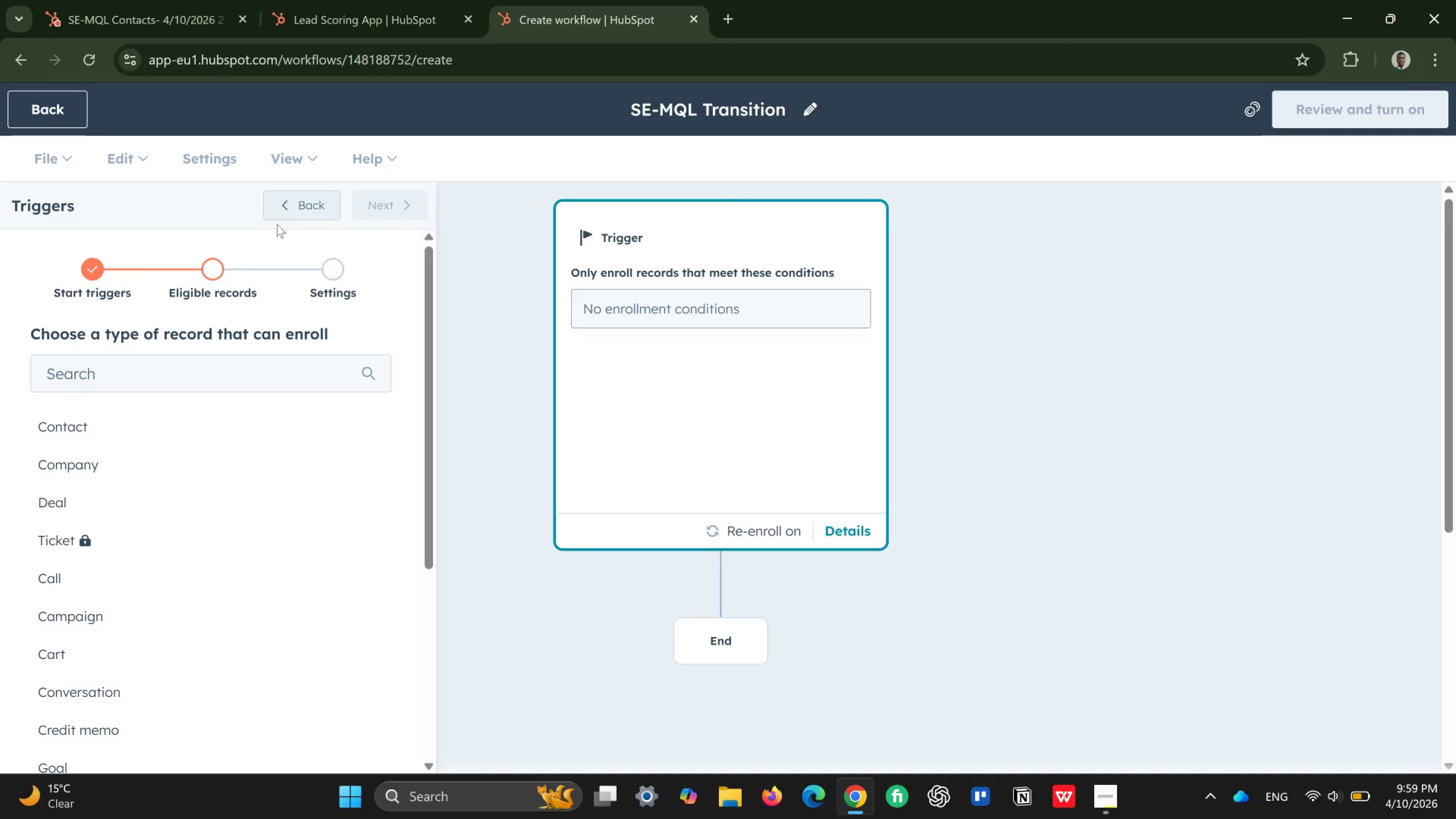 
left_click([282, 209])
 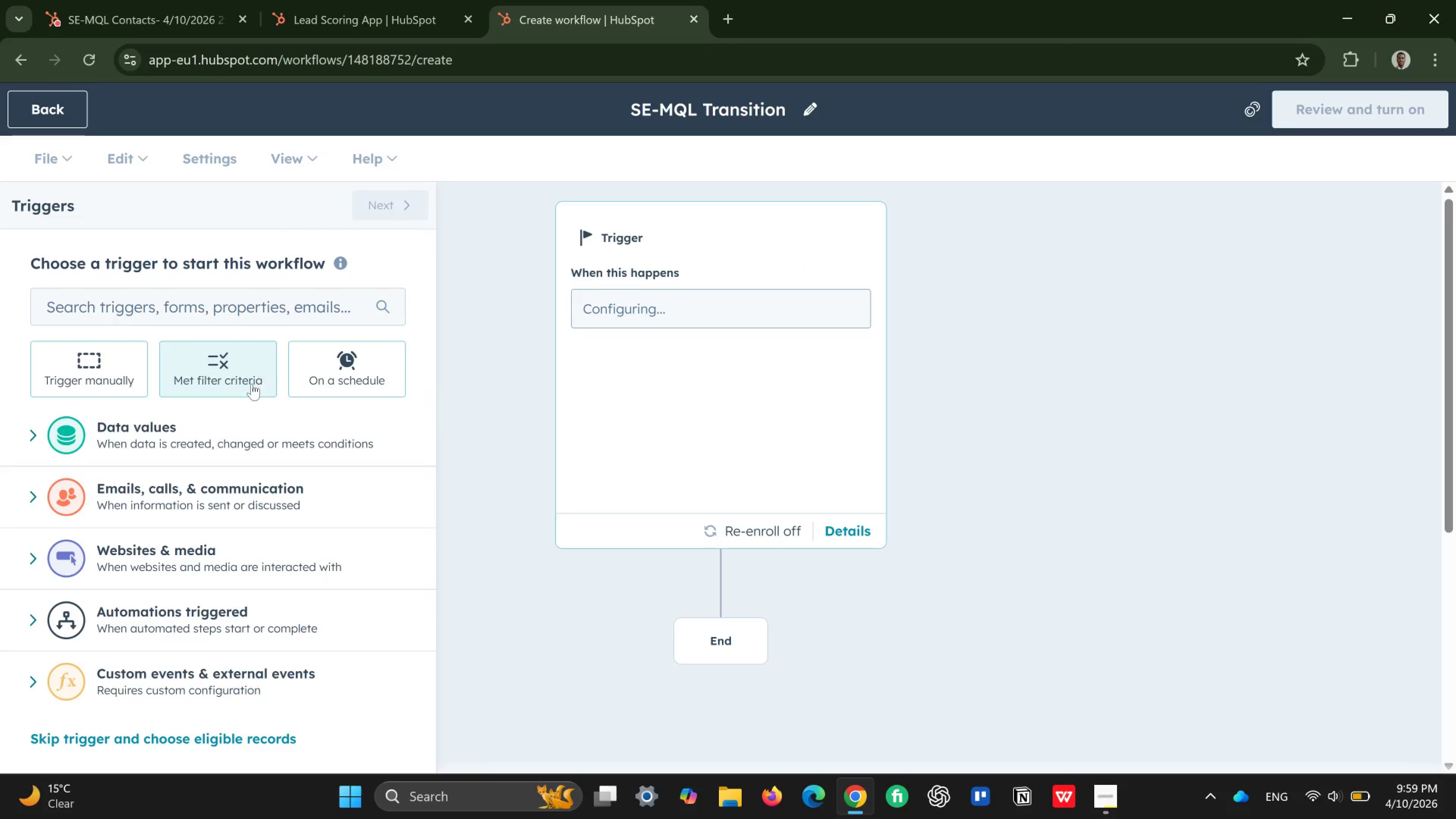 
left_click([252, 384])
 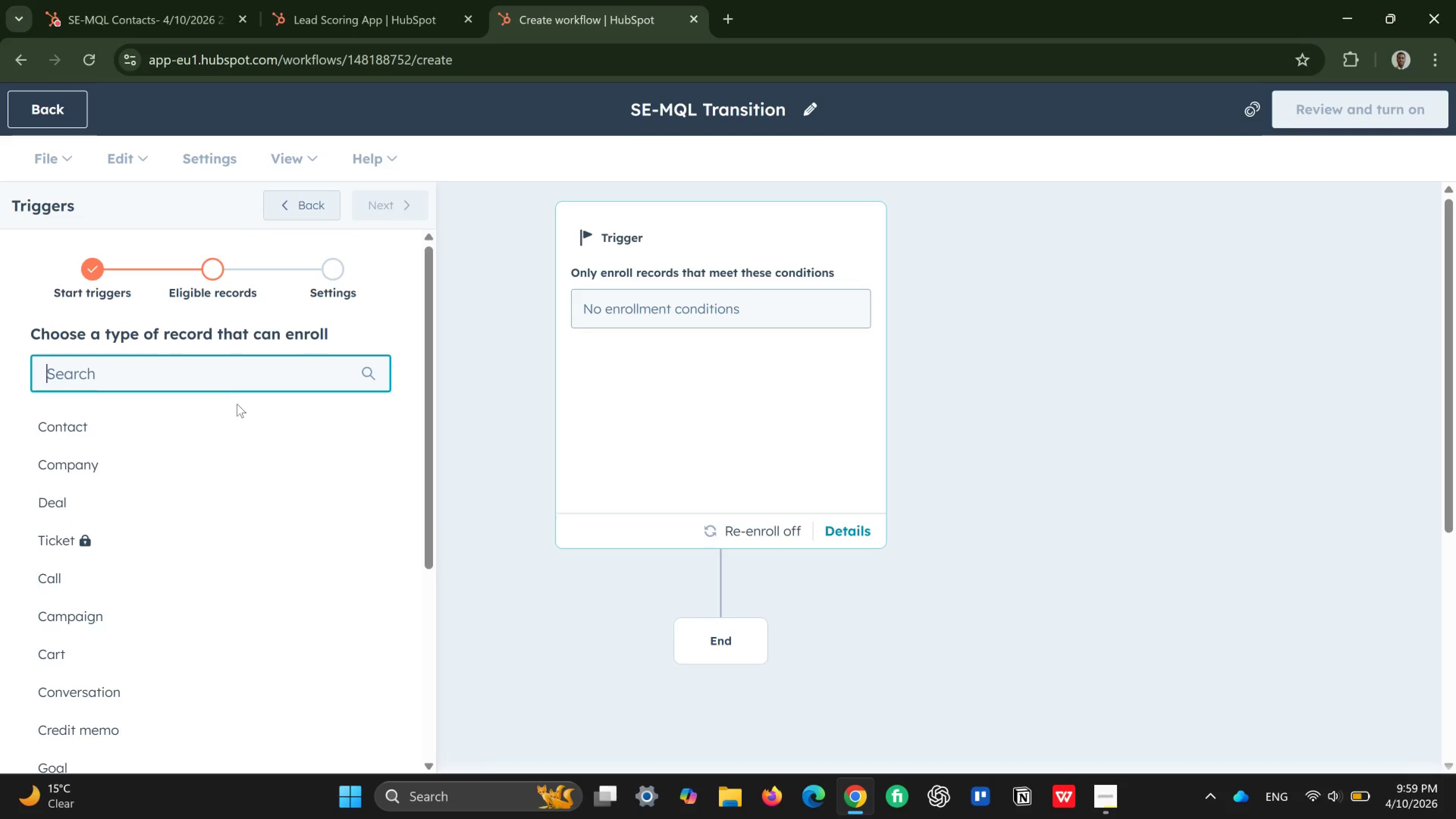 
left_click([237, 411])
 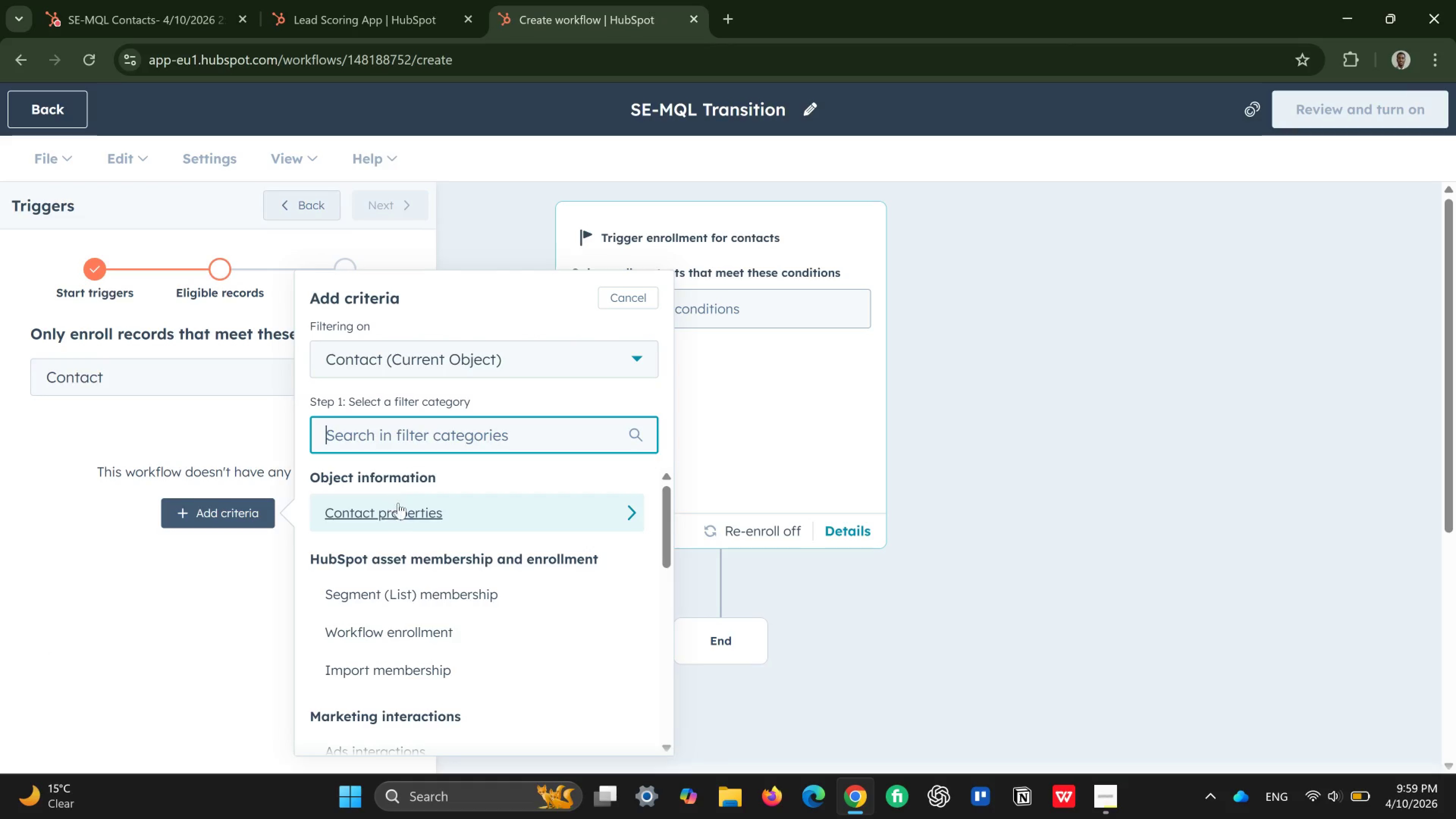 
left_click([428, 513])
 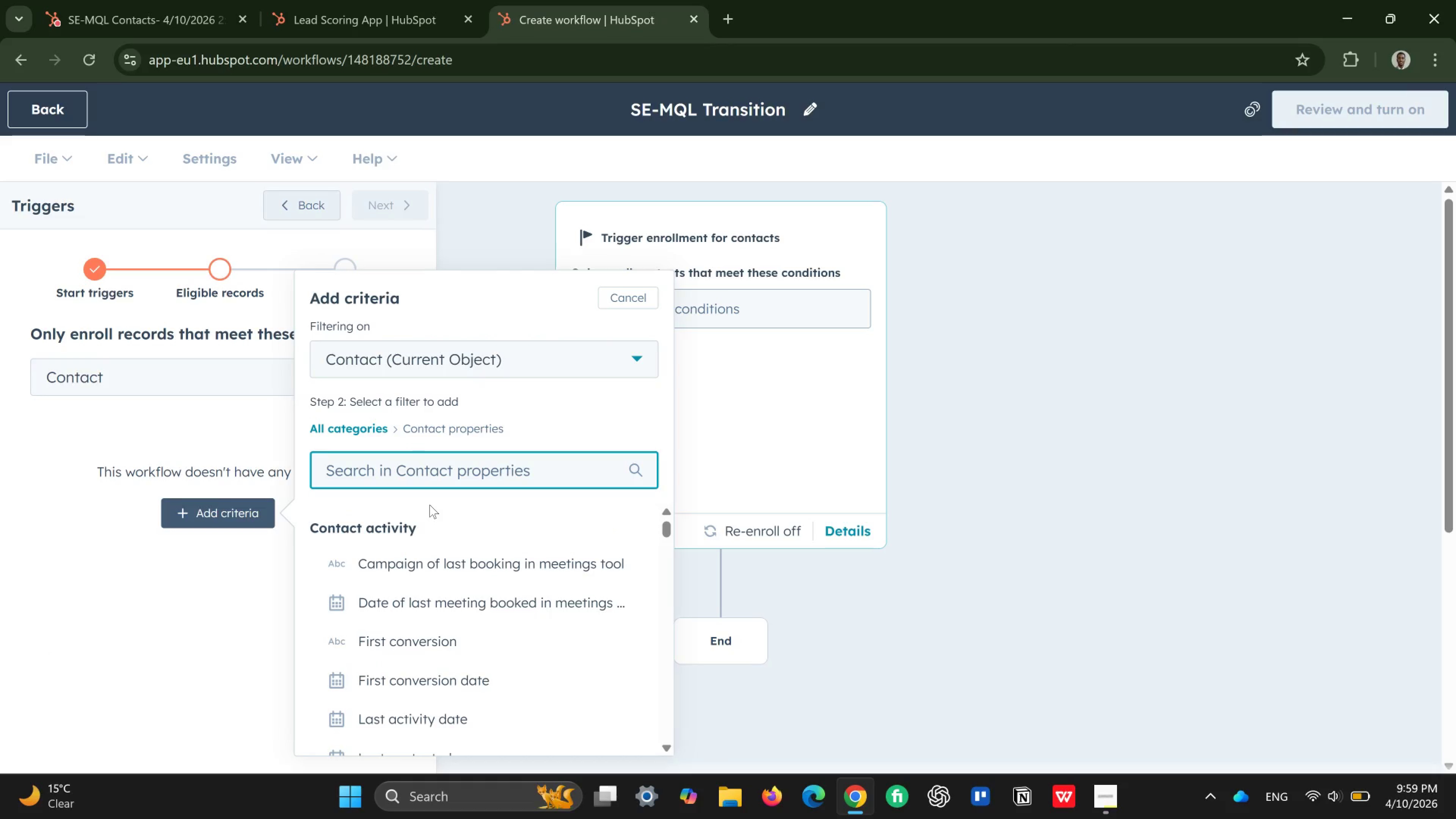 
type(sh)
 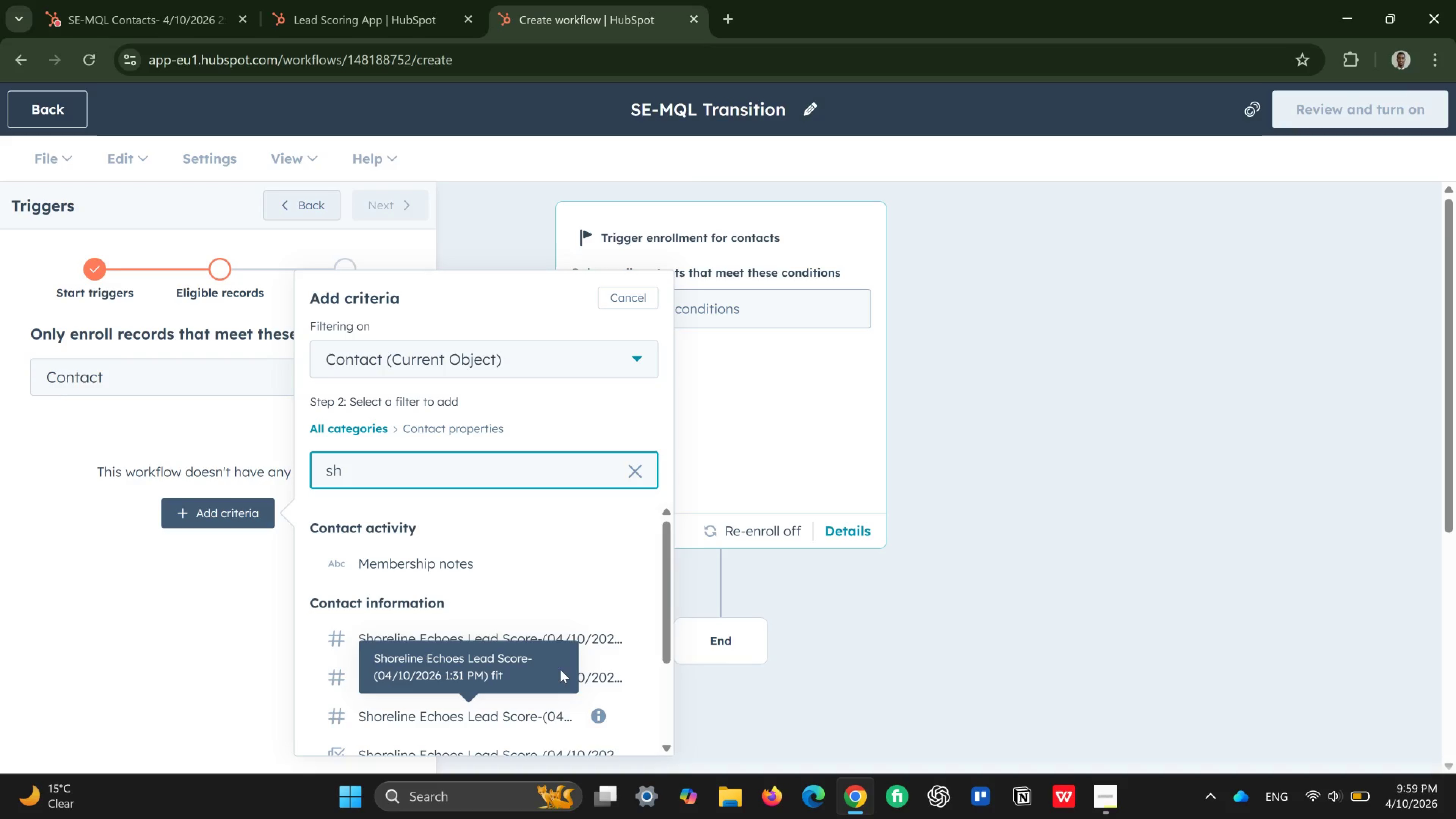 
mouse_move([495, 672])
 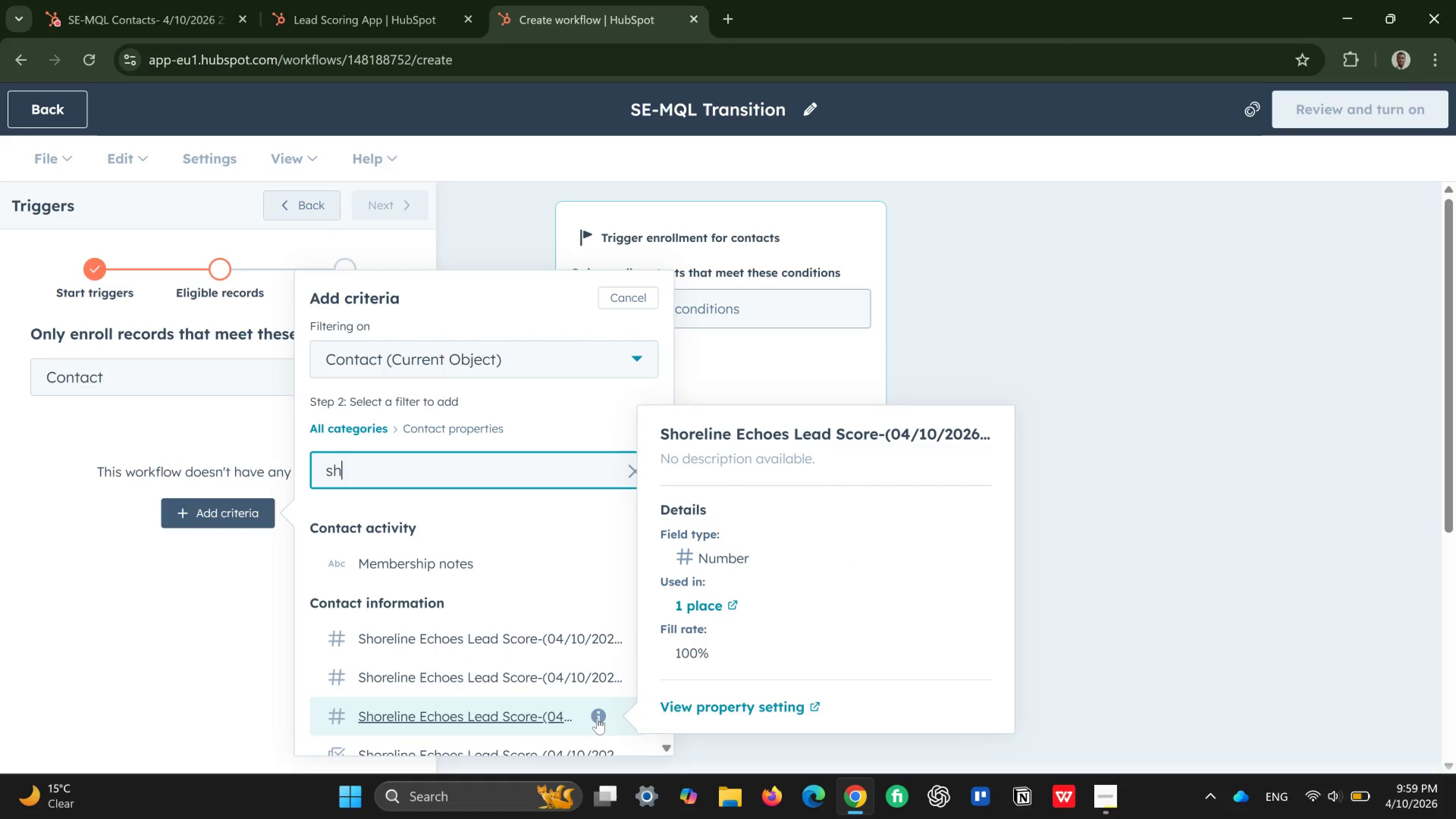 
scroll: coordinate [597, 718], scroll_direction: down, amount: 2.0
 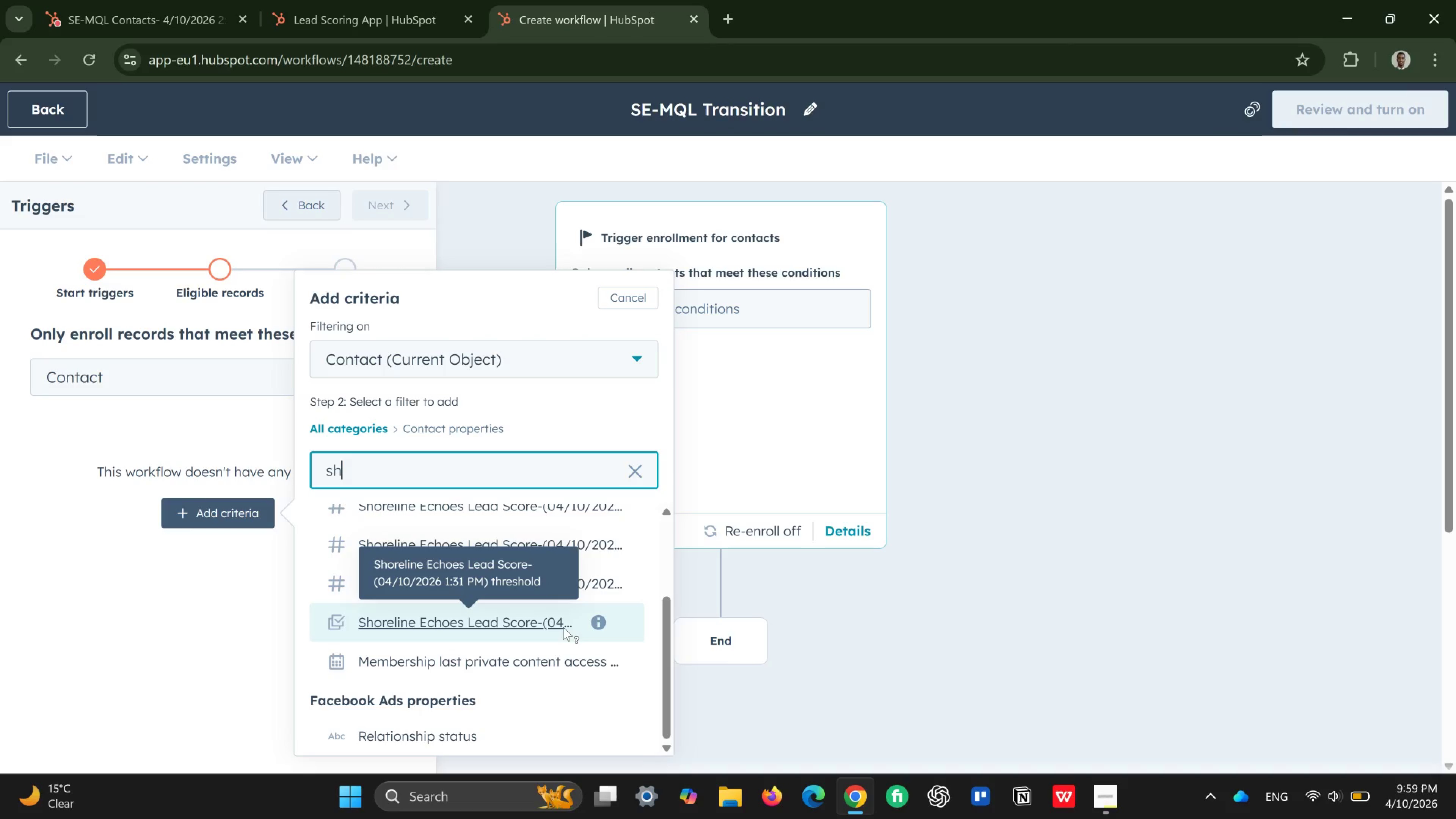 
mouse_move([607, 622])
 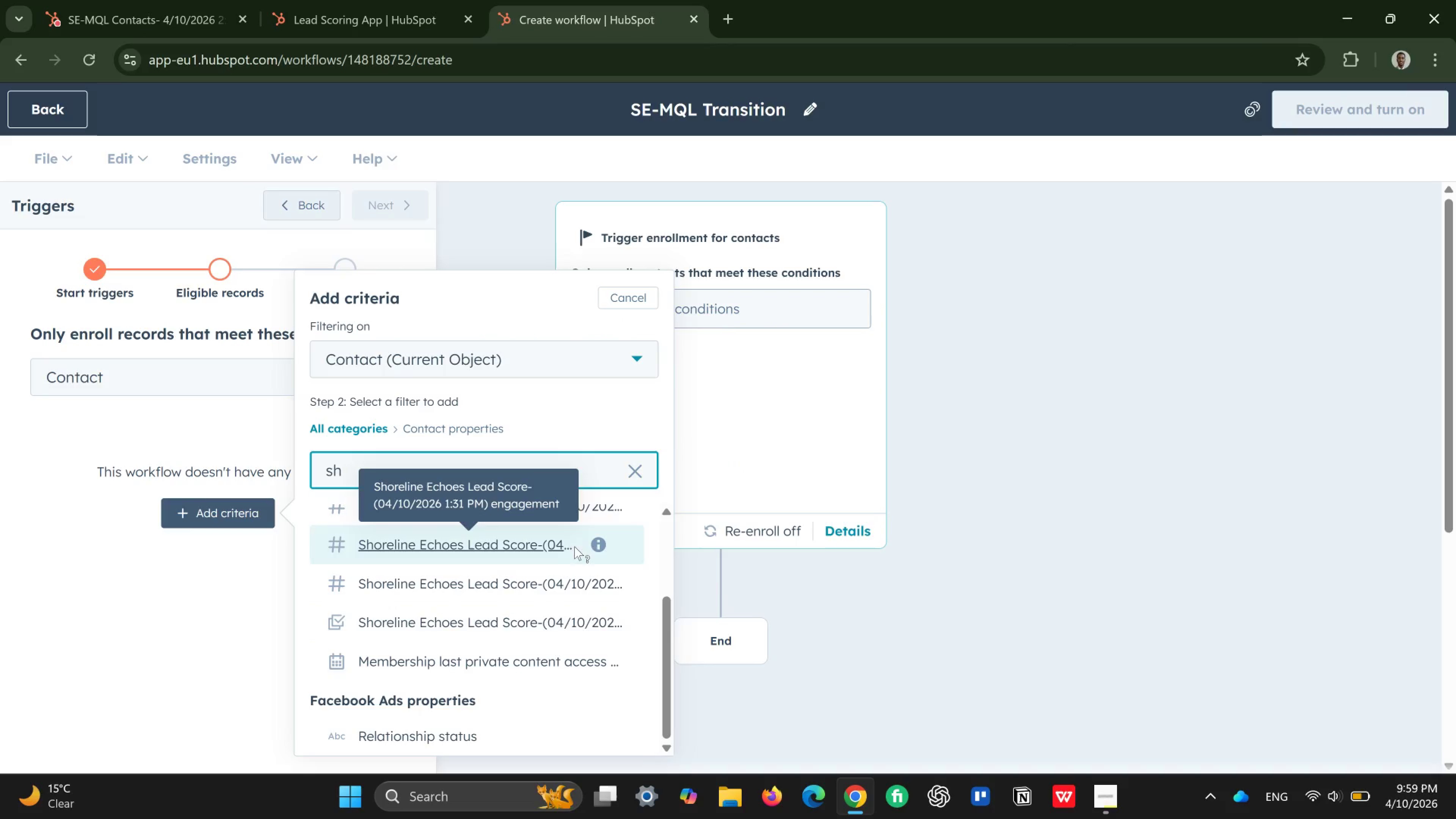 
mouse_move([601, 556])
 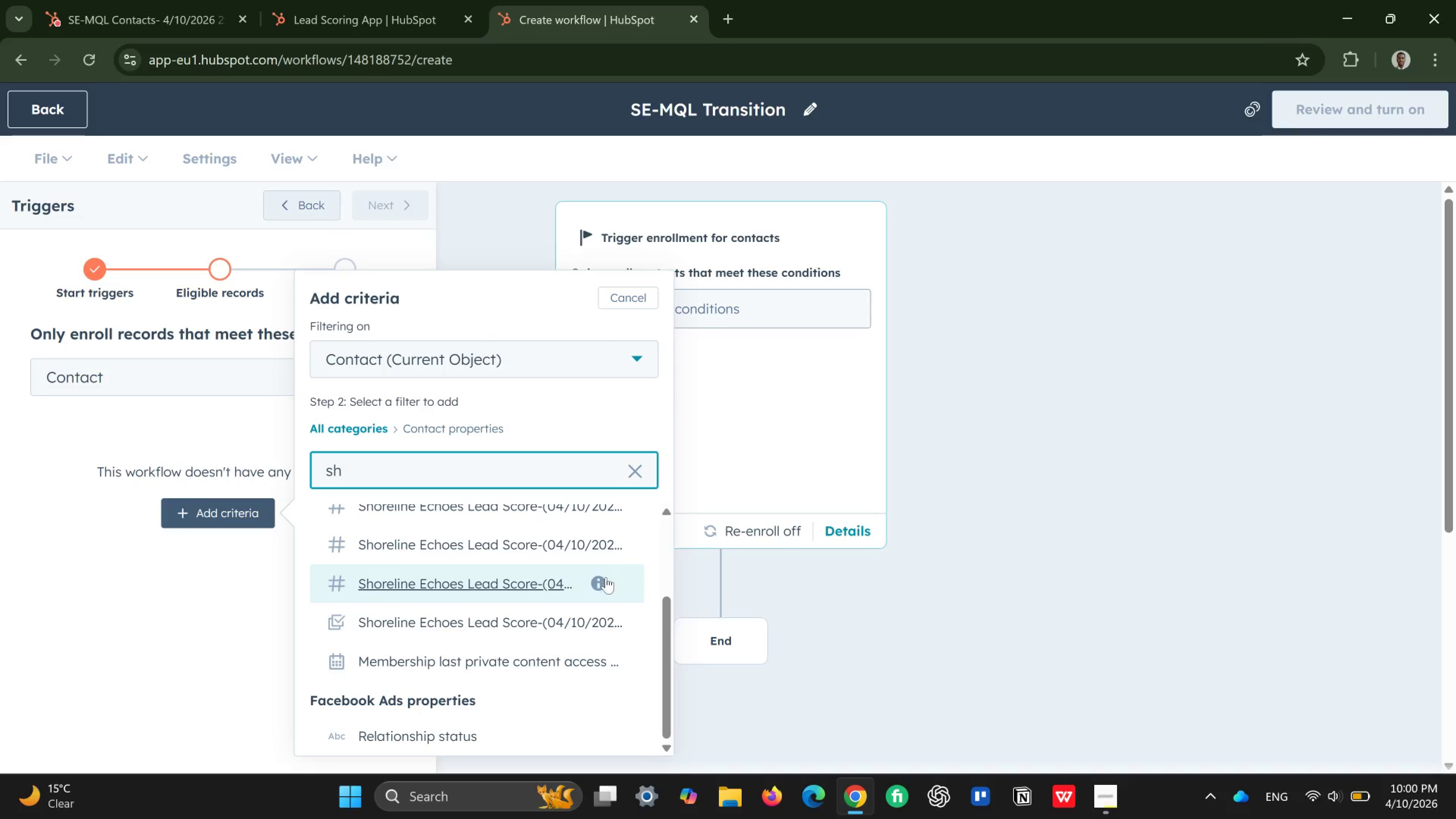 
mouse_move([606, 581])
 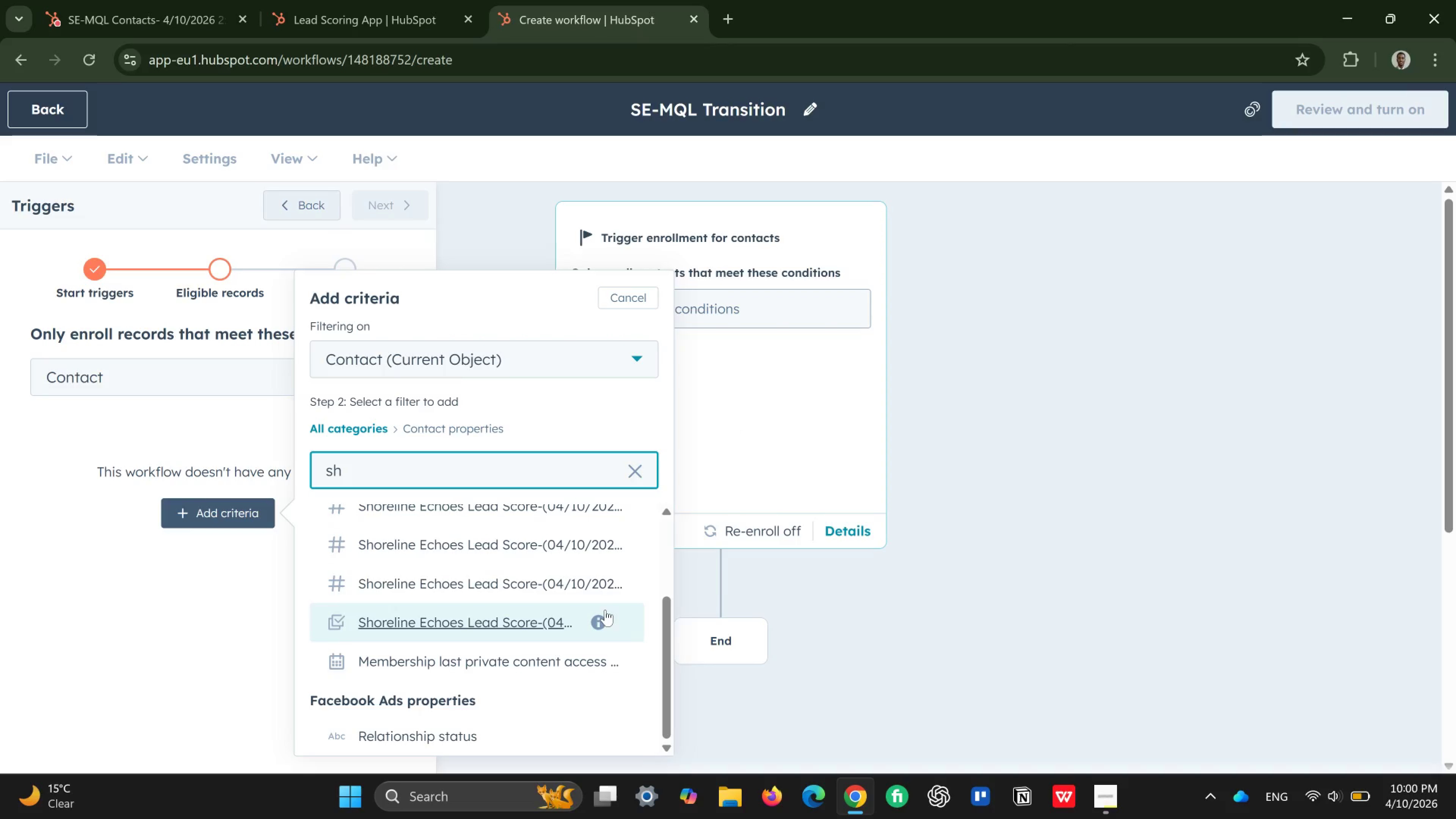 
mouse_move([604, 615])
 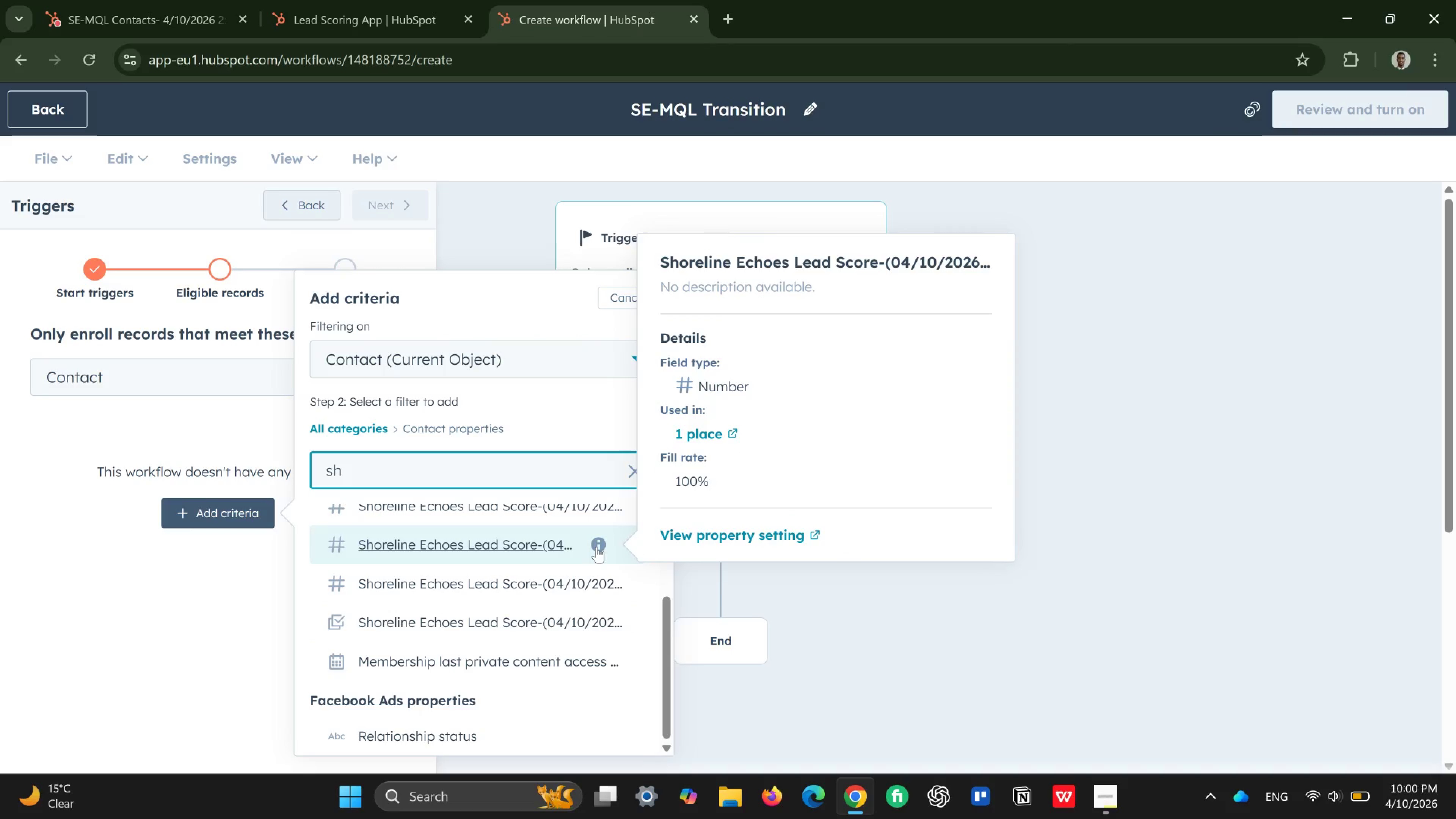 
scroll: coordinate [596, 547], scroll_direction: up, amount: 1.0
 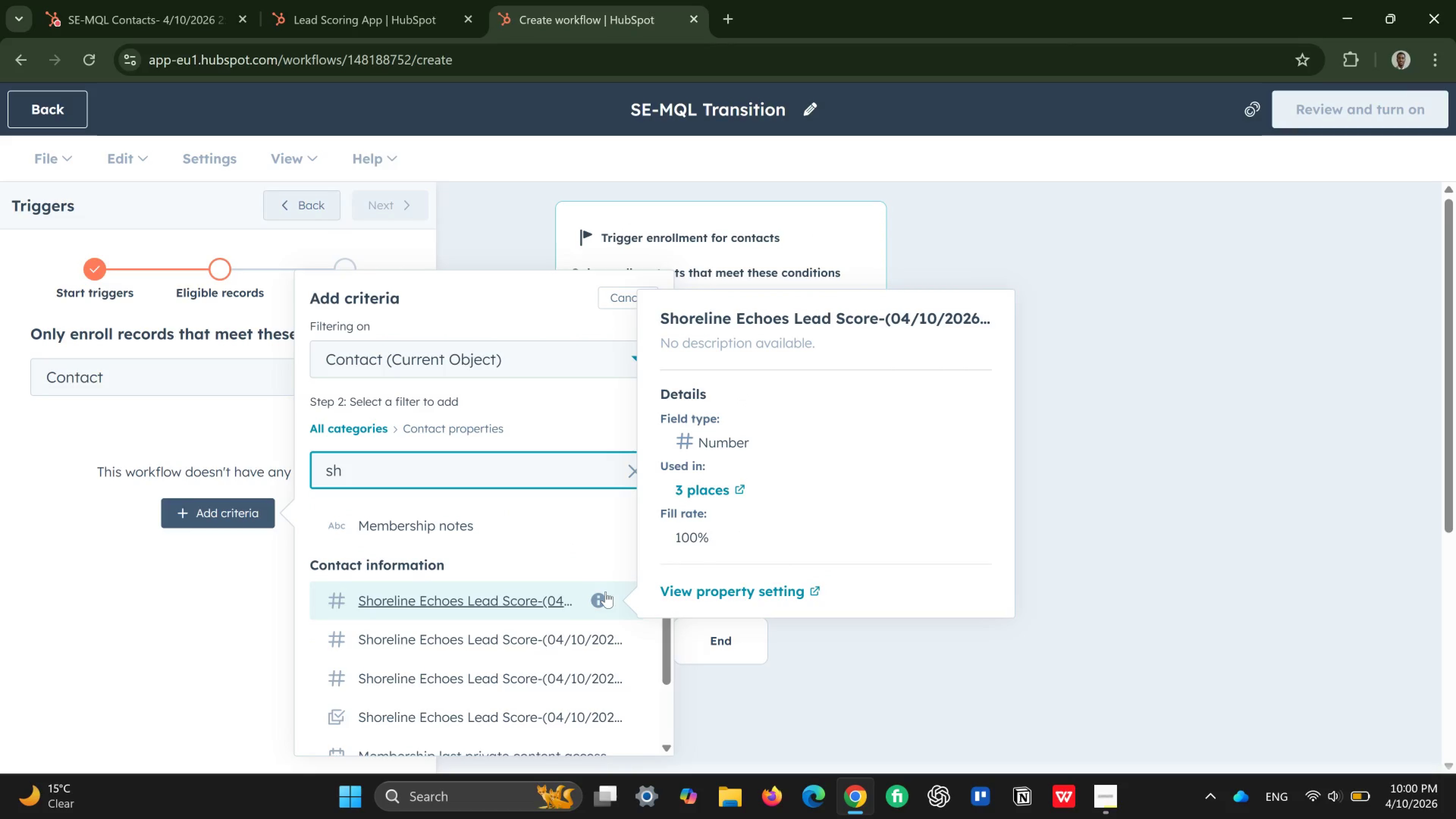 
wait(7.19)
 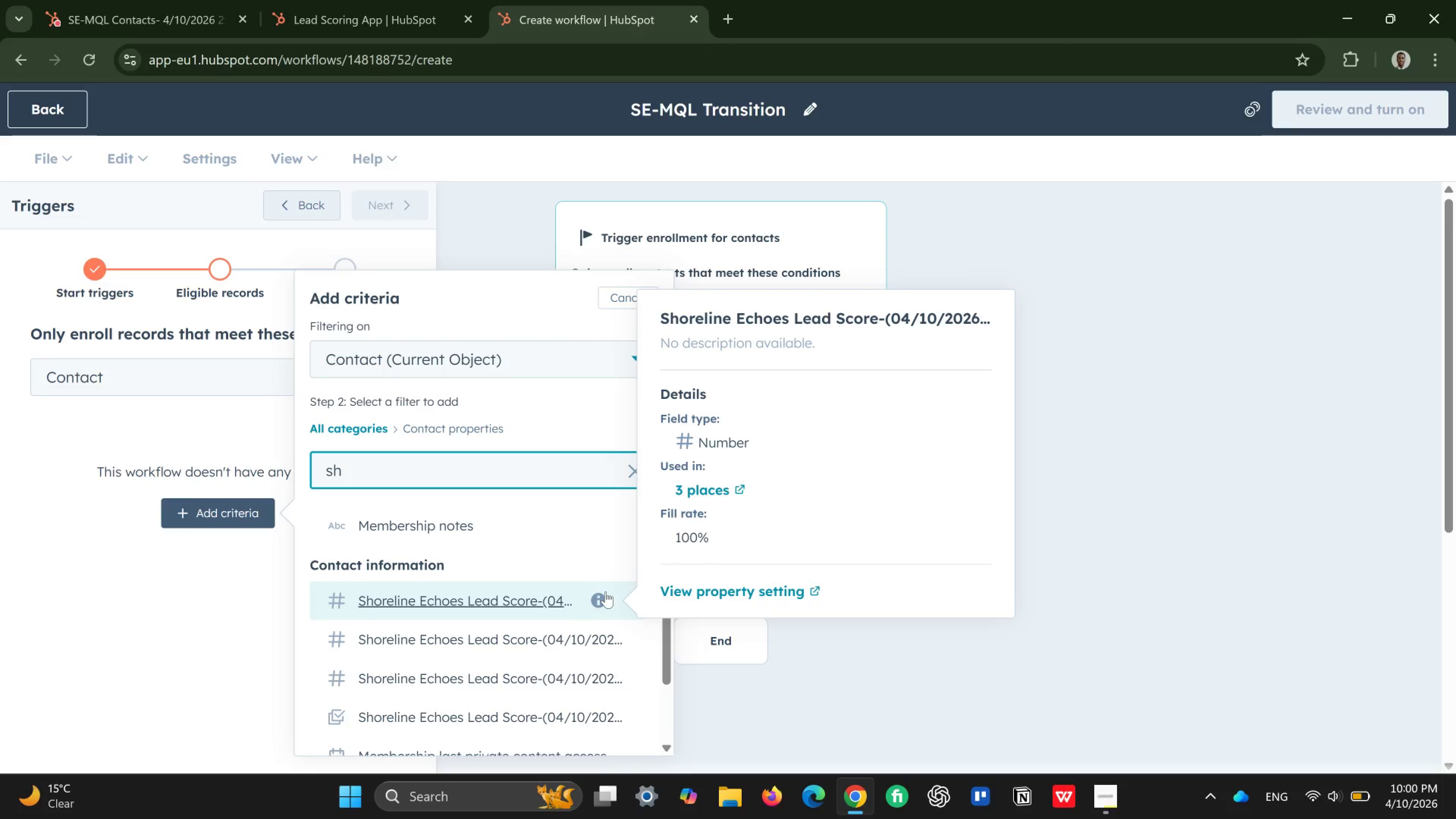 
scroll: coordinate [606, 592], scroll_direction: down, amount: 1.0
 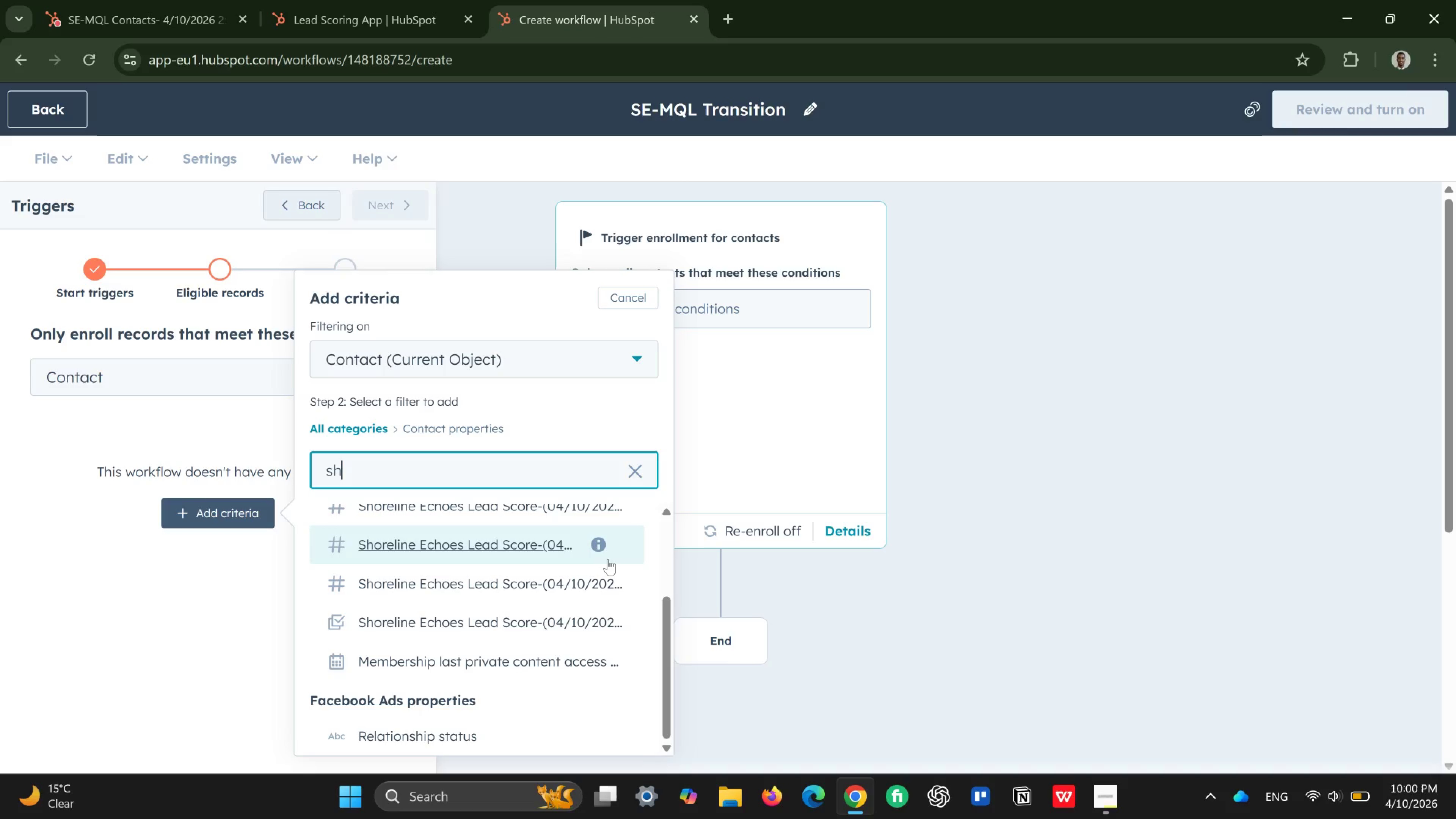 
mouse_move([600, 562])
 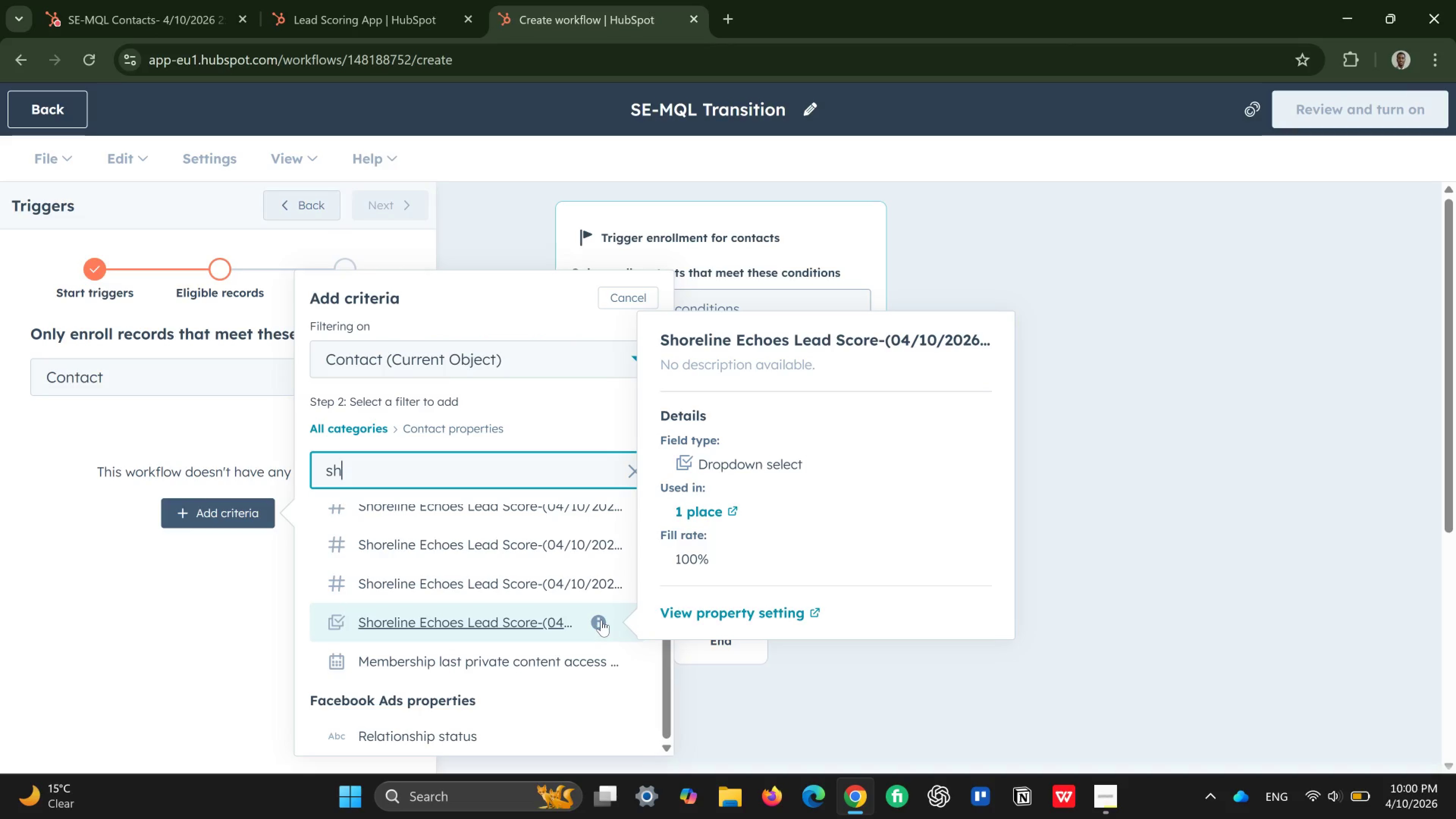 
wait(21.63)
 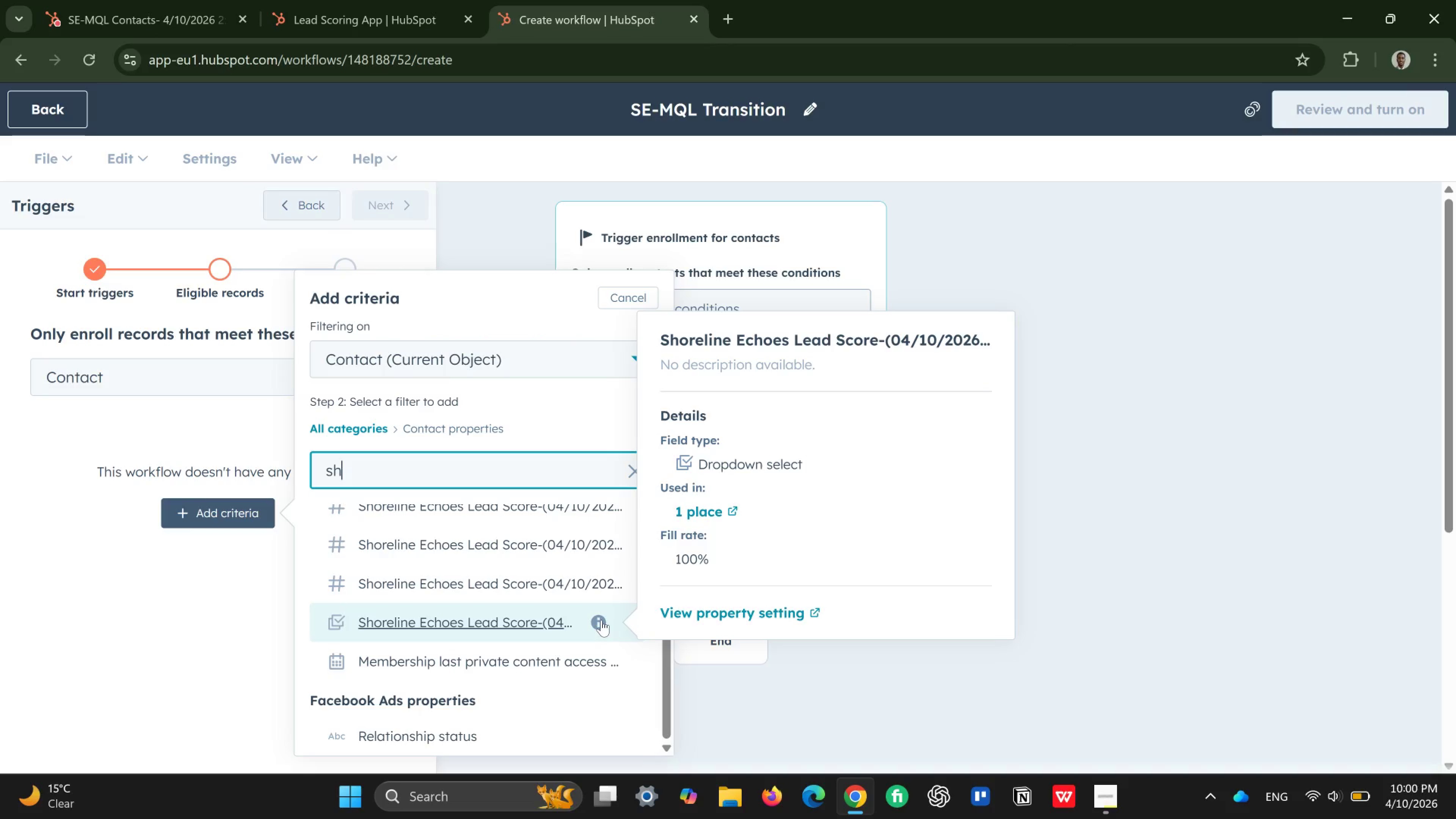 
mouse_move([499, 527])
 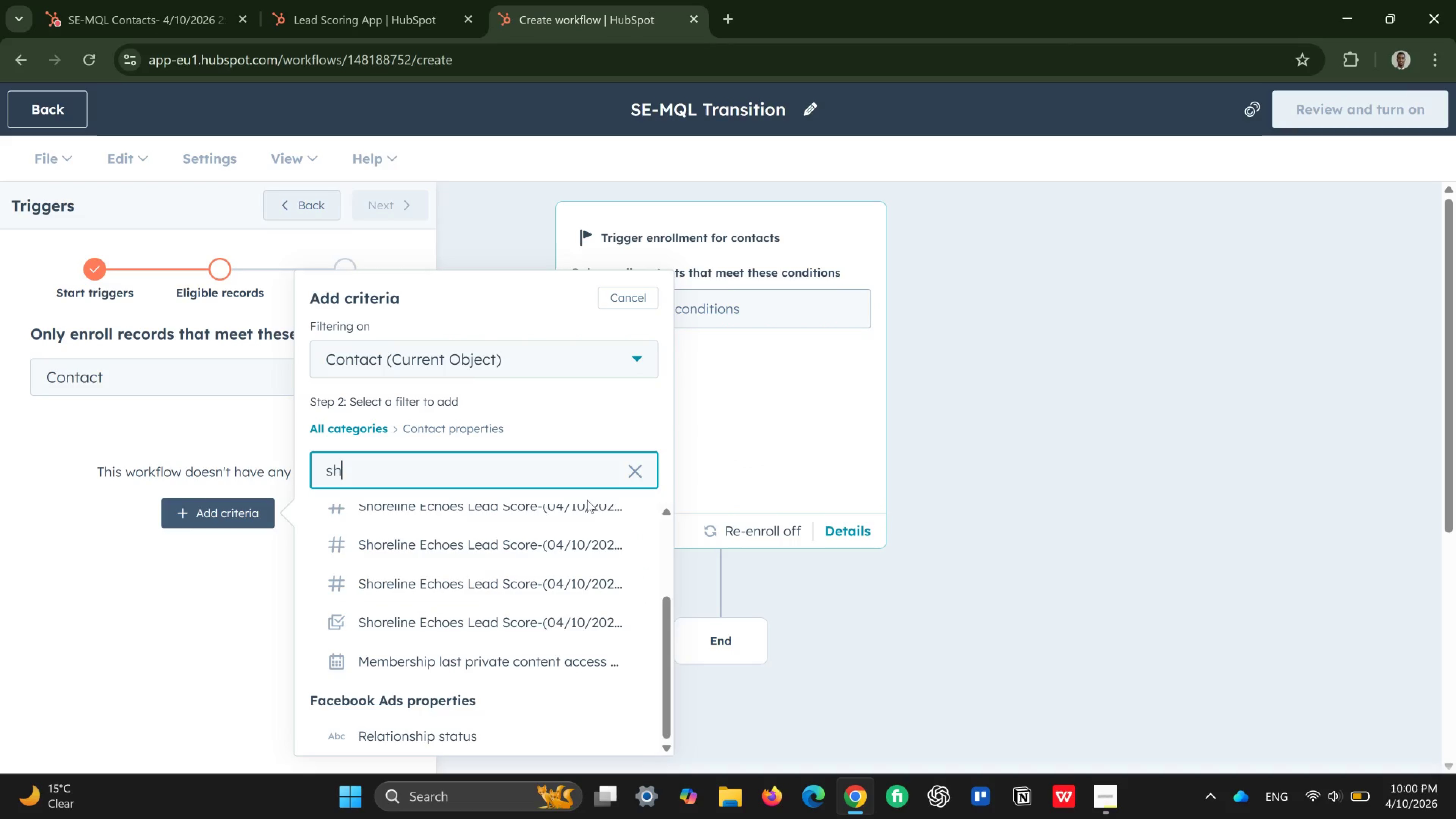 
mouse_move([602, 515])
 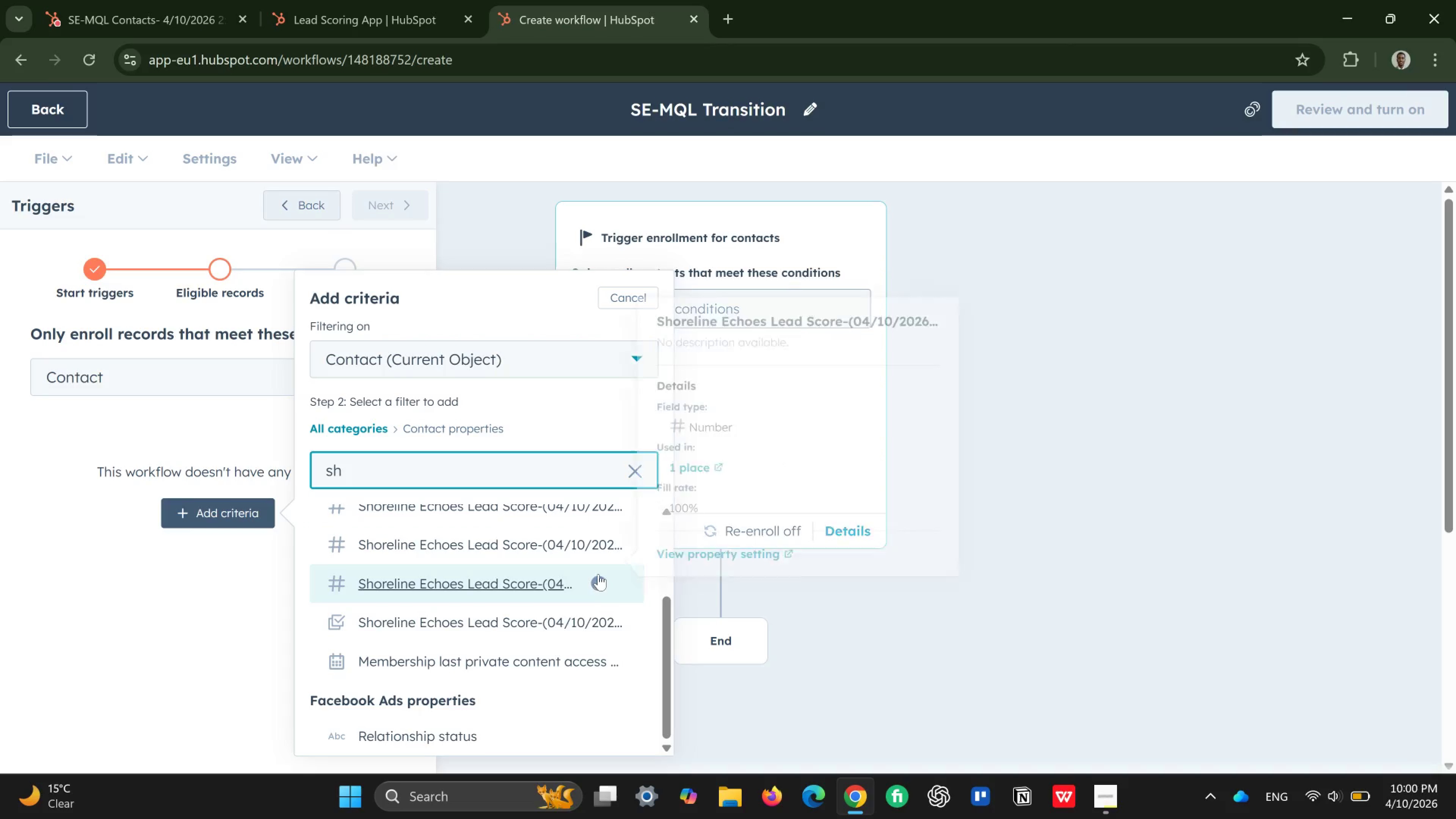 
wait(5.71)
 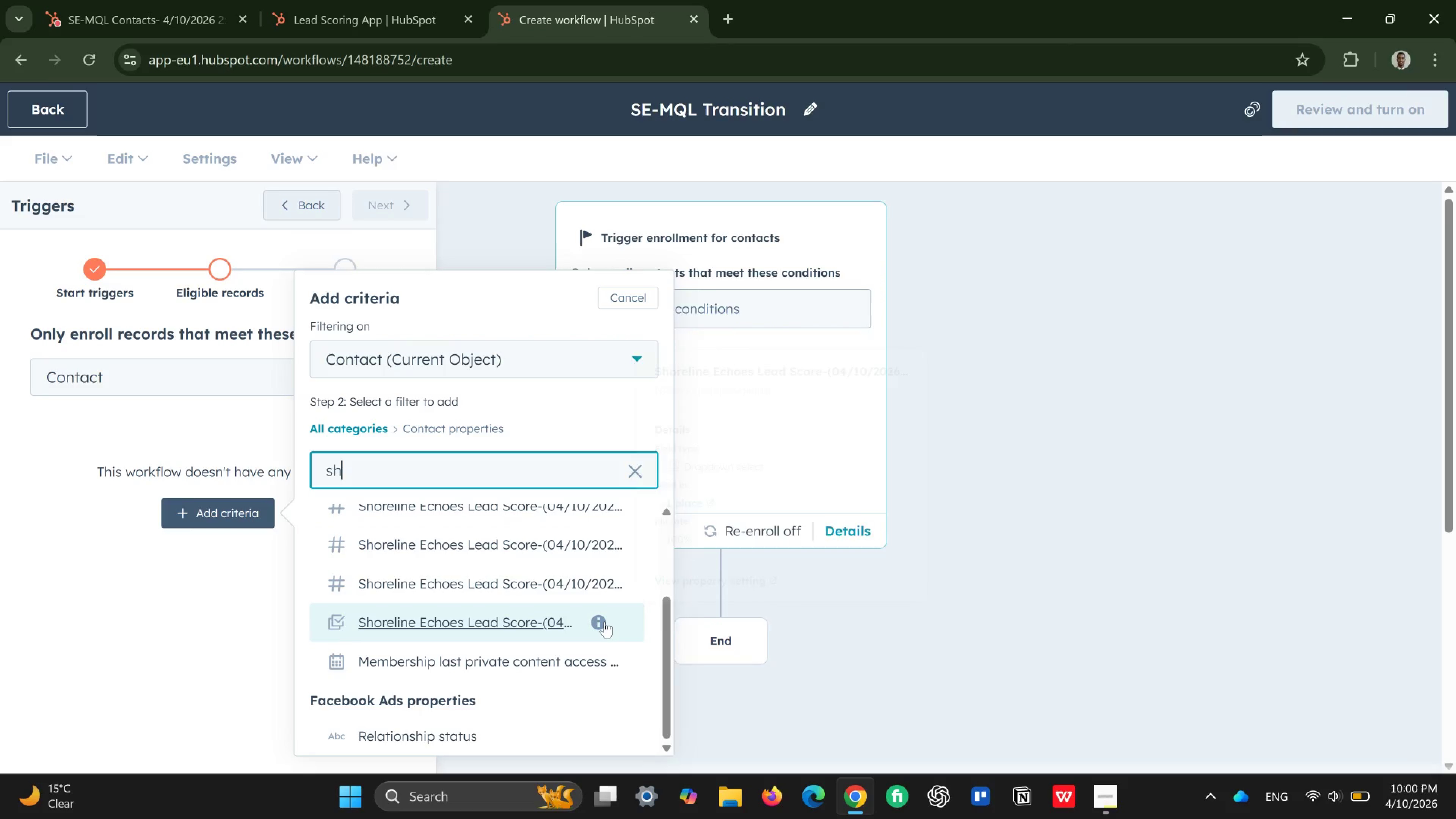 
left_click([551, 540])
 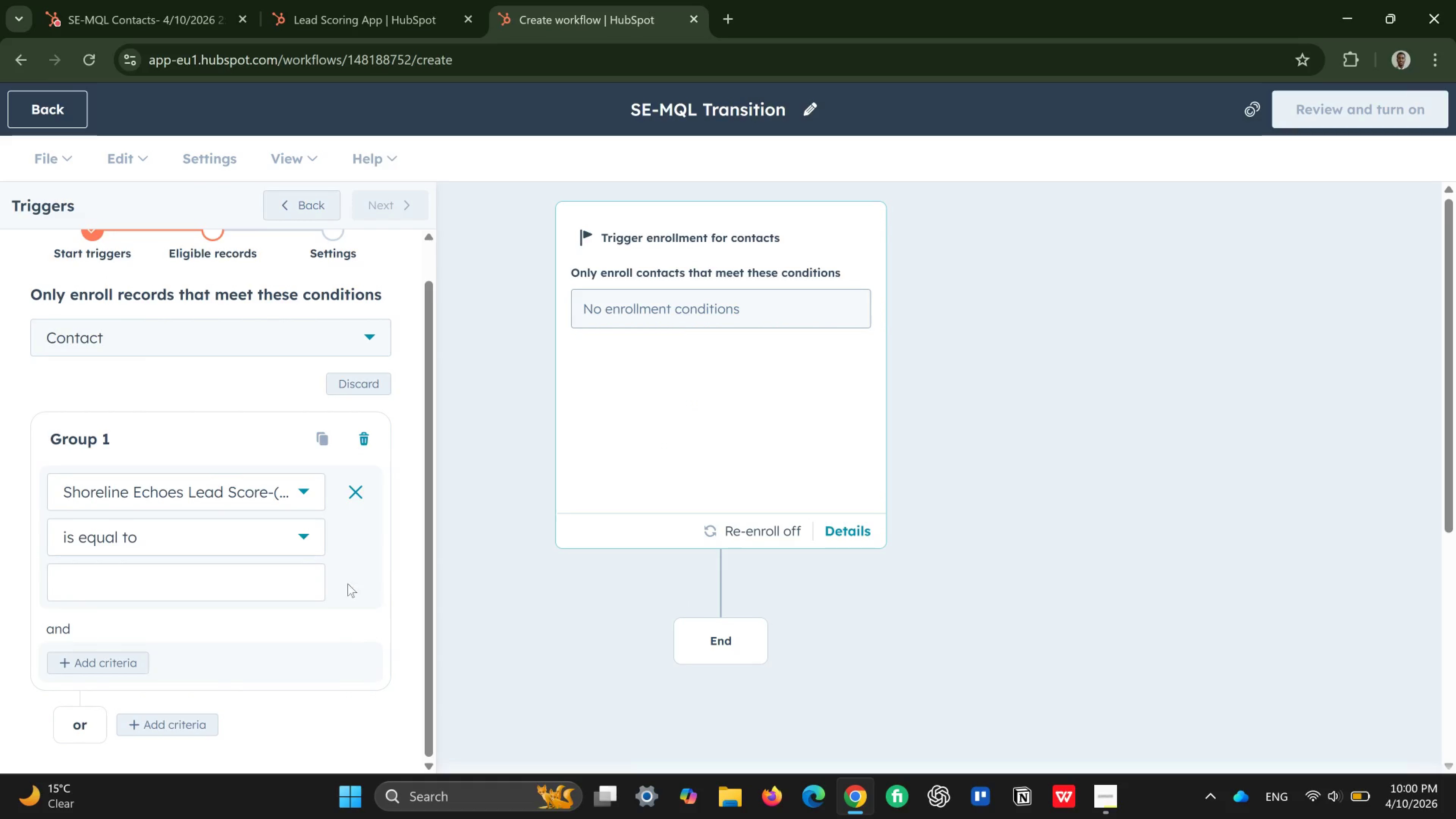 
left_click([276, 546])
 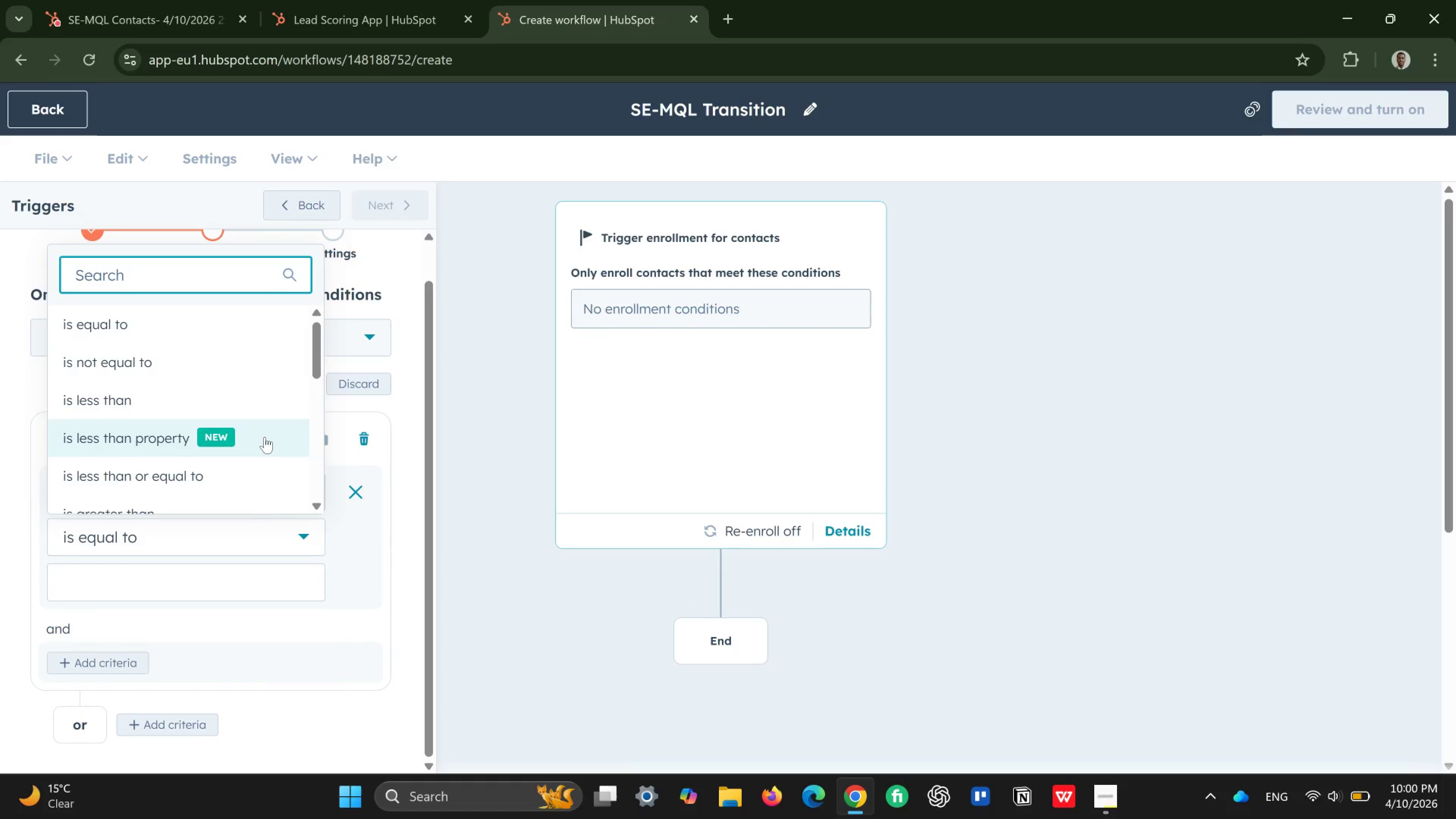 
scroll: coordinate [265, 437], scroll_direction: down, amount: 1.0
 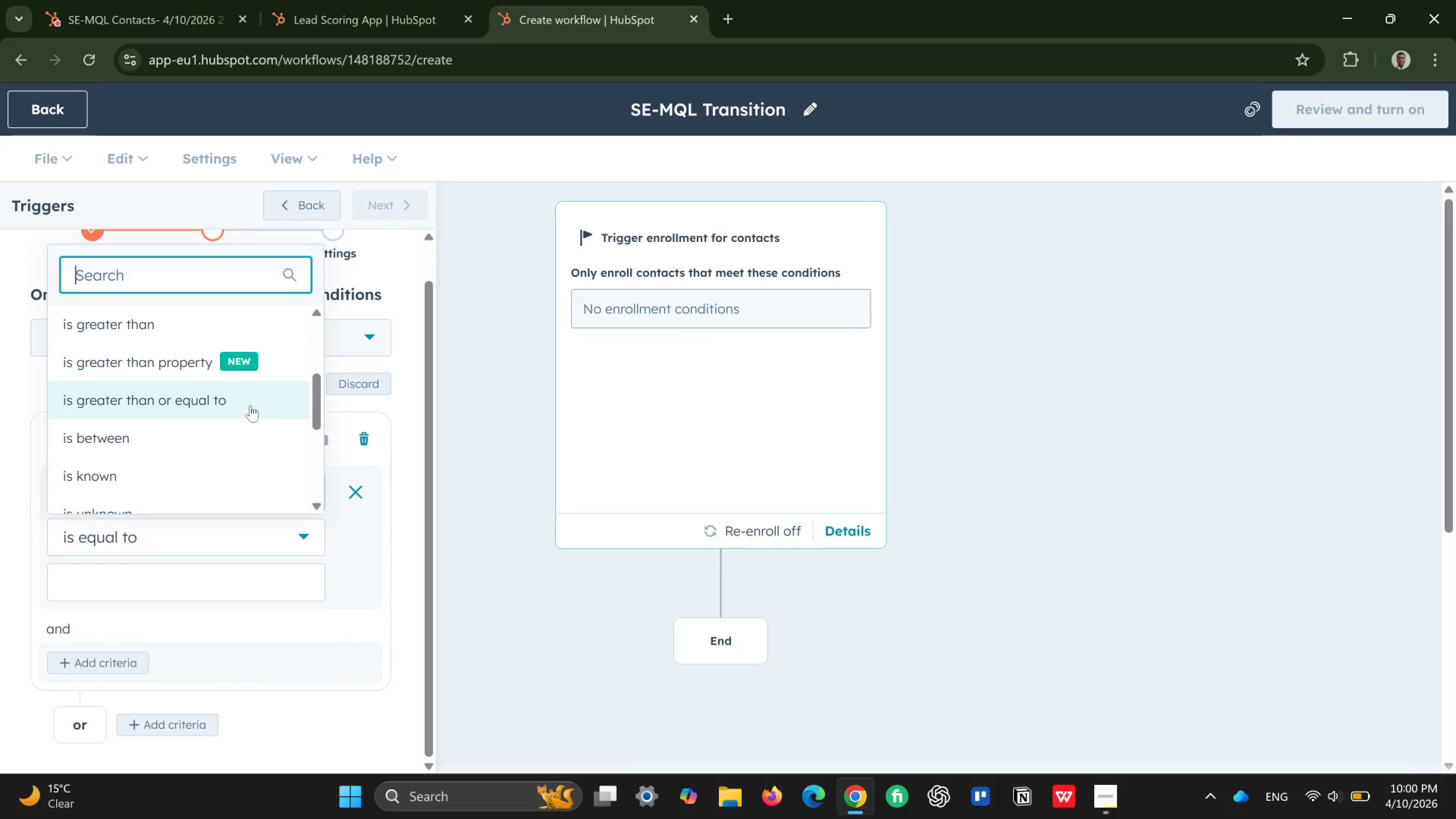 
left_click([250, 405])
 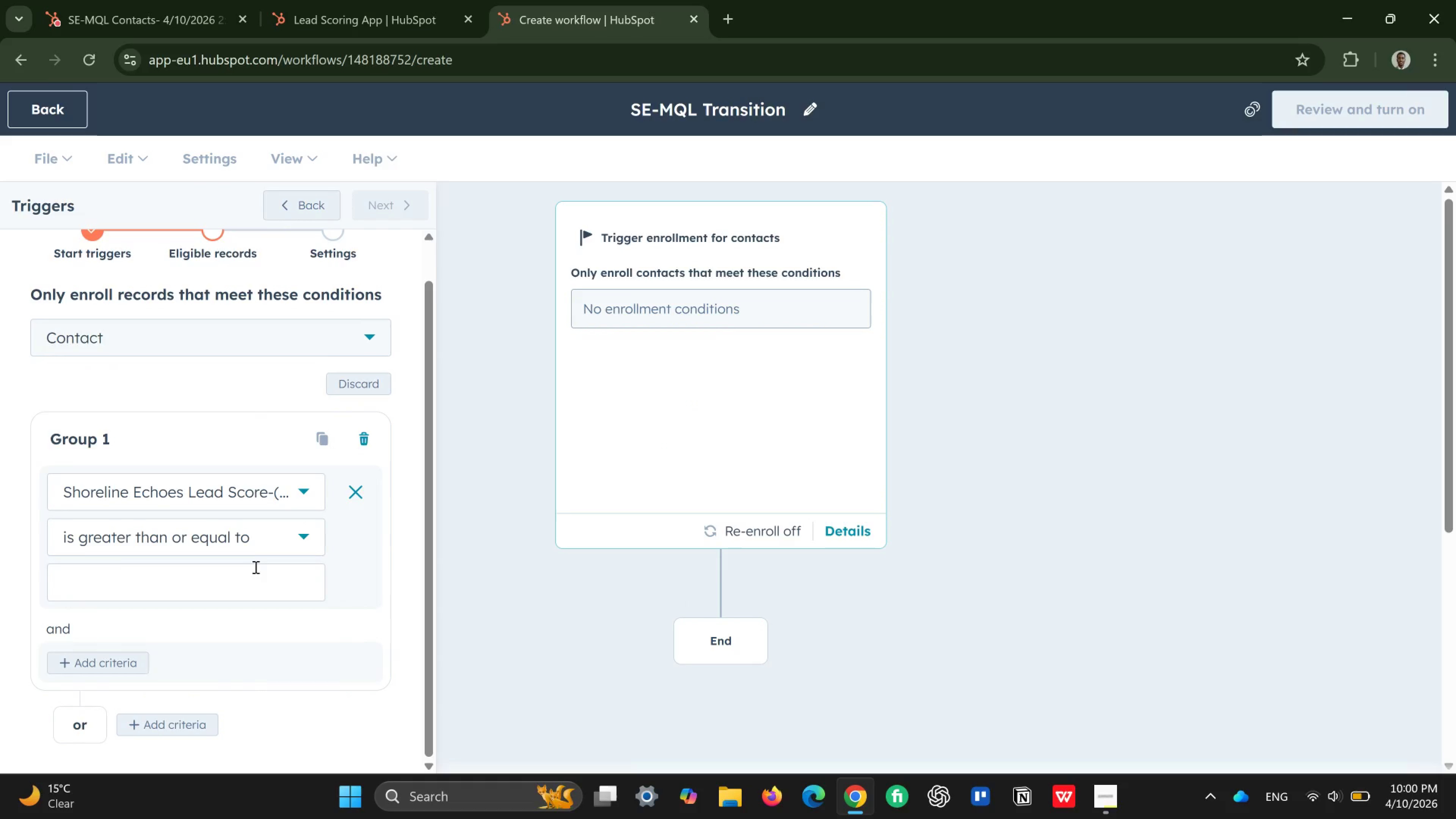 
left_click([255, 567])
 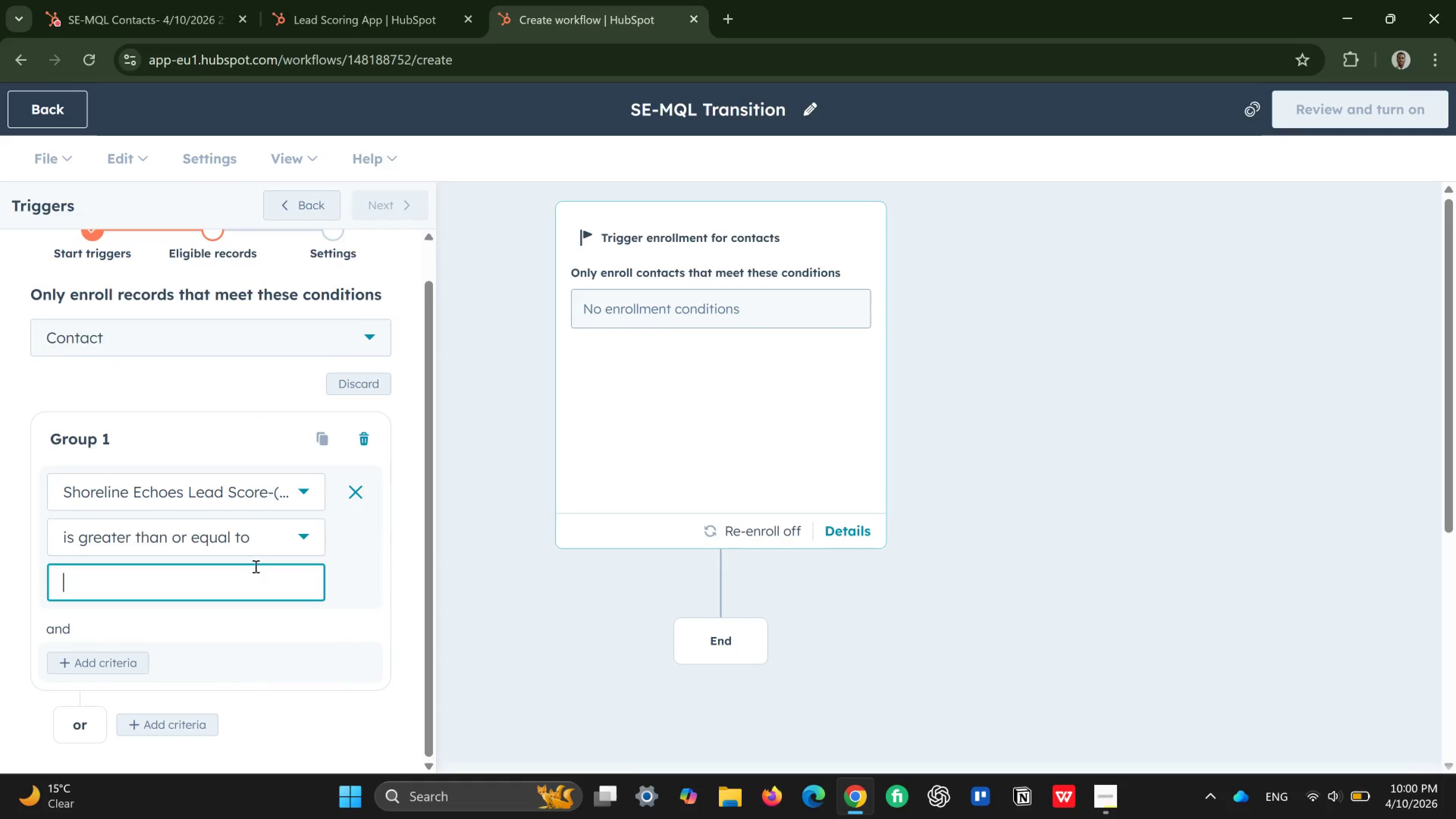 
type(60)
 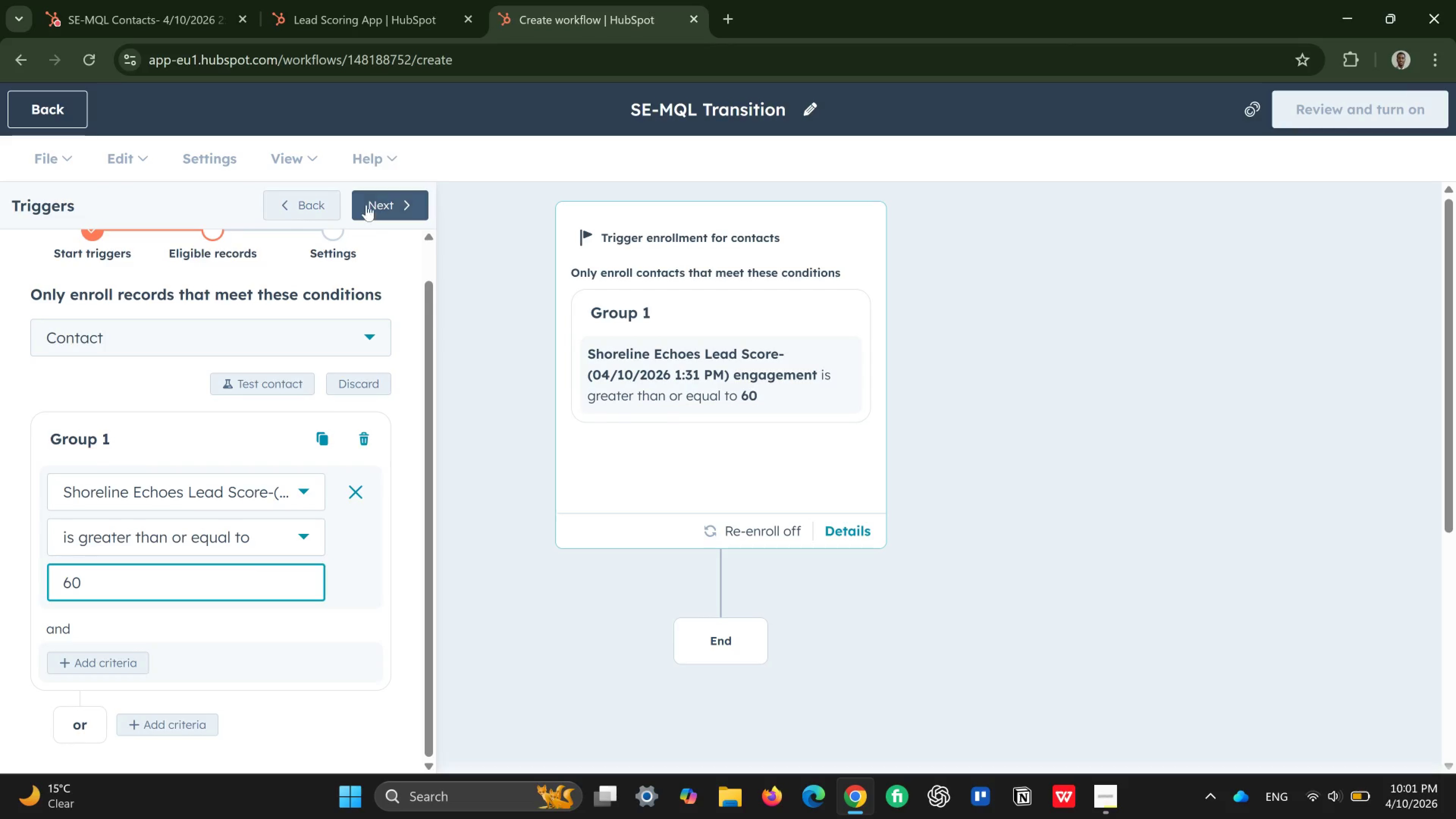 
left_click([375, 199])
 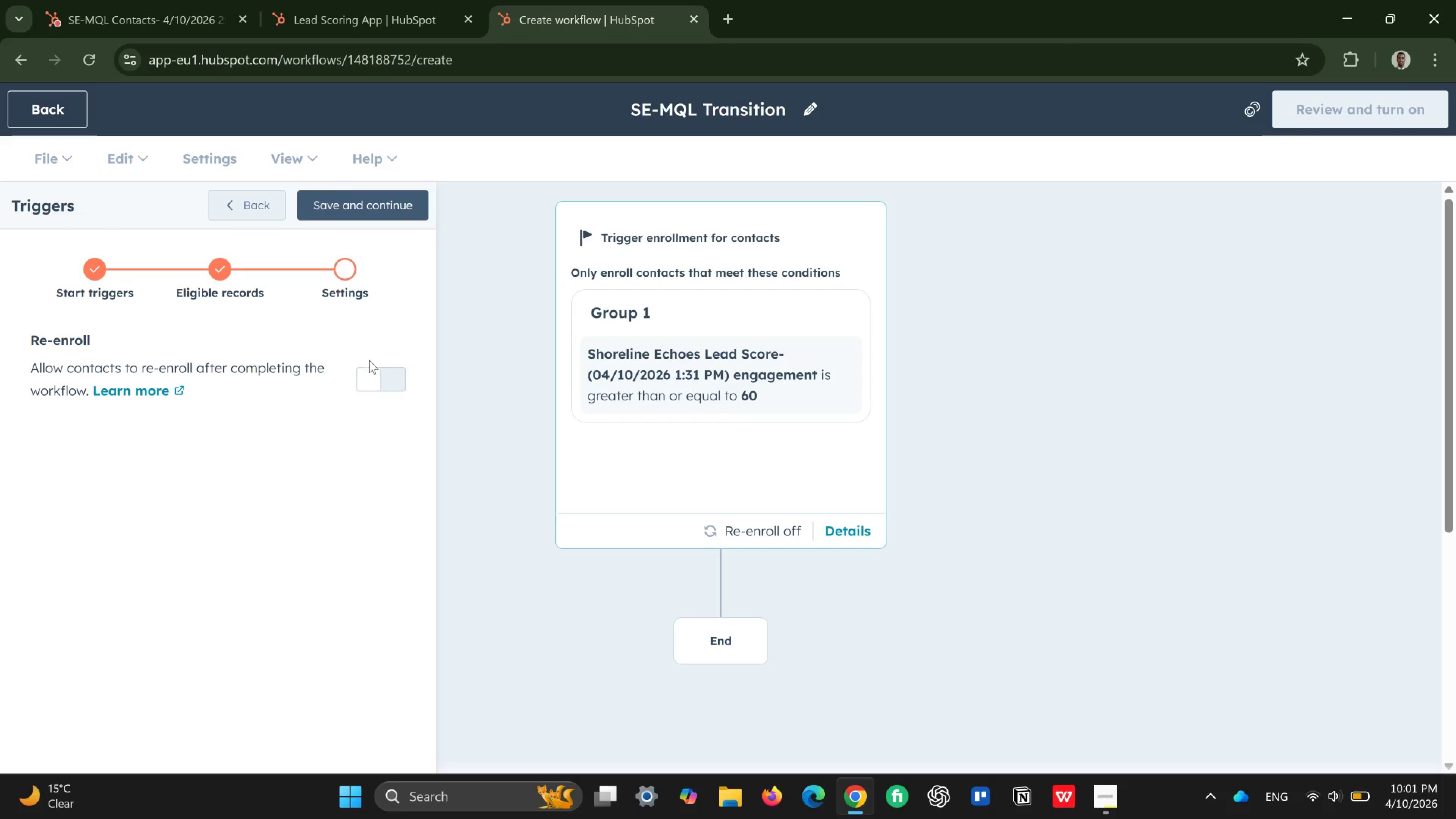 
left_click([375, 379])
 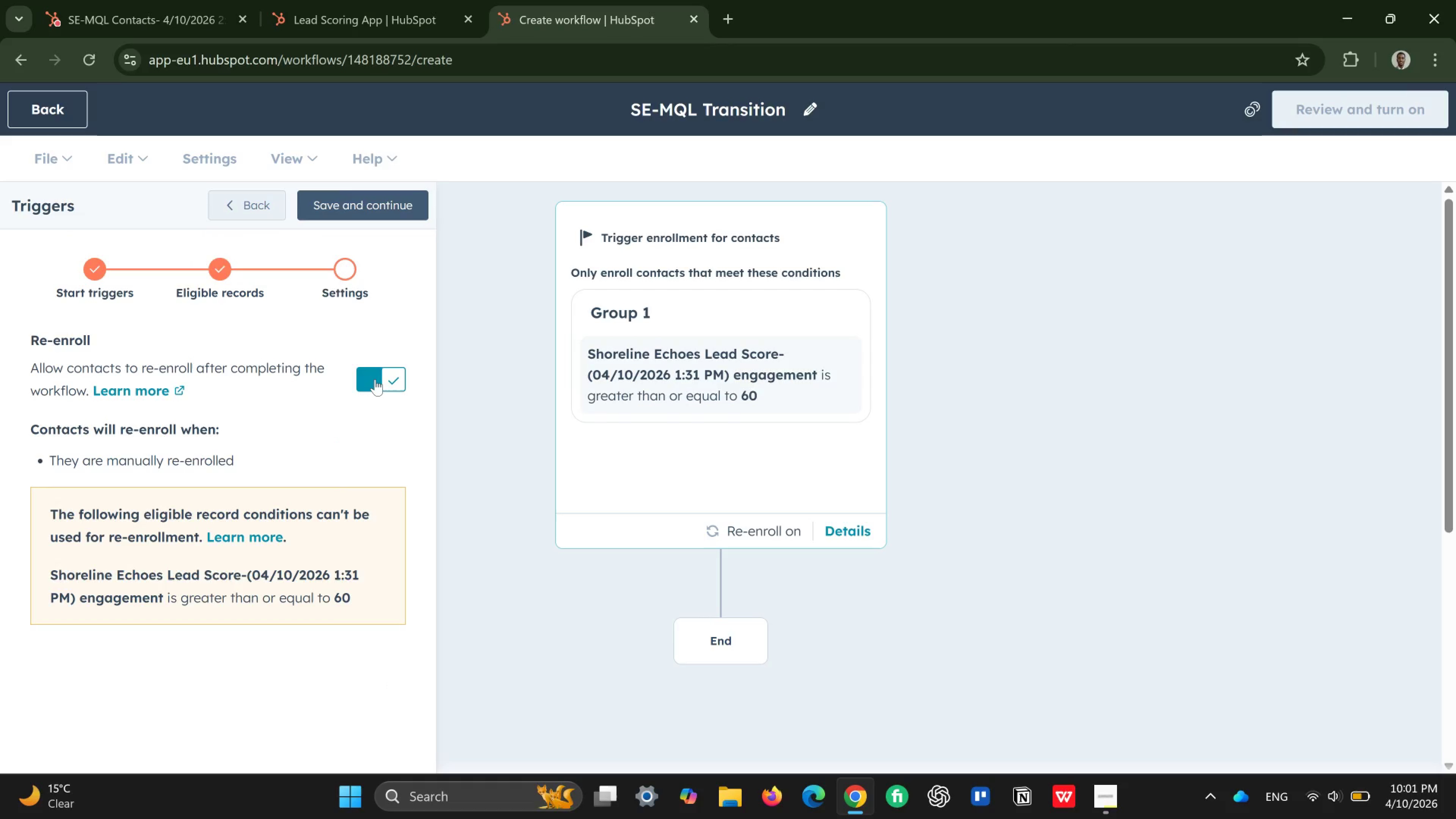 
left_click([375, 379])
 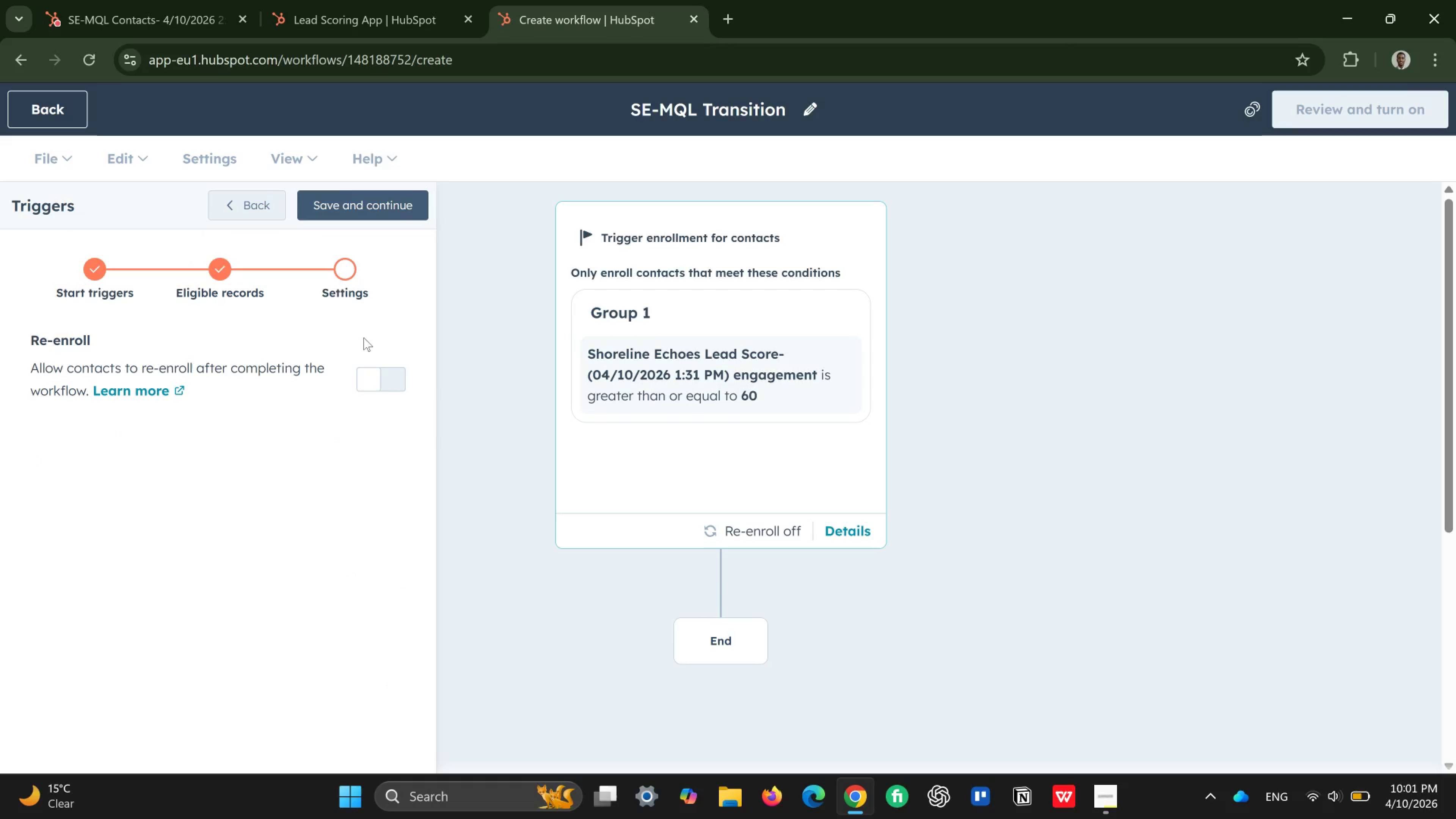 
wait(5.44)
 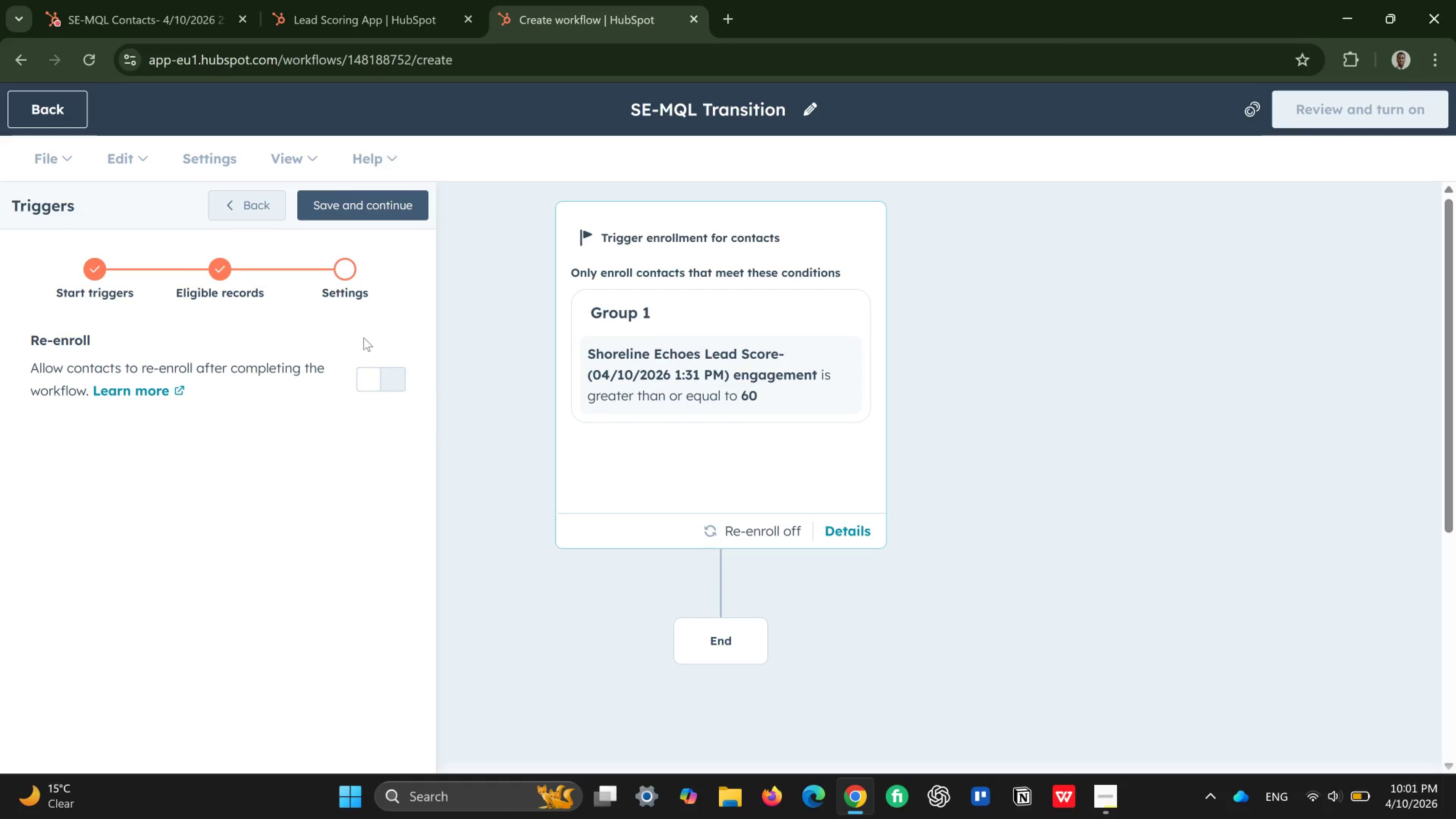 
left_click([380, 199])
 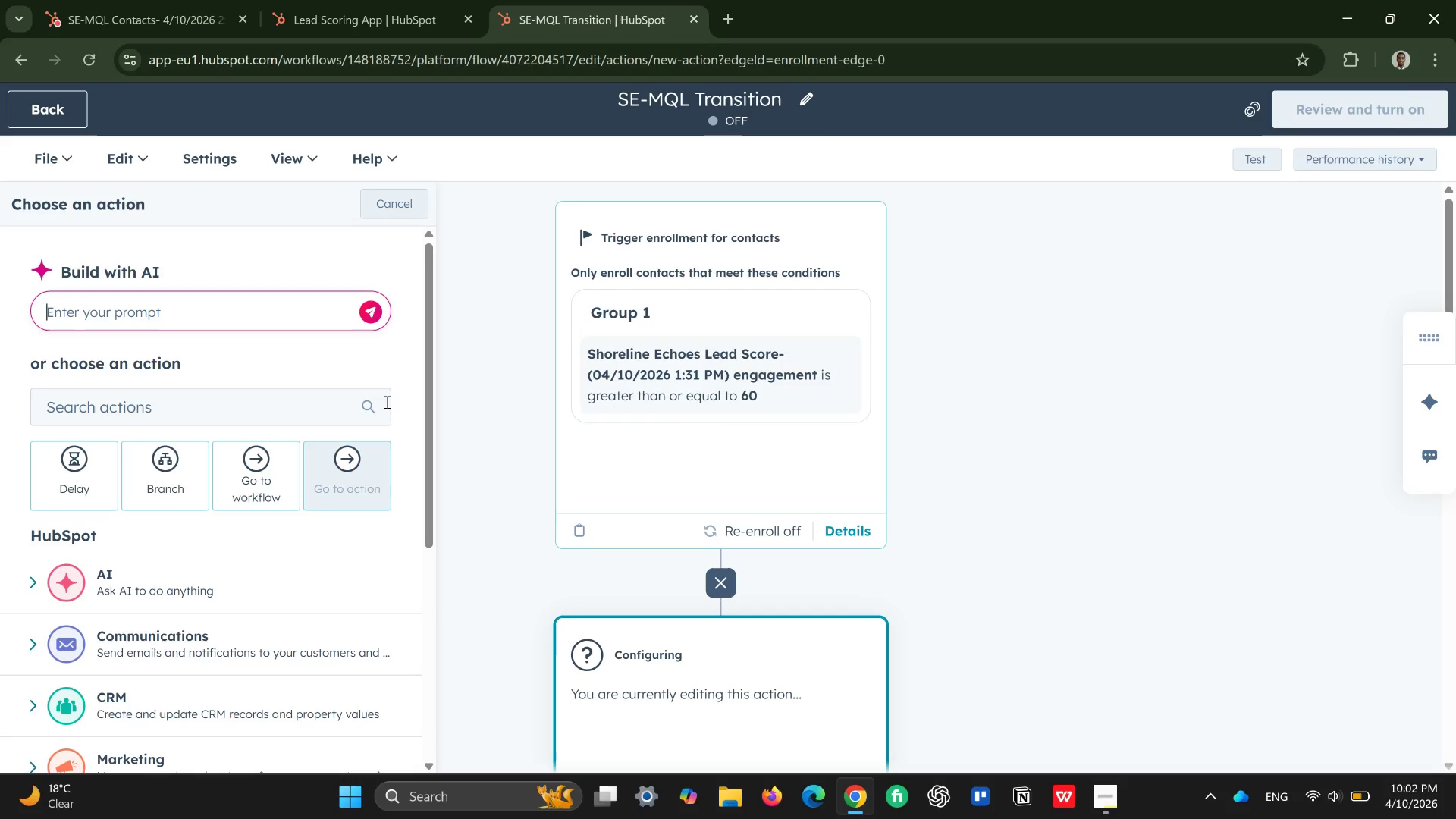 
wait(60.28)
 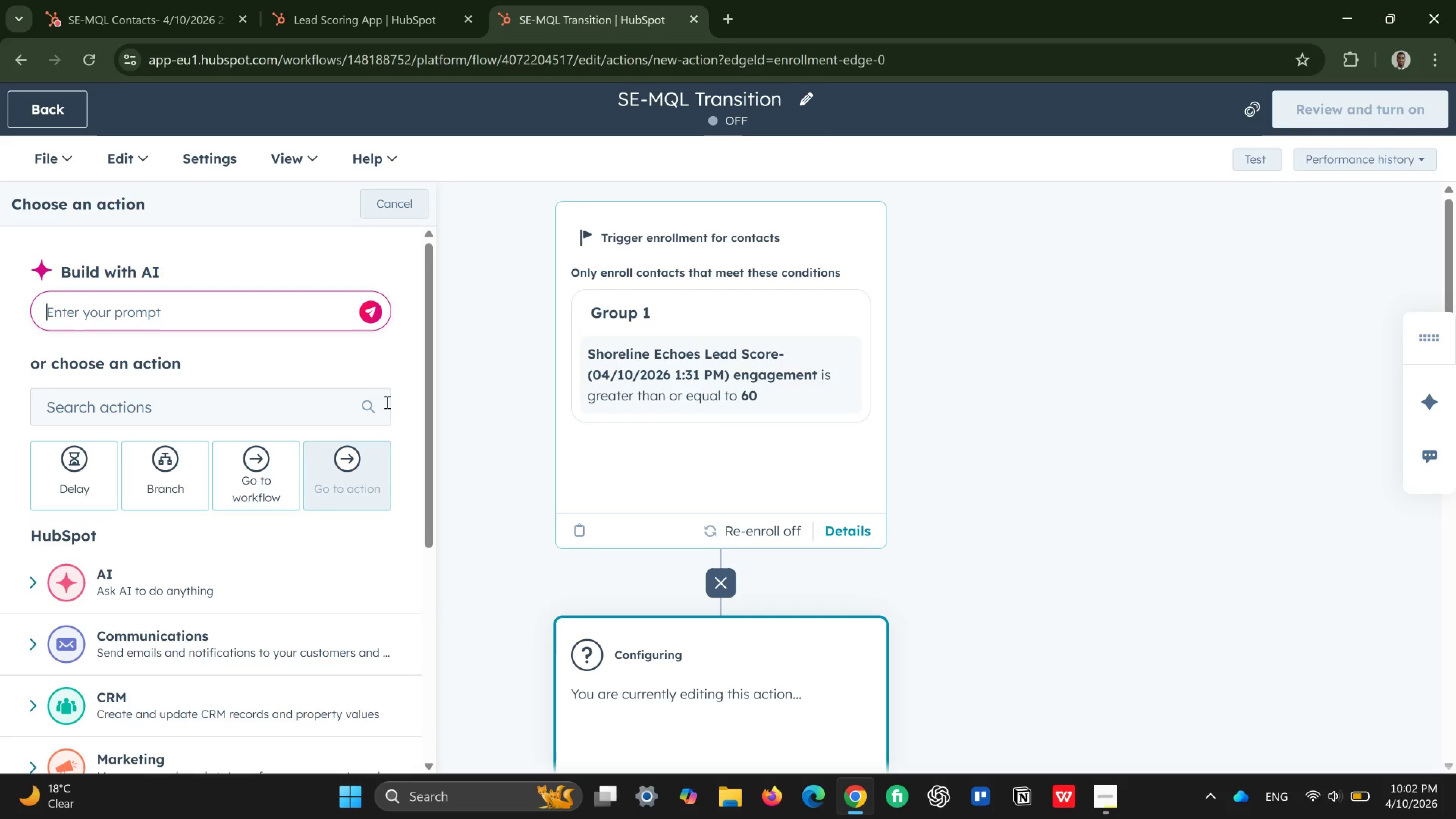 
scroll: coordinate [342, 494], scroll_direction: down, amount: 3.0
 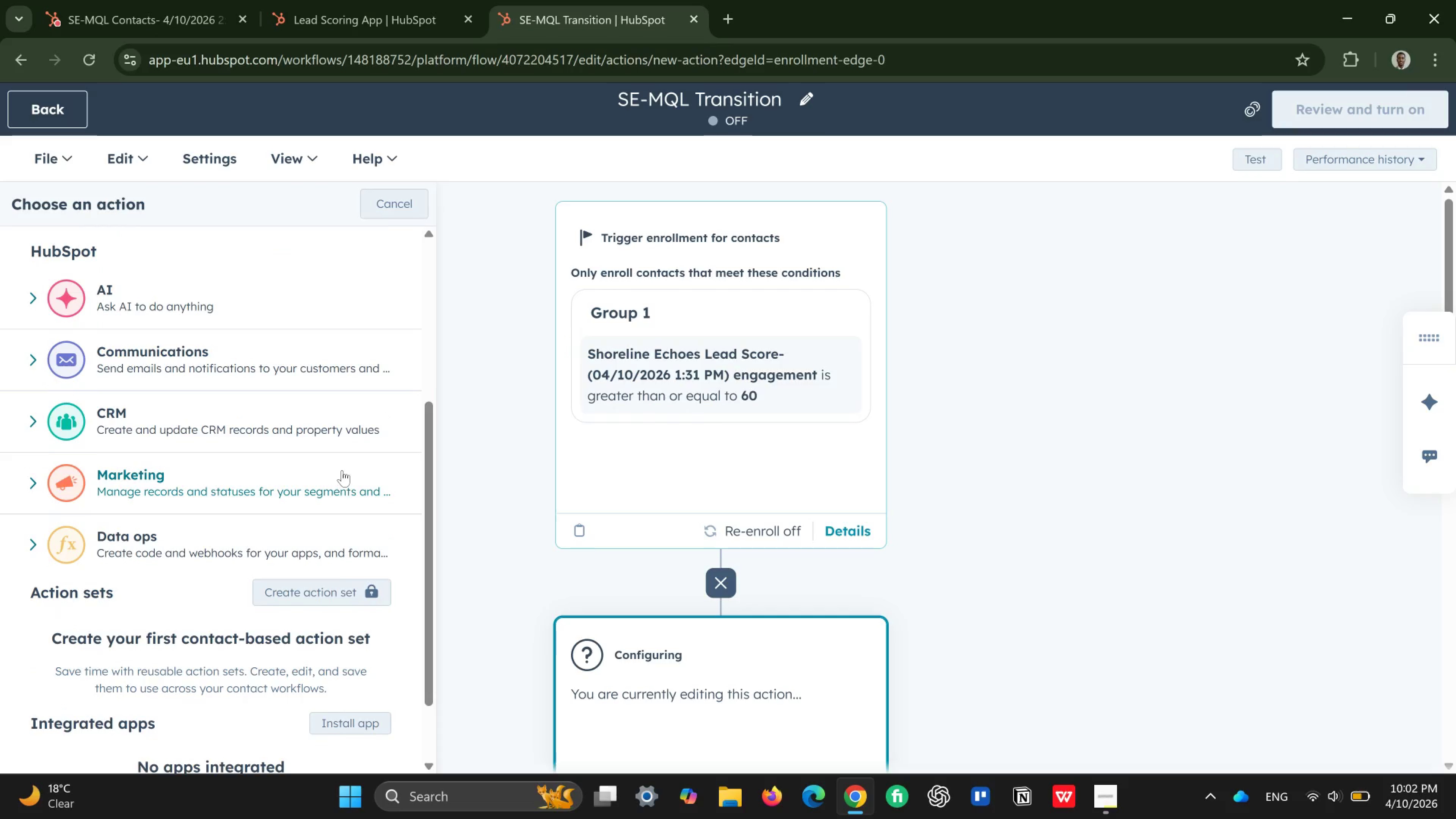 
scroll: coordinate [343, 463], scroll_direction: up, amount: 6.0
 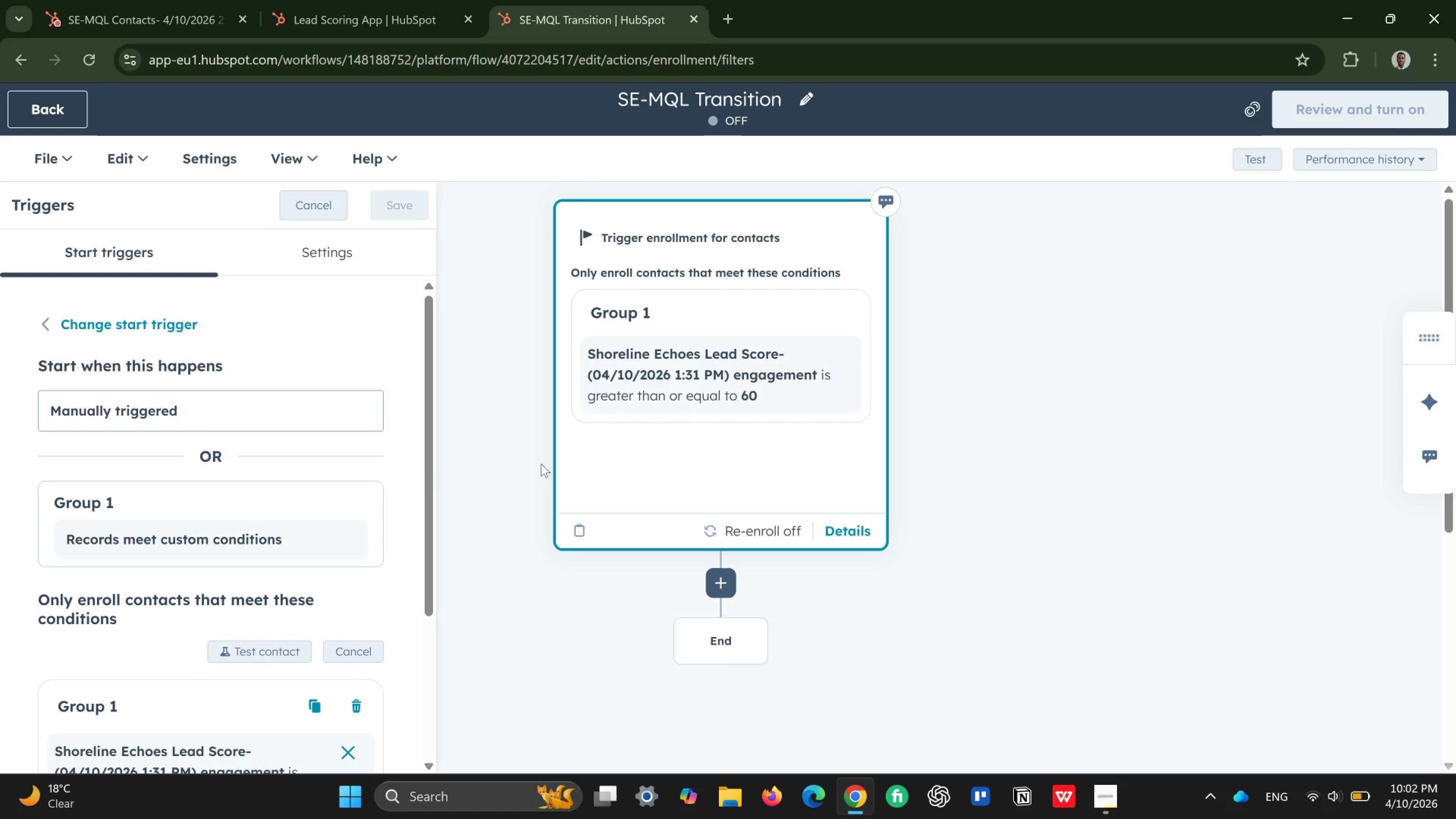 
scroll: coordinate [313, 463], scroll_direction: down, amount: 1.0
 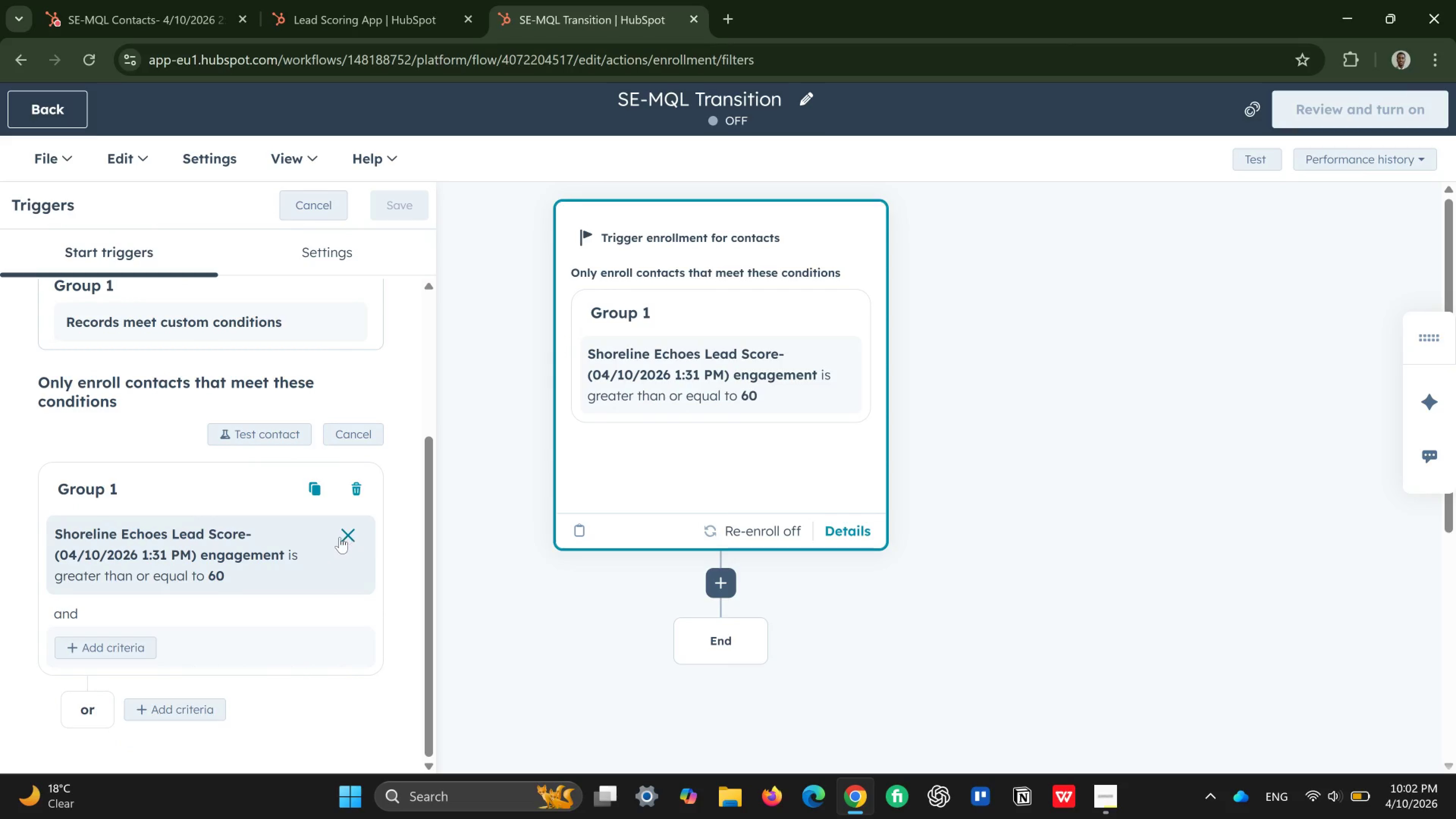 
wait(5.25)
 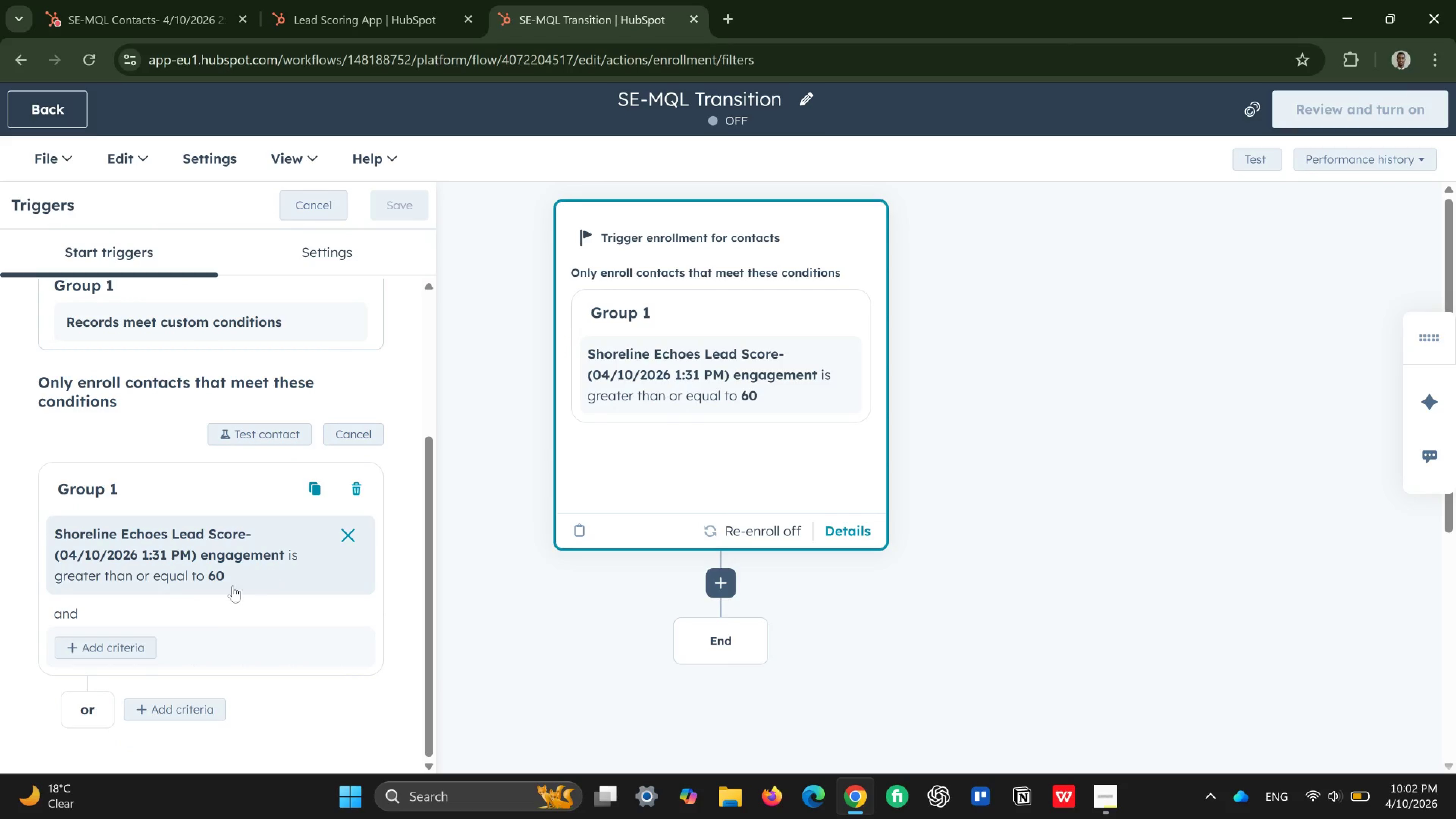 
left_click([270, 549])
 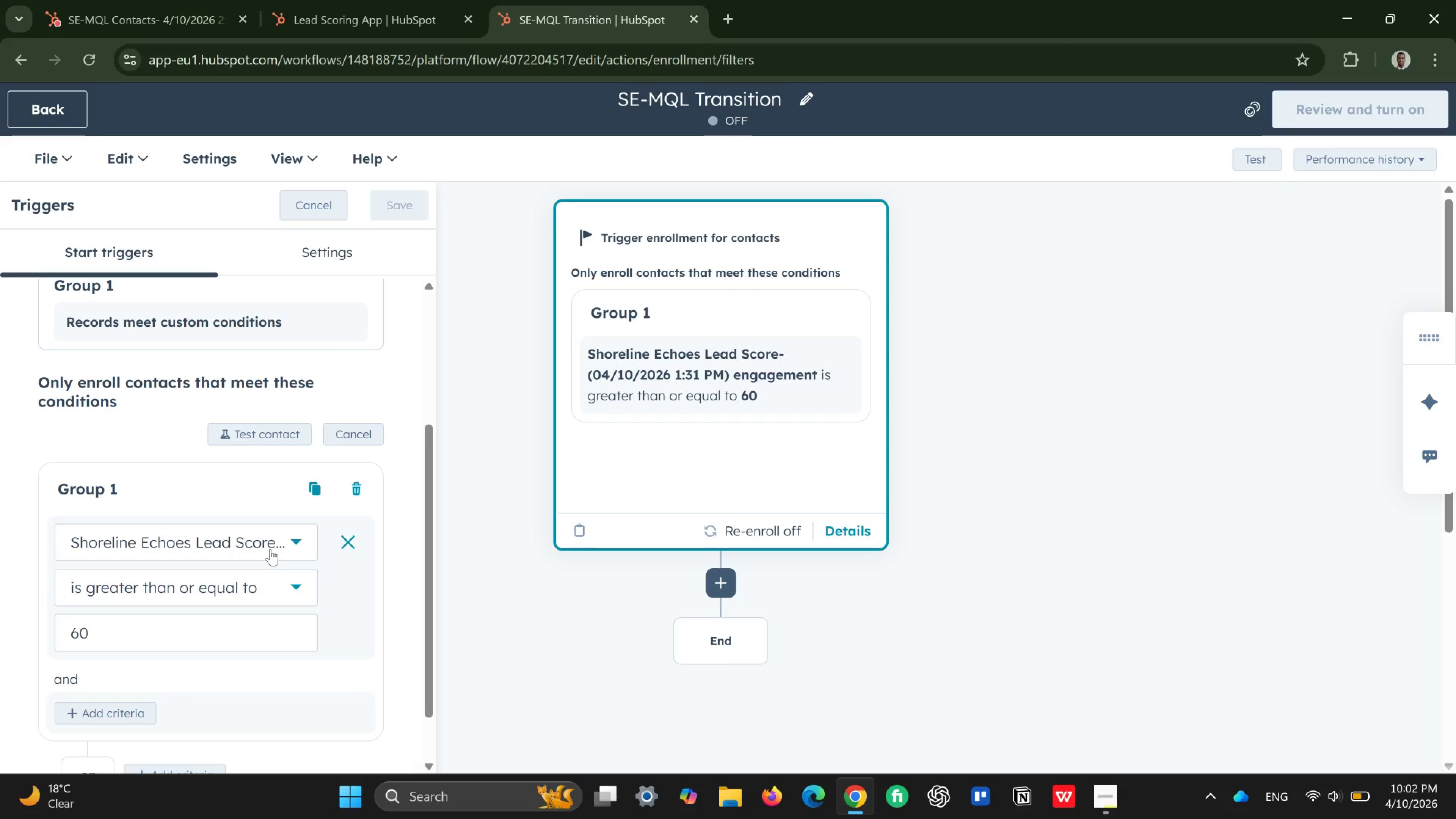 
scroll: coordinate [283, 588], scroll_direction: down, amount: 4.0
 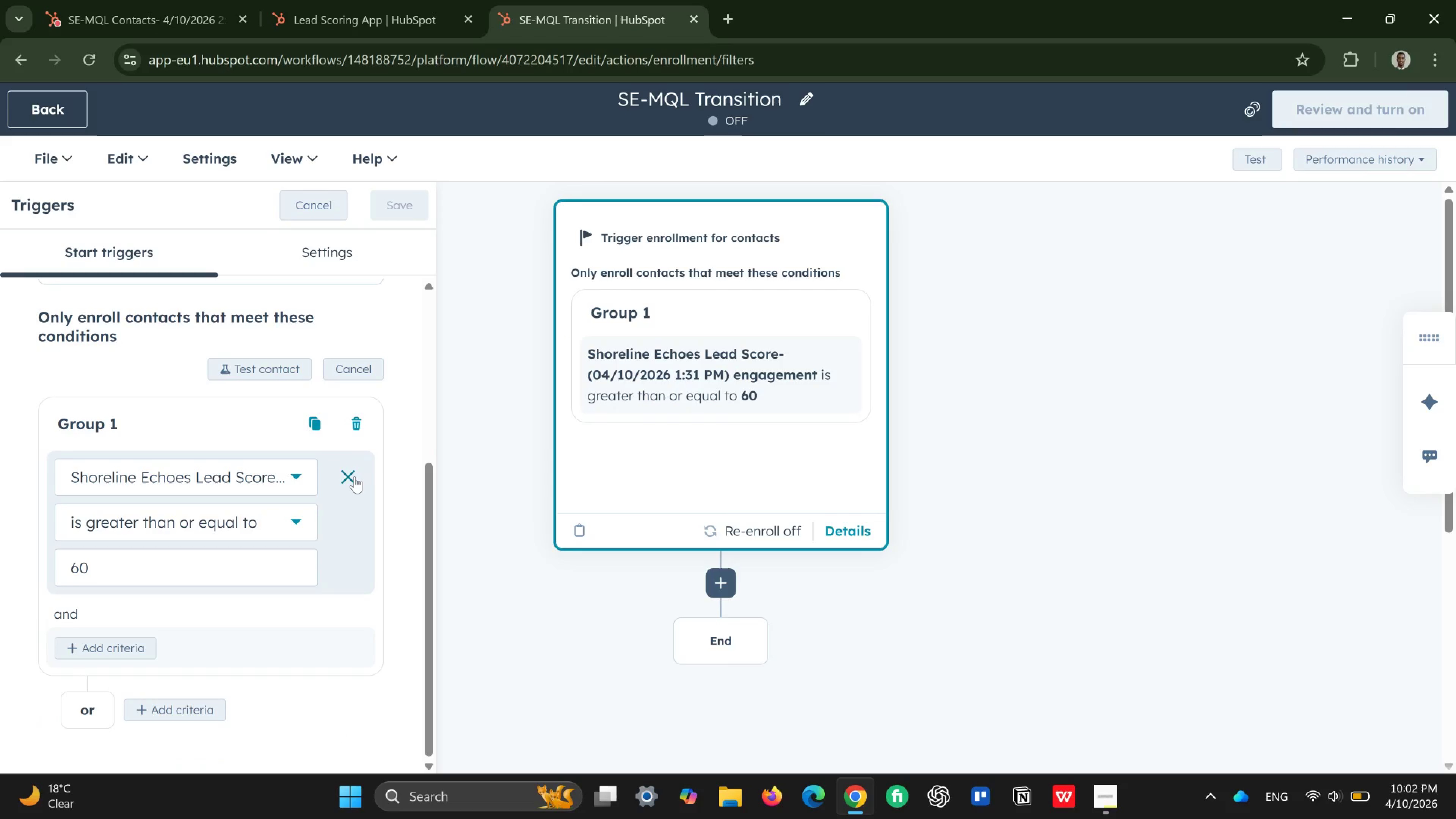 
left_click([353, 477])
 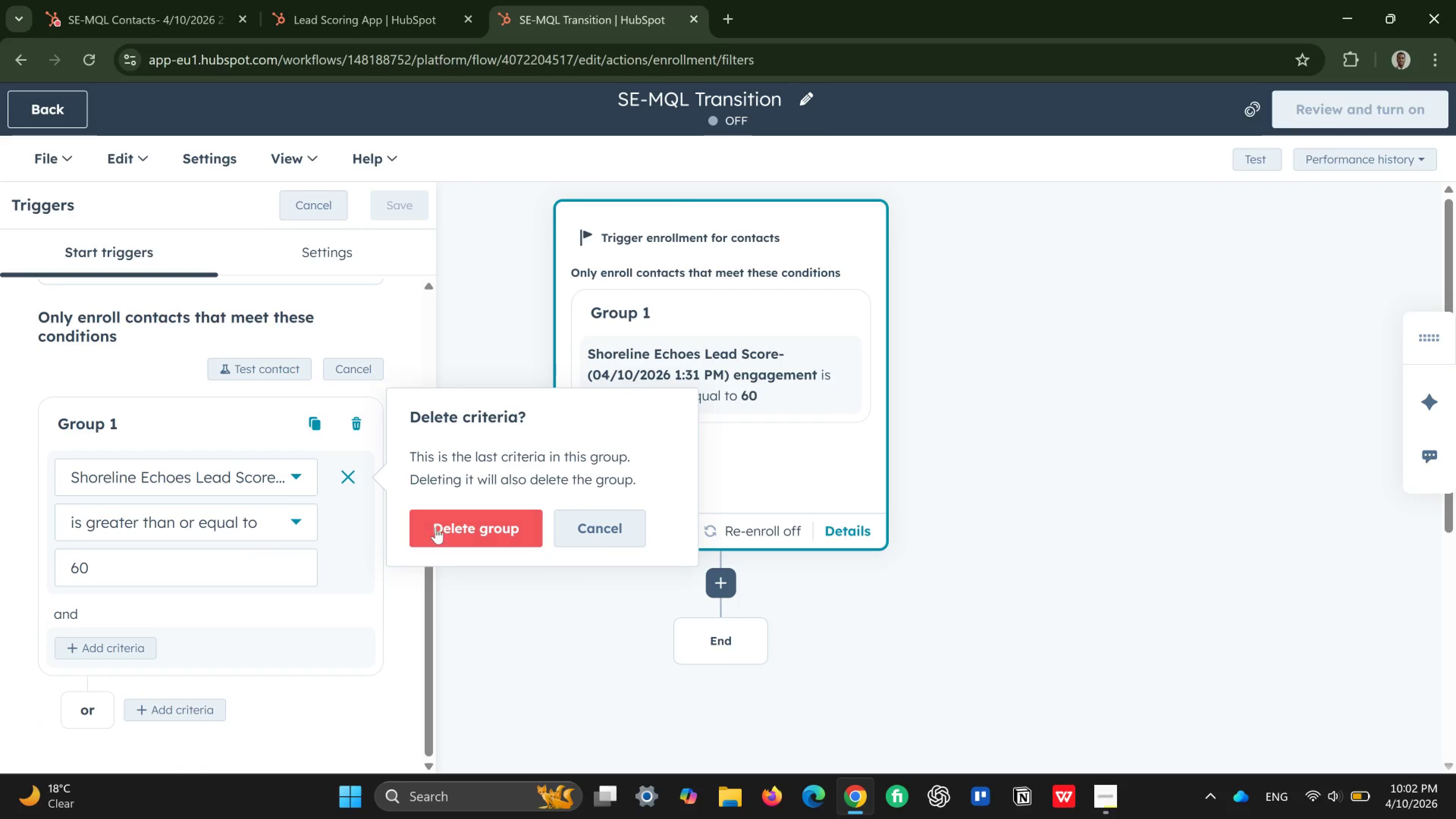 
left_click([442, 527])
 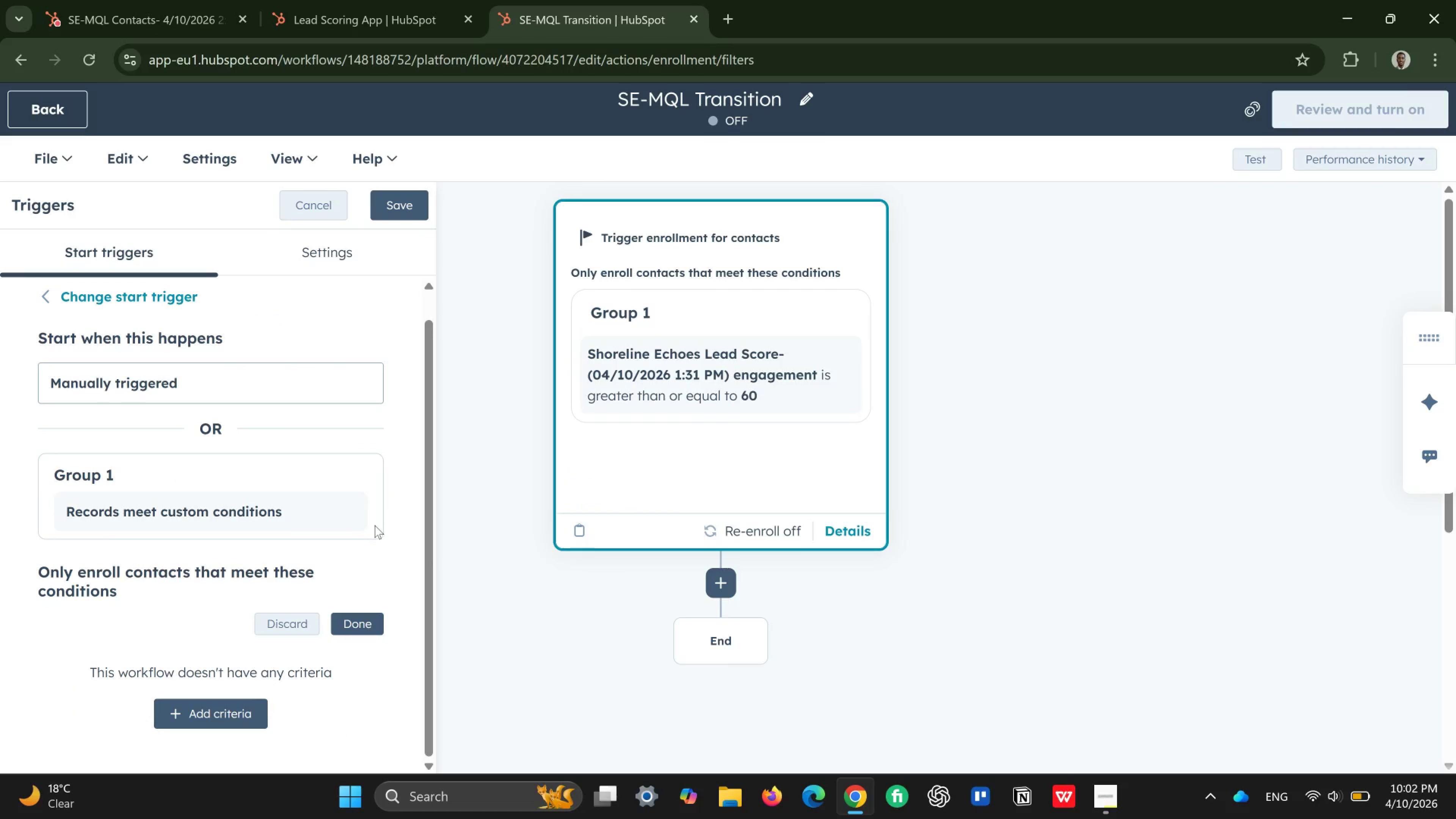 
scroll: coordinate [375, 578], scroll_direction: down, amount: 1.0
 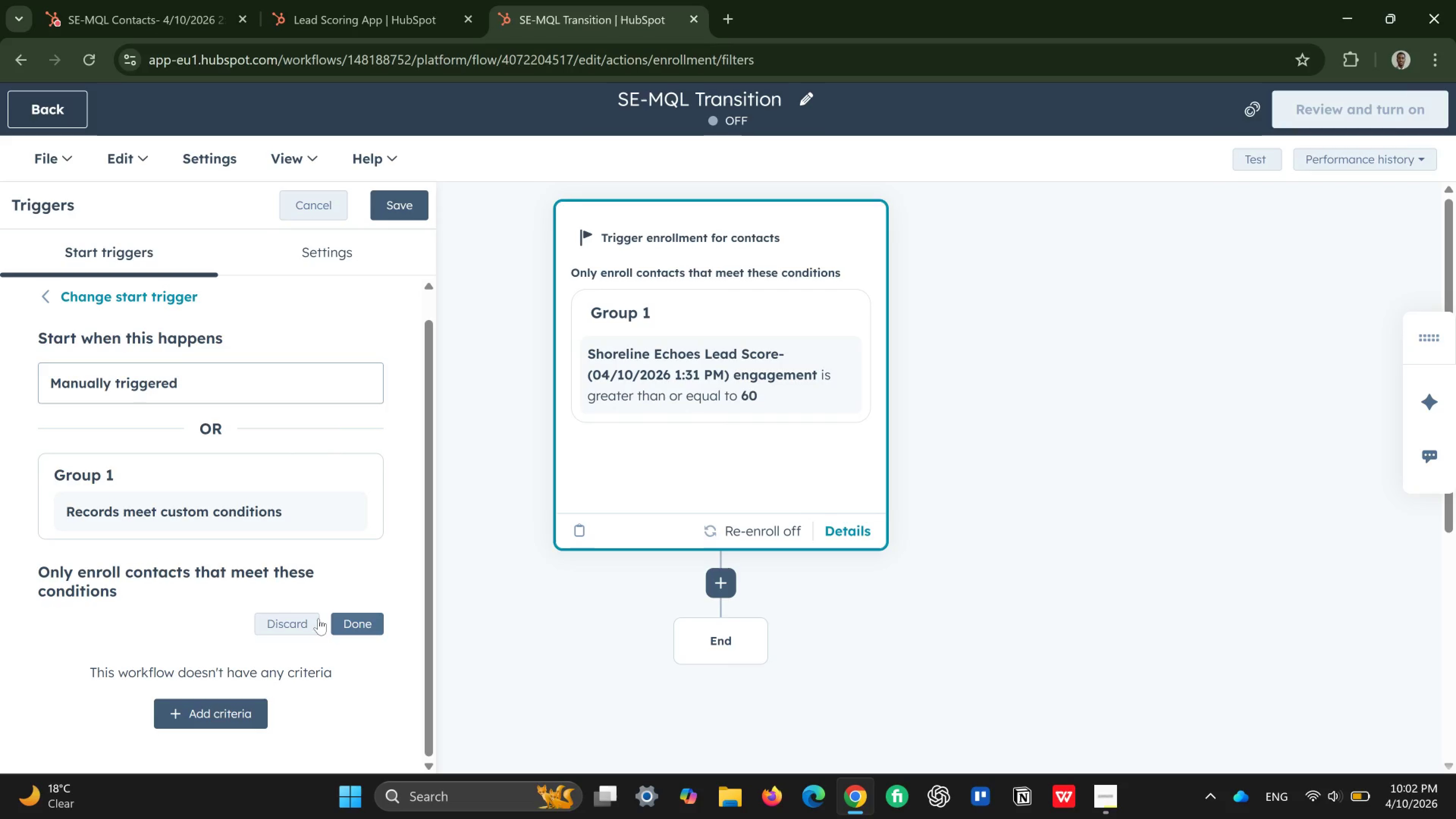 
left_click([311, 617])
 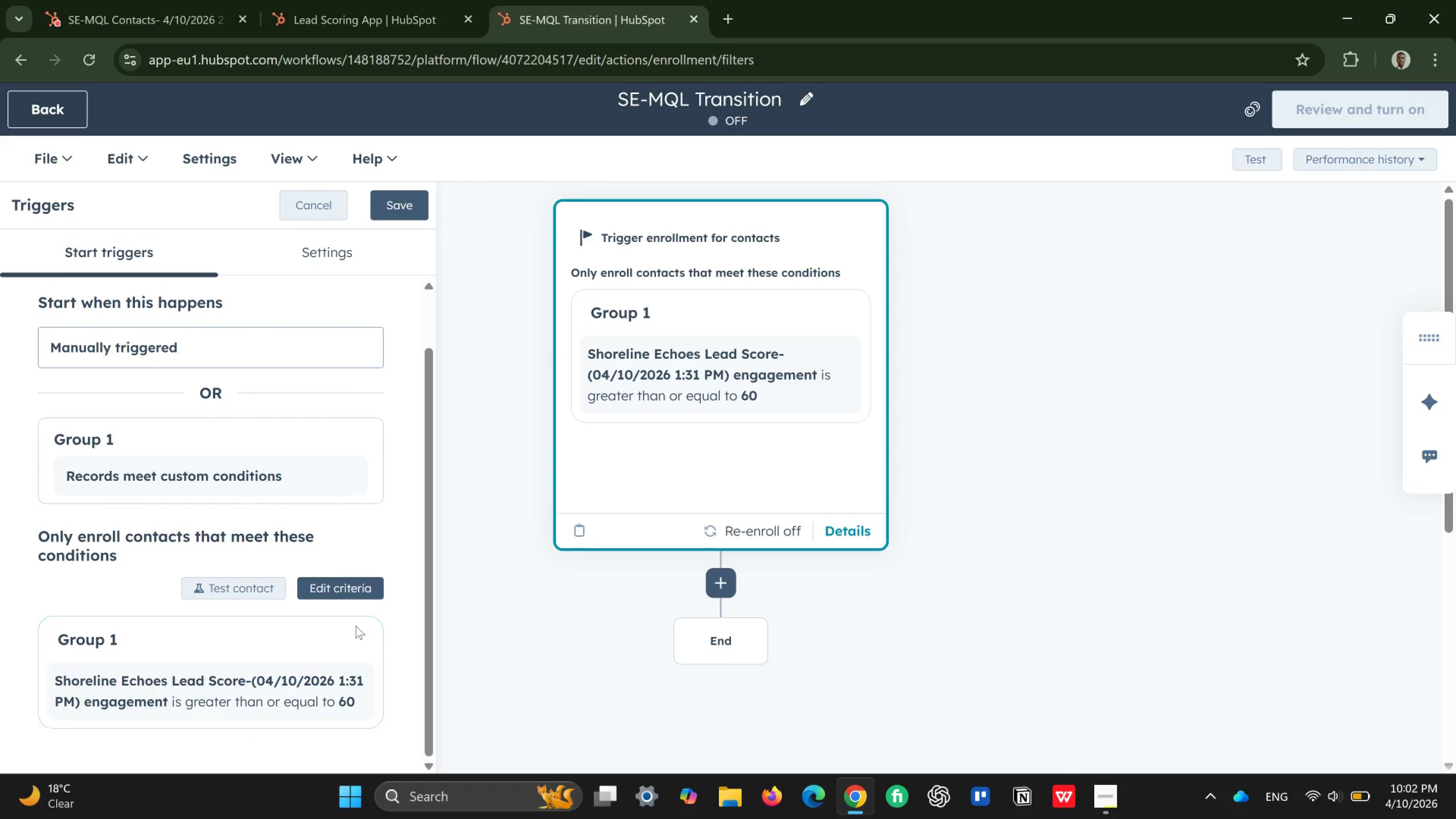 
scroll: coordinate [356, 631], scroll_direction: down, amount: 3.0
 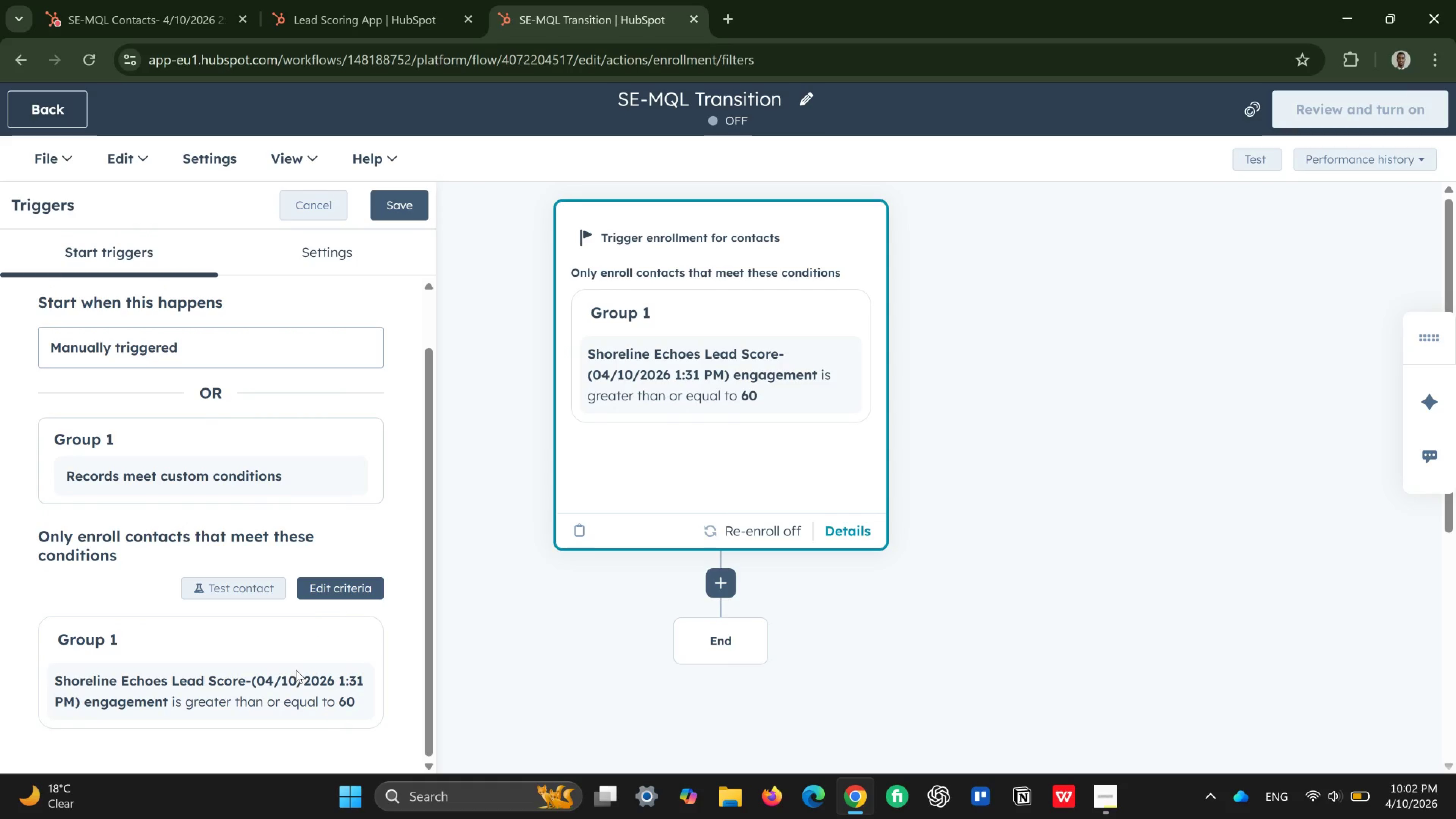 
left_click([296, 653])
 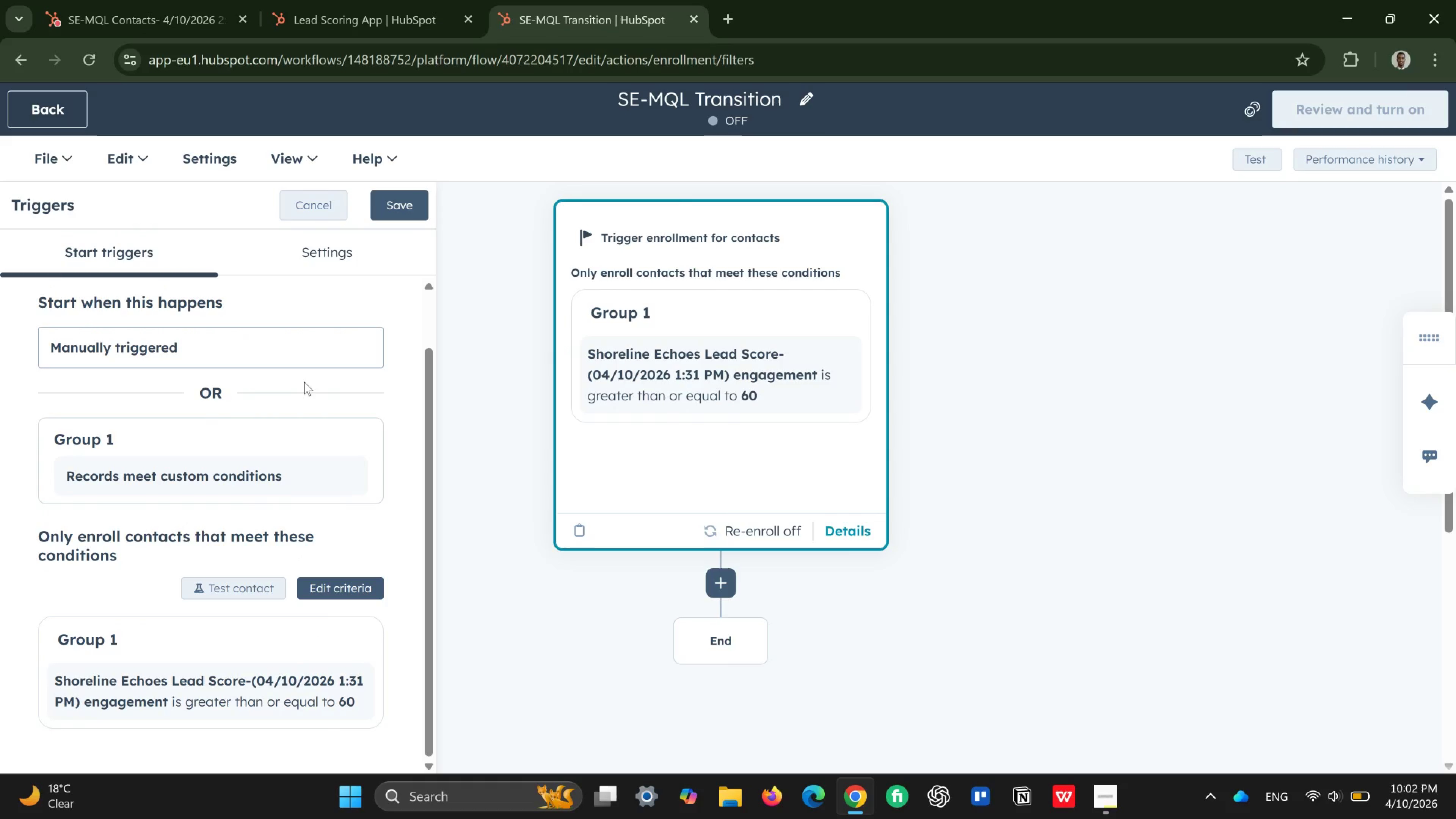 
scroll: coordinate [312, 612], scroll_direction: down, amount: 5.0
 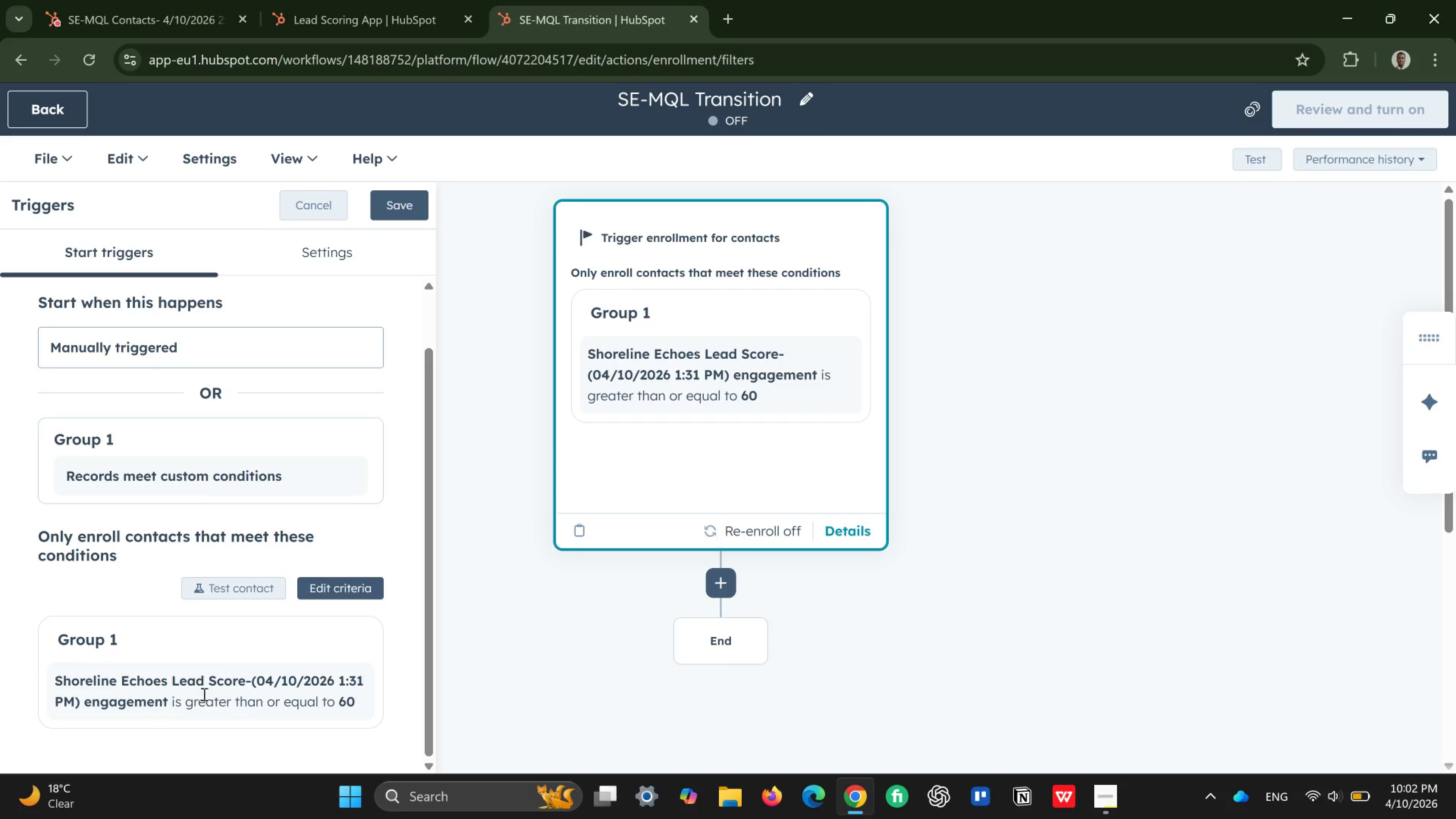 
left_click([203, 692])
 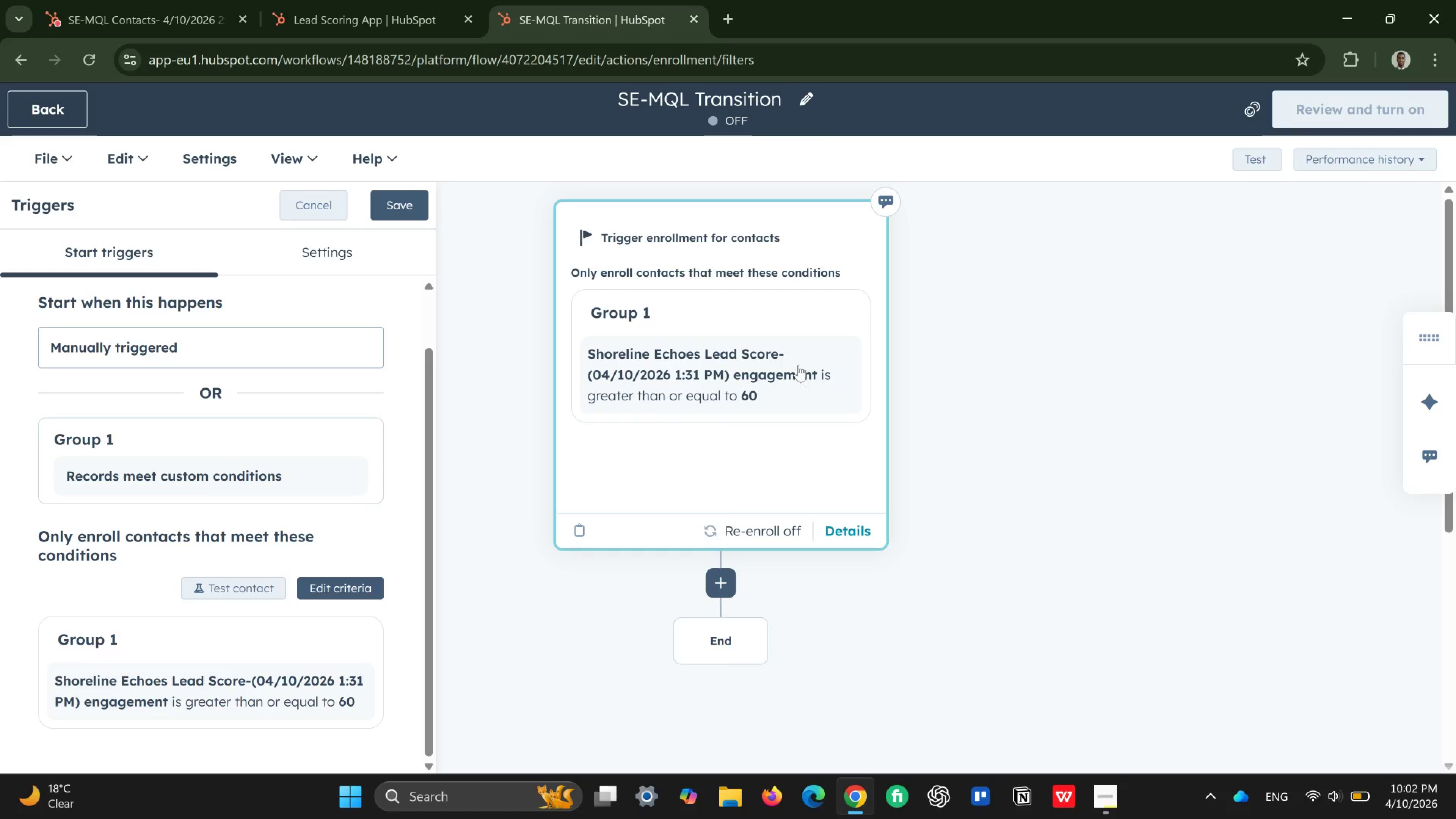 
left_click([798, 359])
 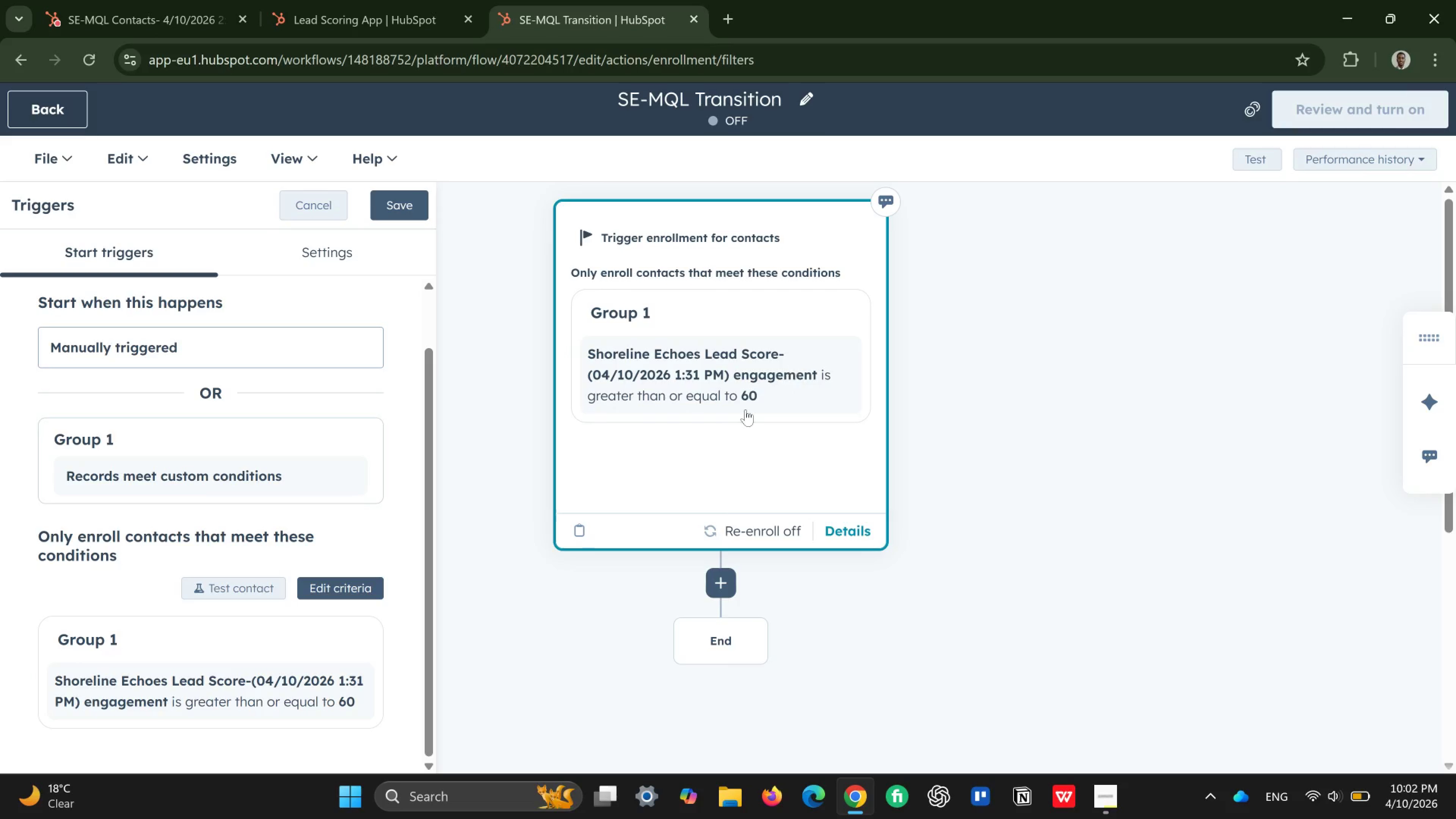 
left_click([728, 435])
 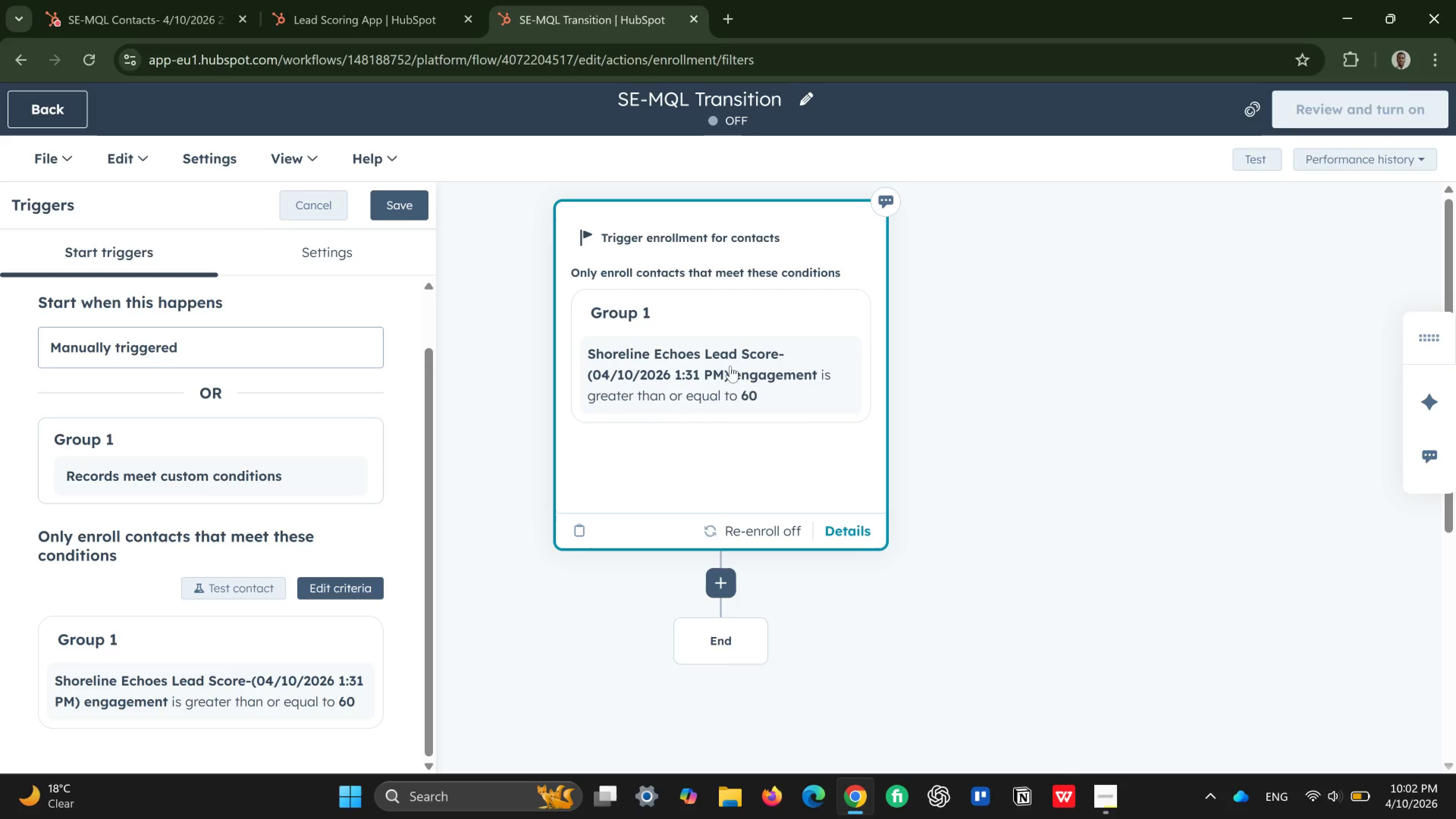 
double_click([720, 362])
 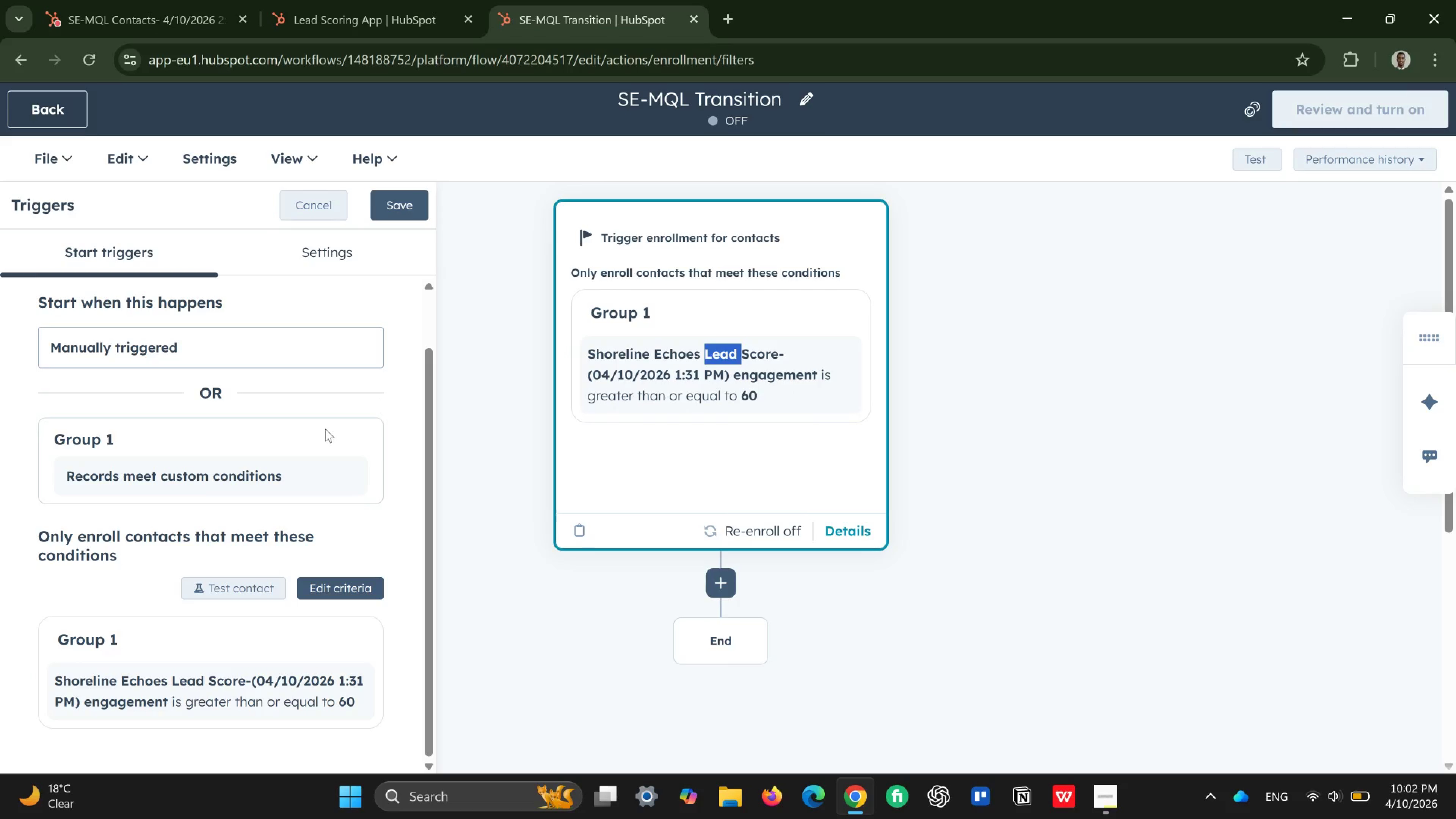 
left_click([230, 469])
 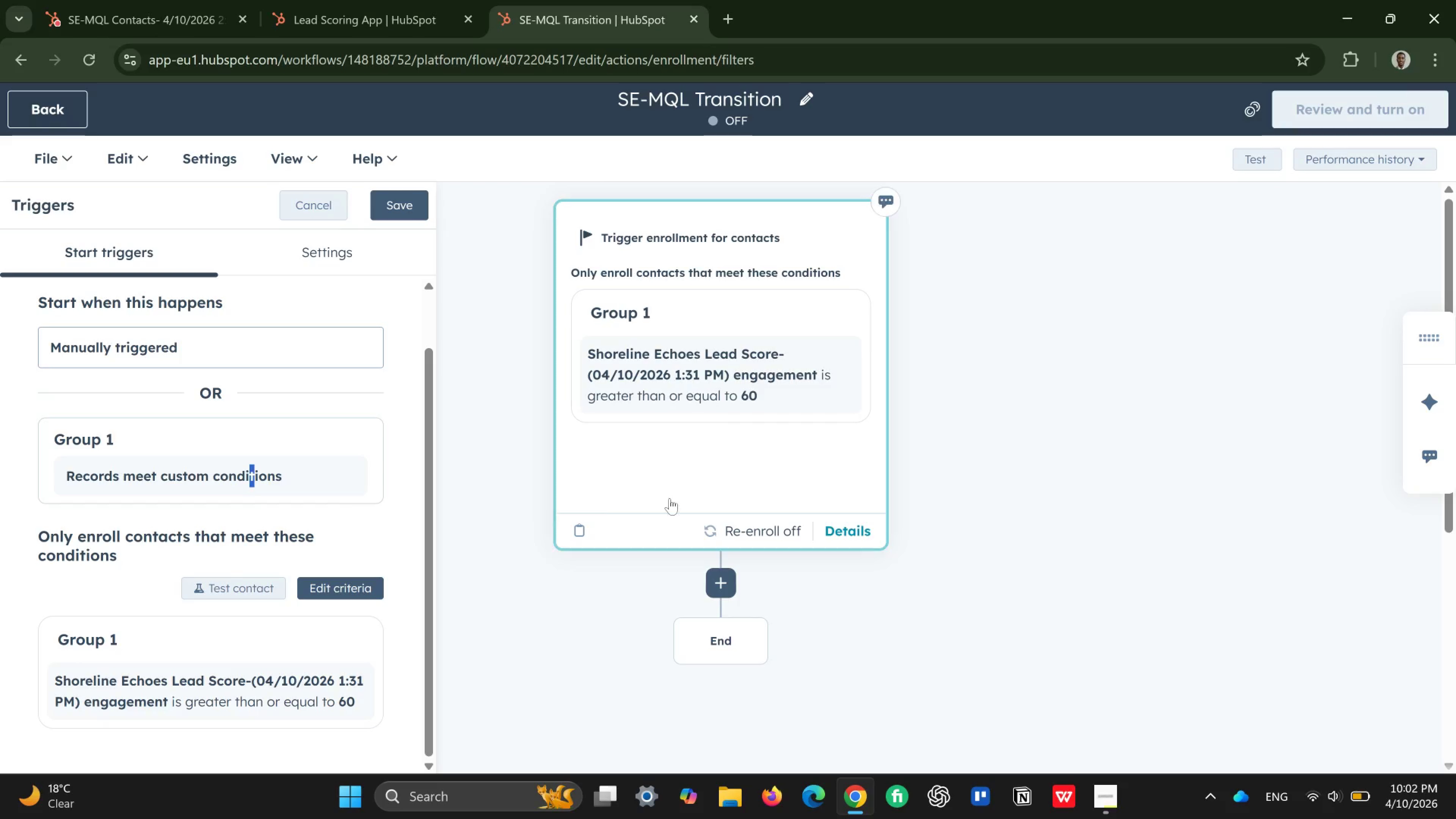 
left_click([703, 461])
 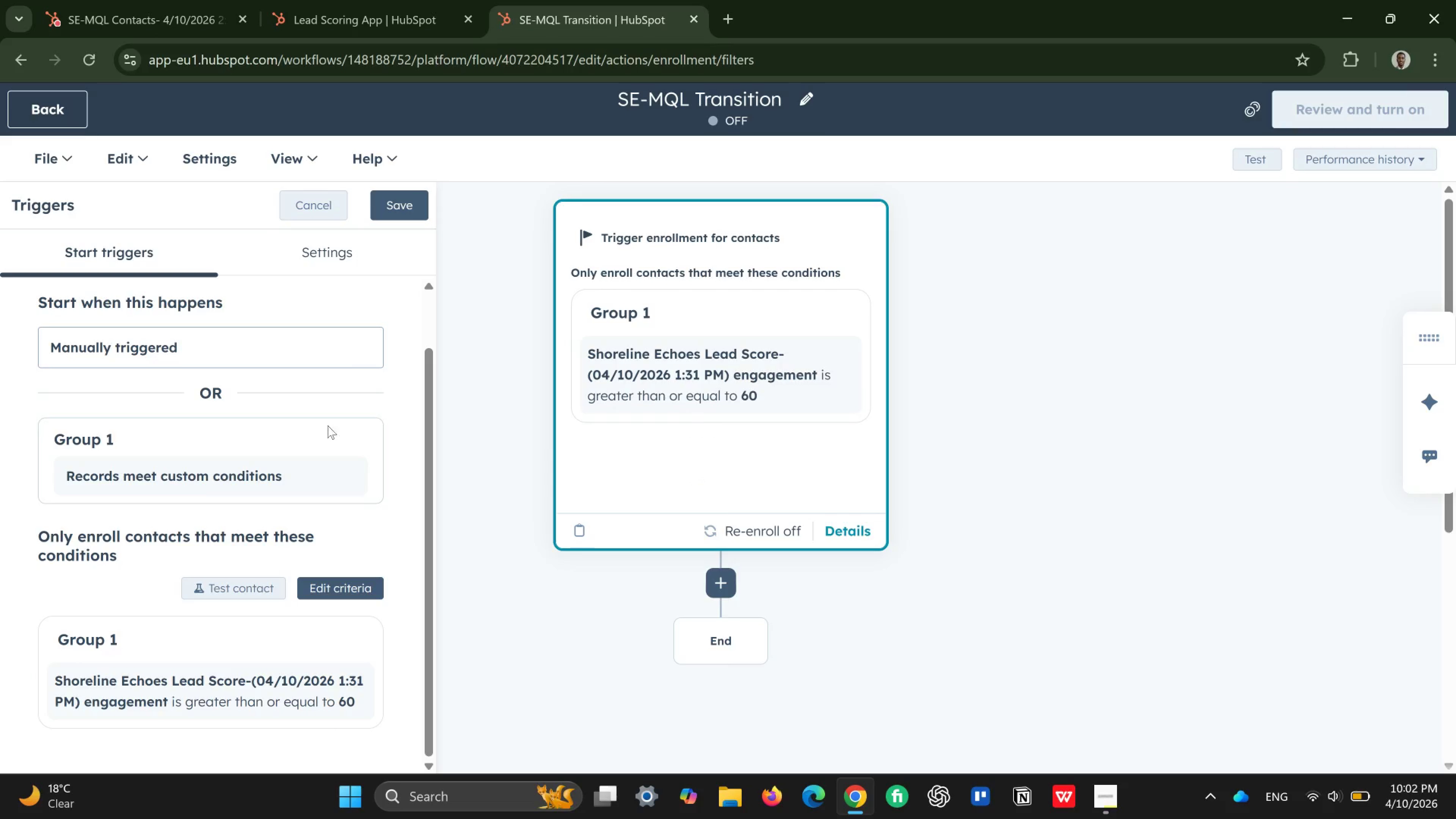 
scroll: coordinate [321, 618], scroll_direction: none, amount: 0.0
 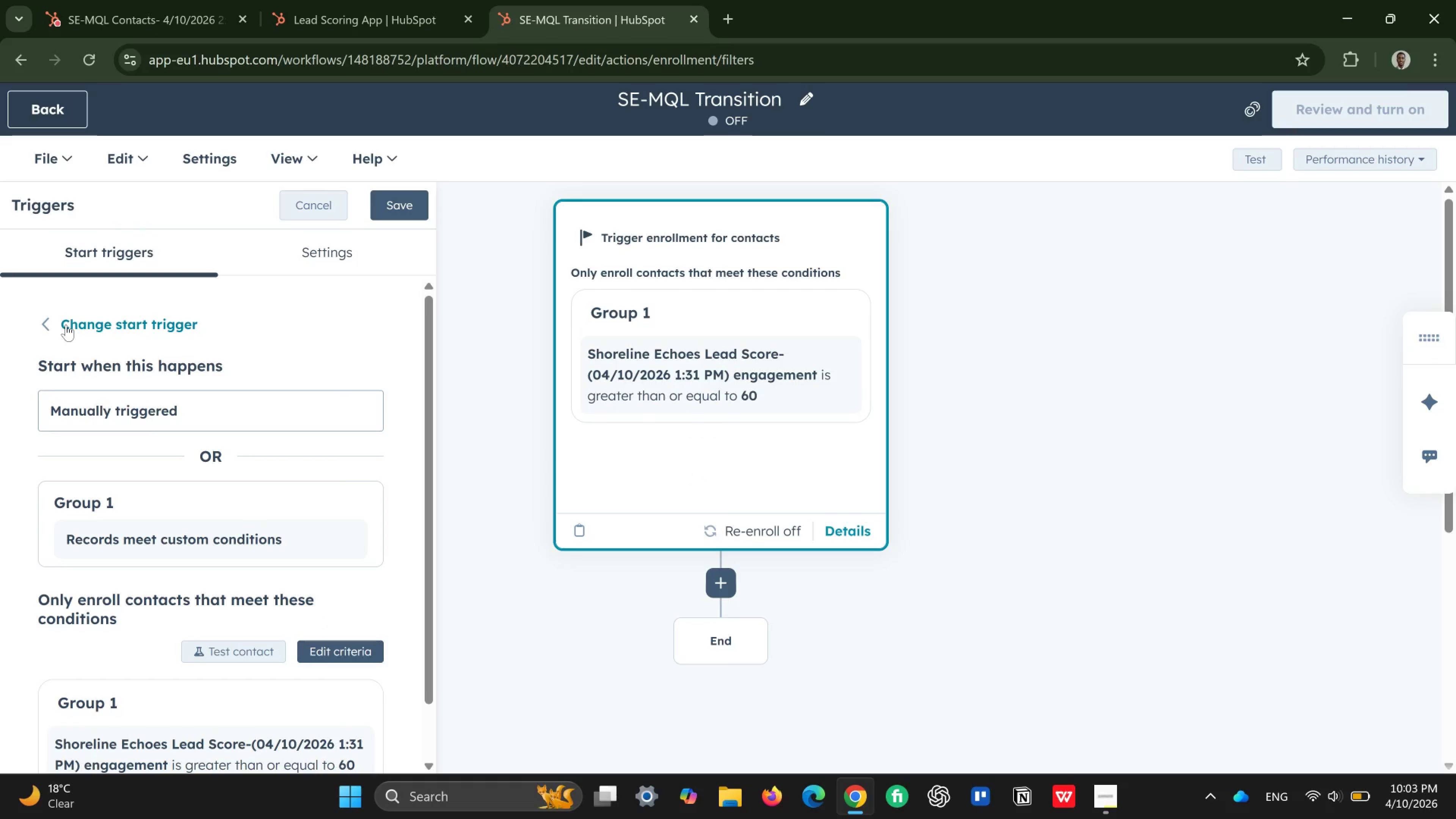 
left_click([78, 322])
 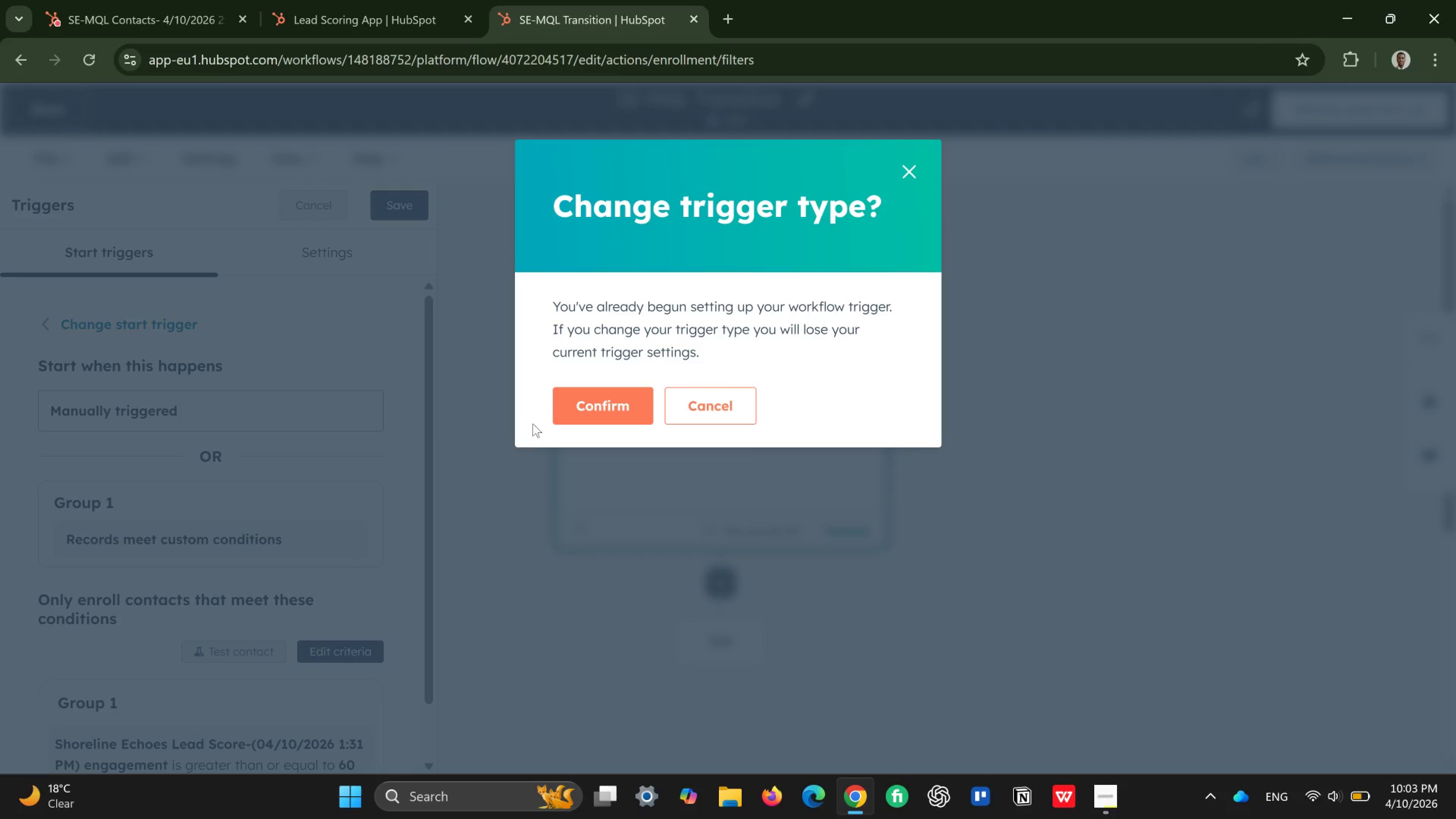 
left_click([566, 406])
 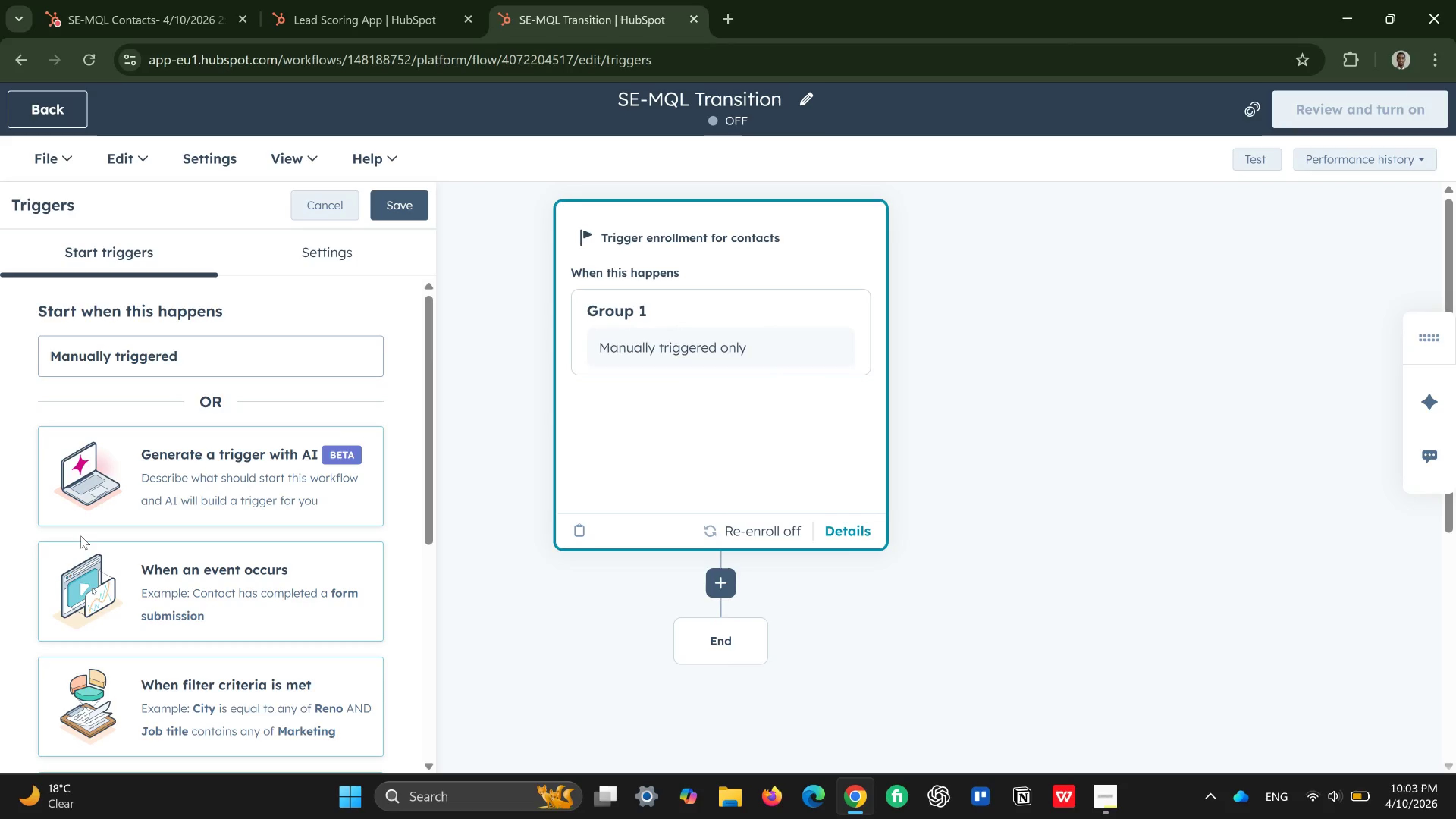 
scroll: coordinate [201, 471], scroll_direction: down, amount: 6.0
 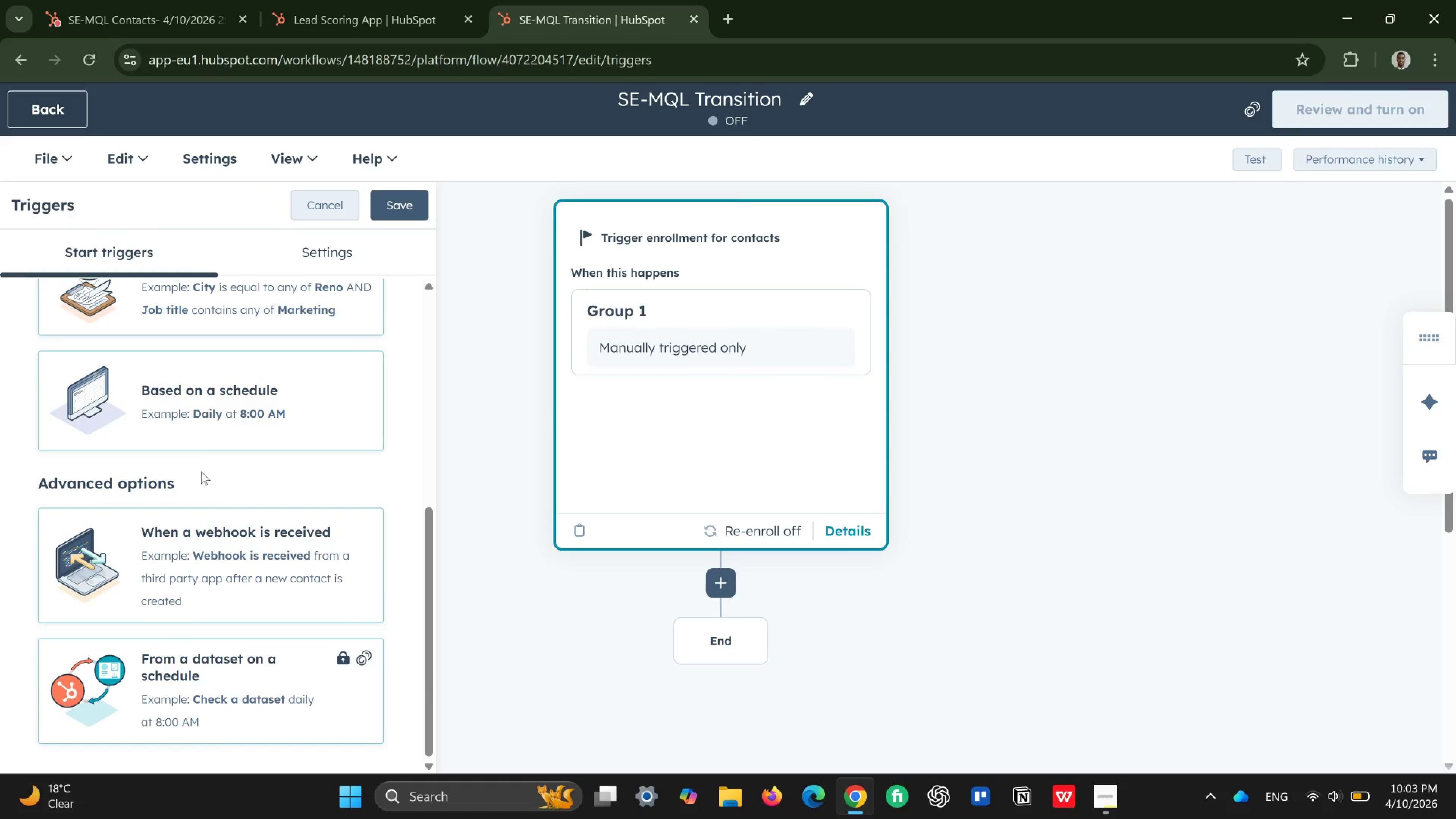 
scroll: coordinate [201, 471], scroll_direction: up, amount: 6.0
 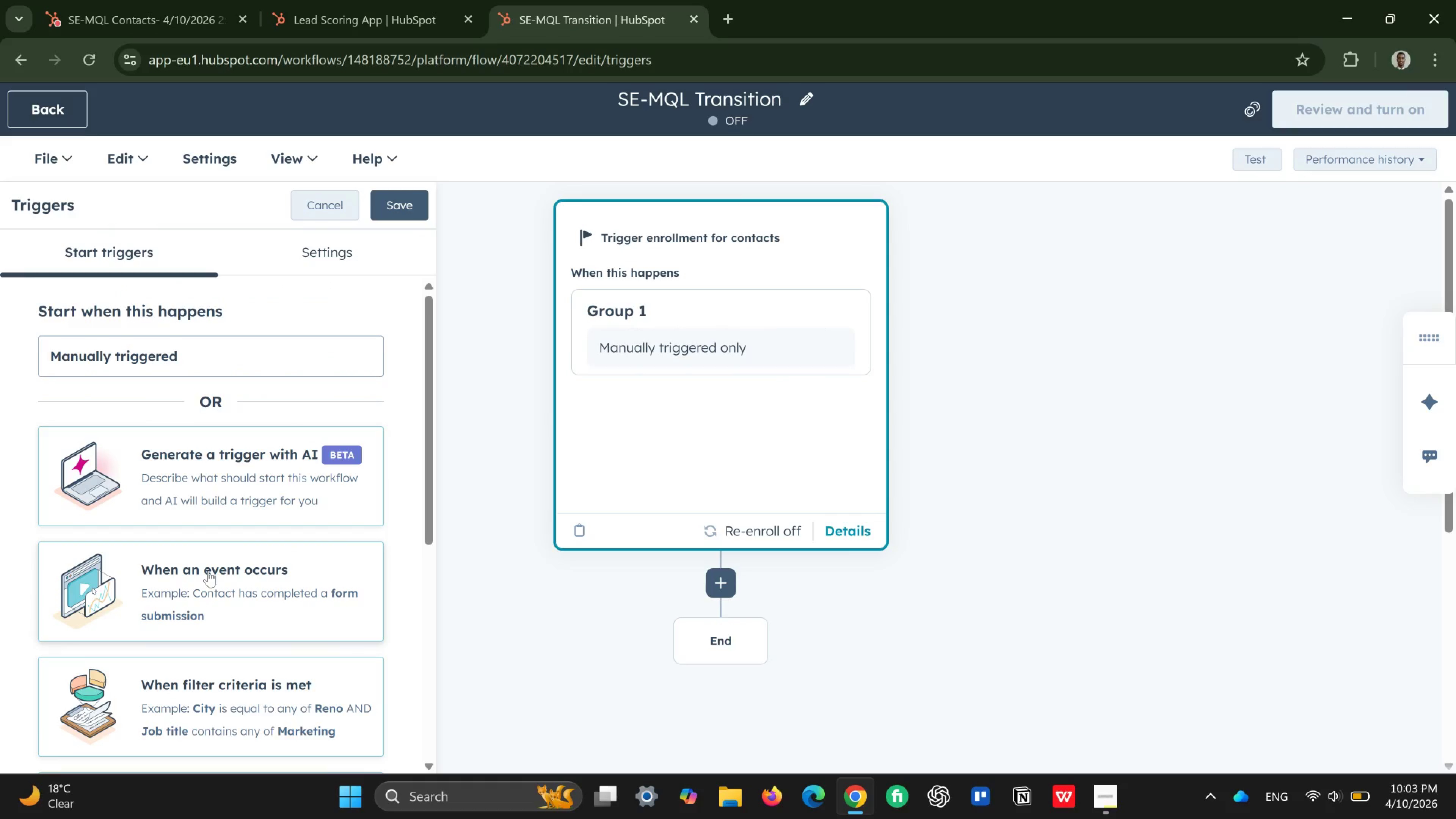 
scroll: coordinate [208, 571], scroll_direction: down, amount: 1.0
 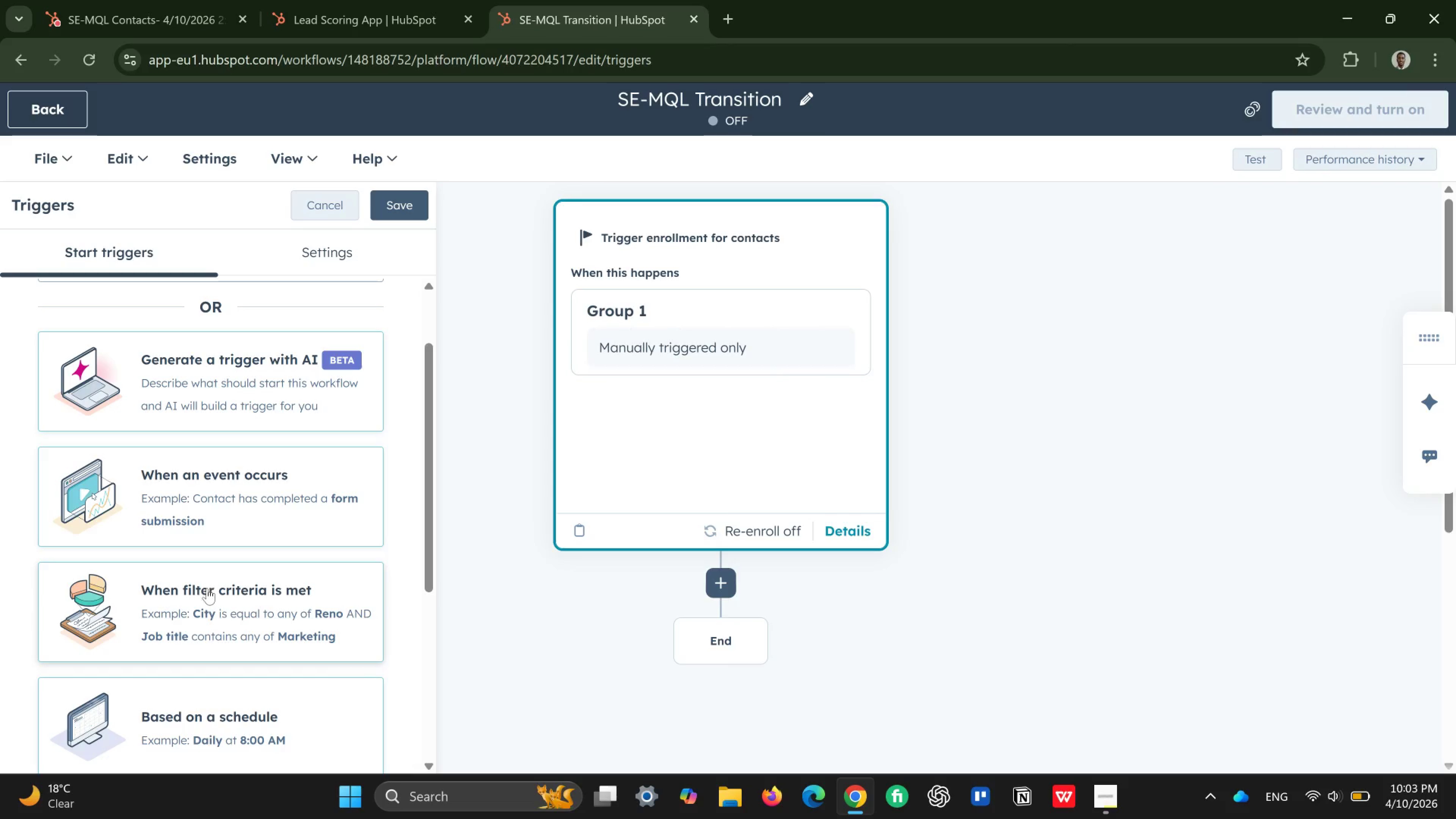 
wait(6.07)
 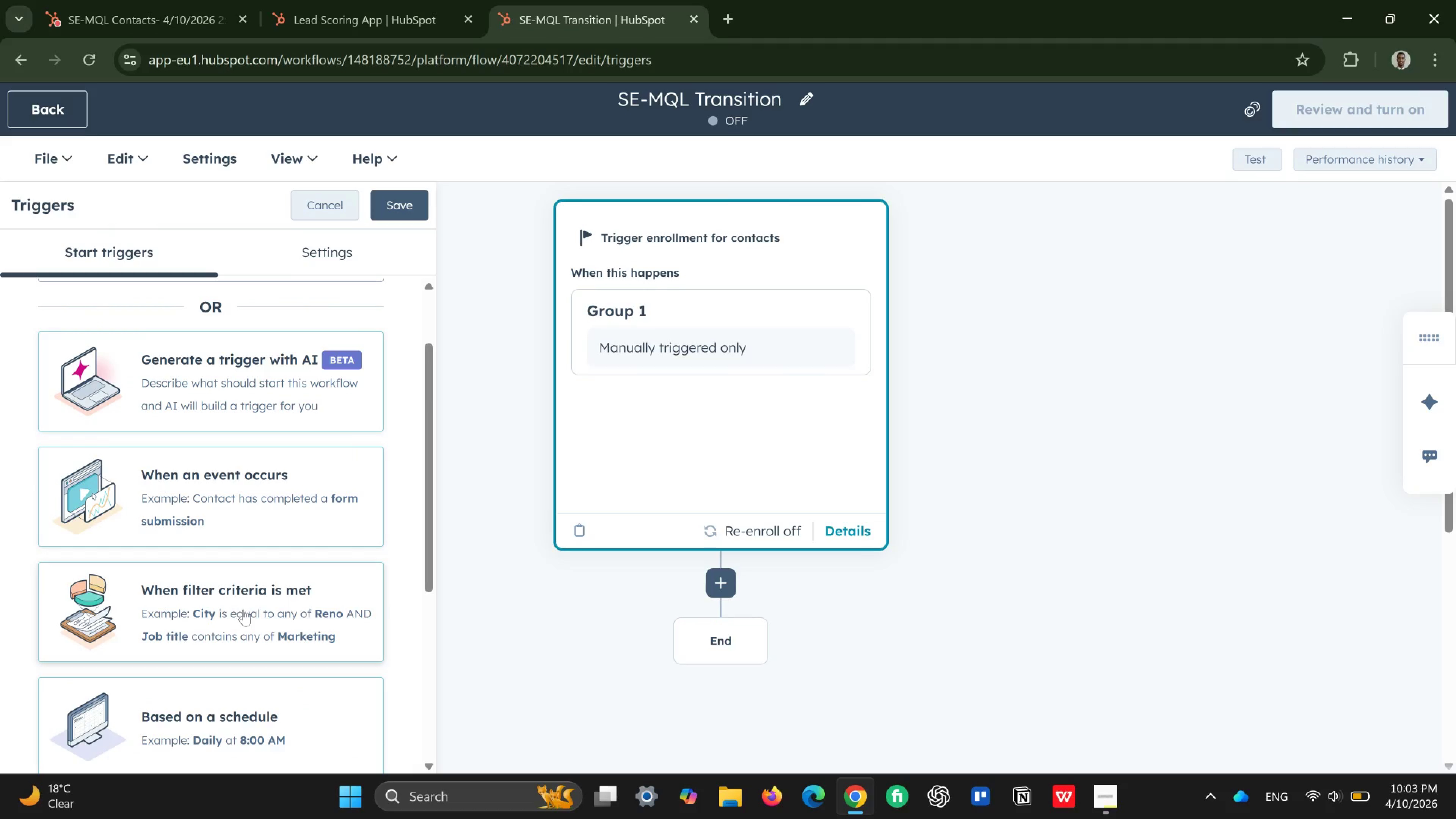 
left_click([226, 602])
 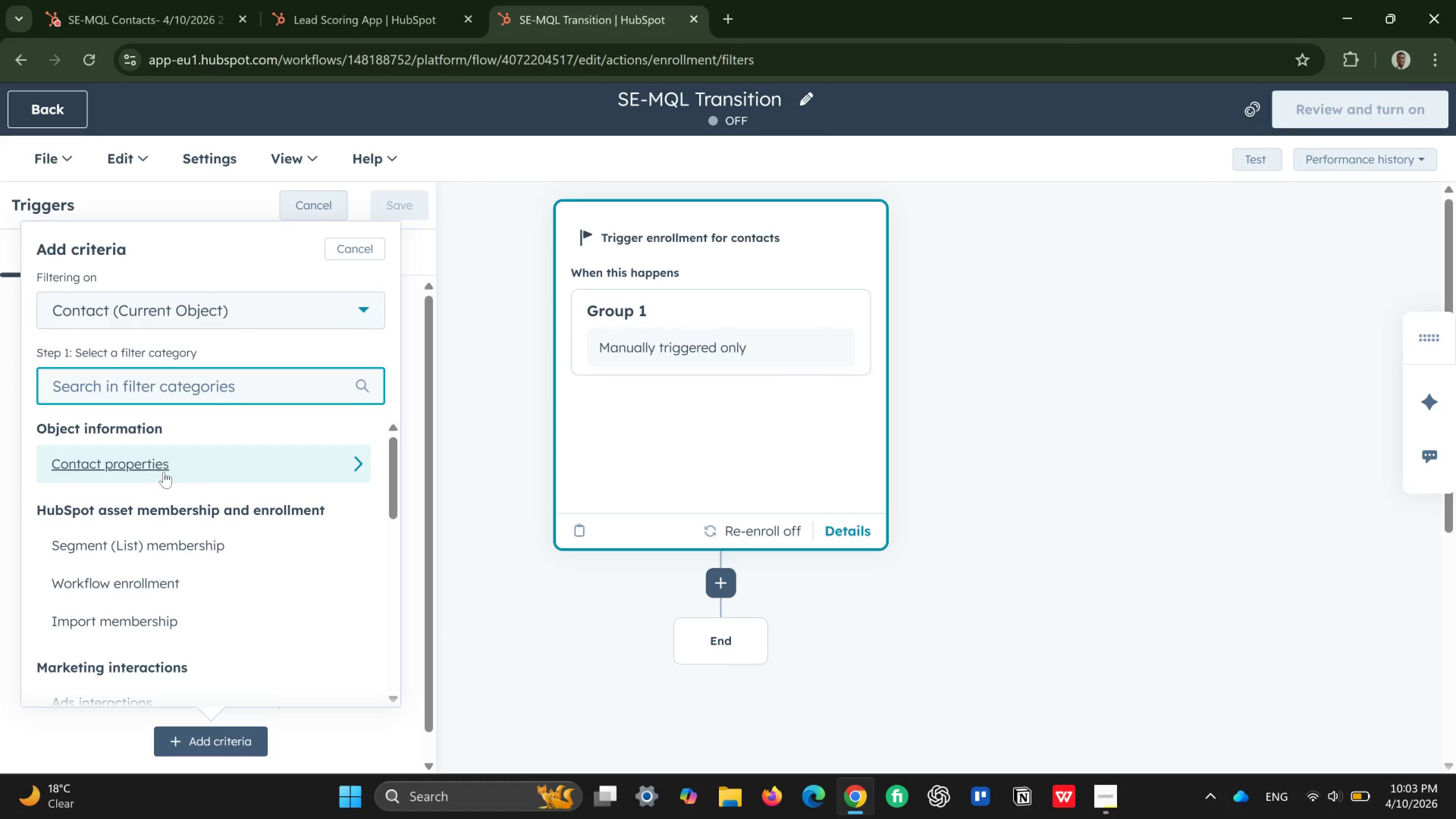 
wait(7.21)
 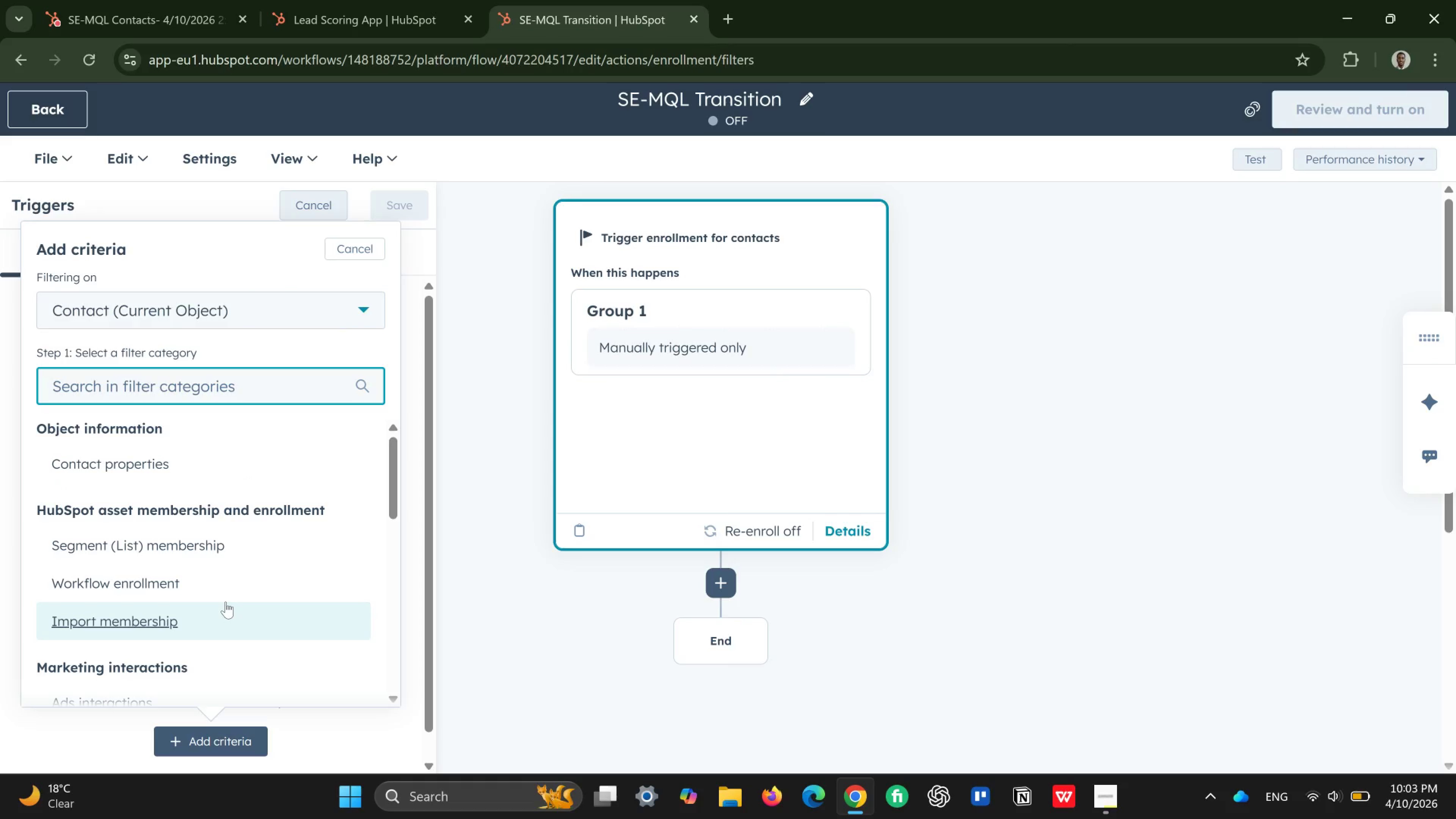 
left_click([173, 469])
 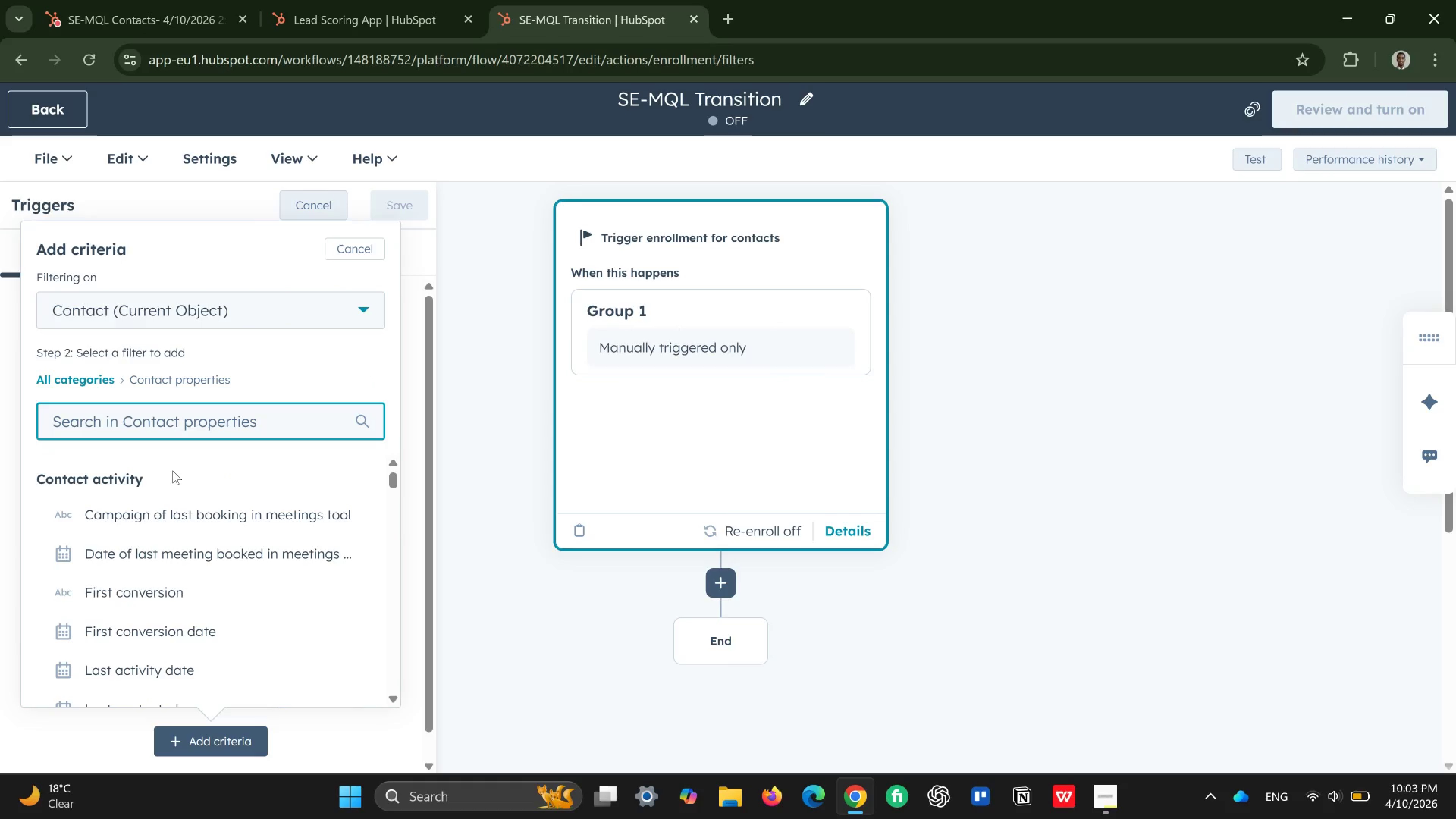 
type(sh)
 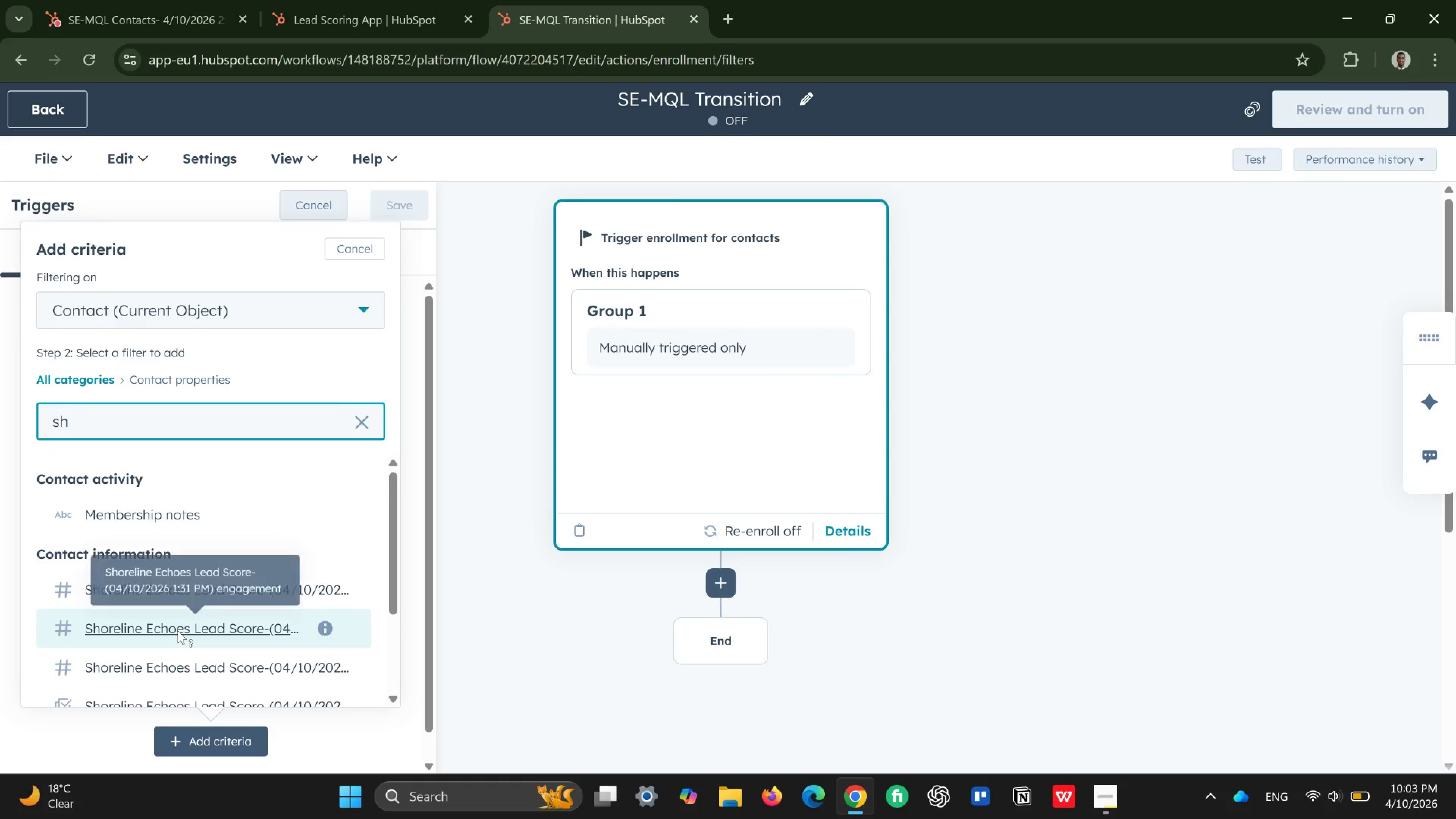 
scroll: coordinate [178, 631], scroll_direction: down, amount: 2.0
 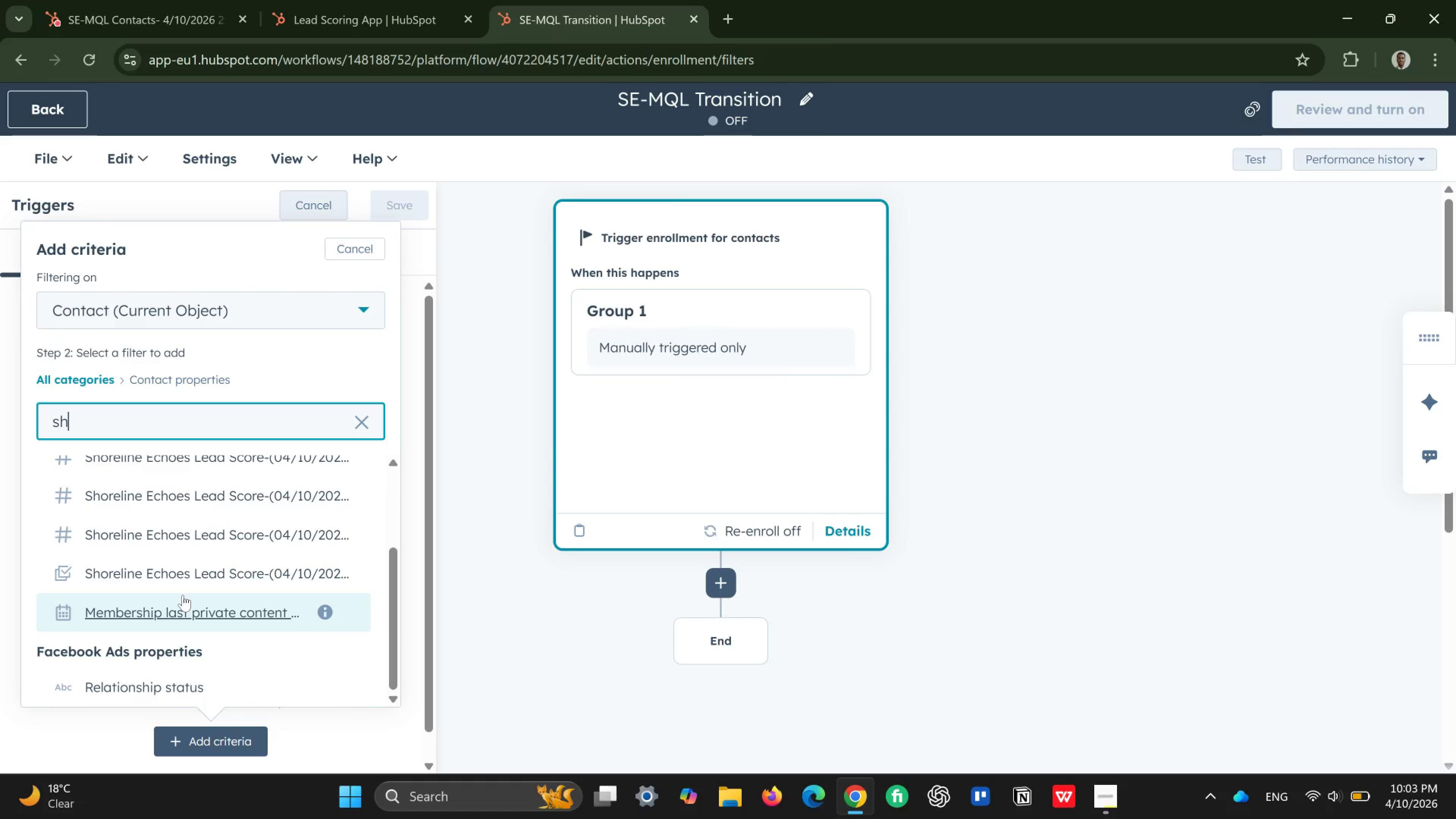 
scroll: coordinate [183, 595], scroll_direction: up, amount: 1.0
 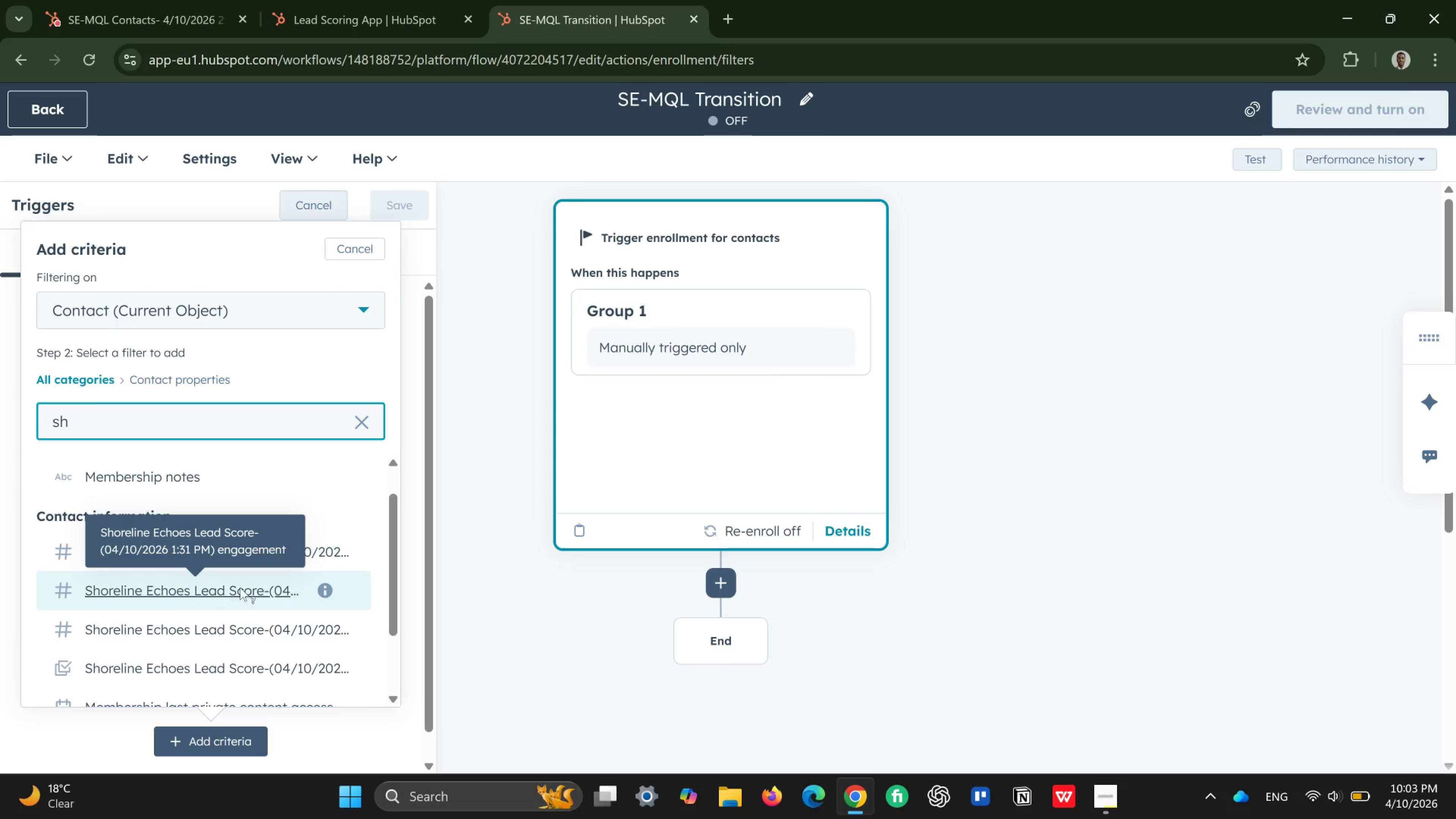 
mouse_move([303, 544])
 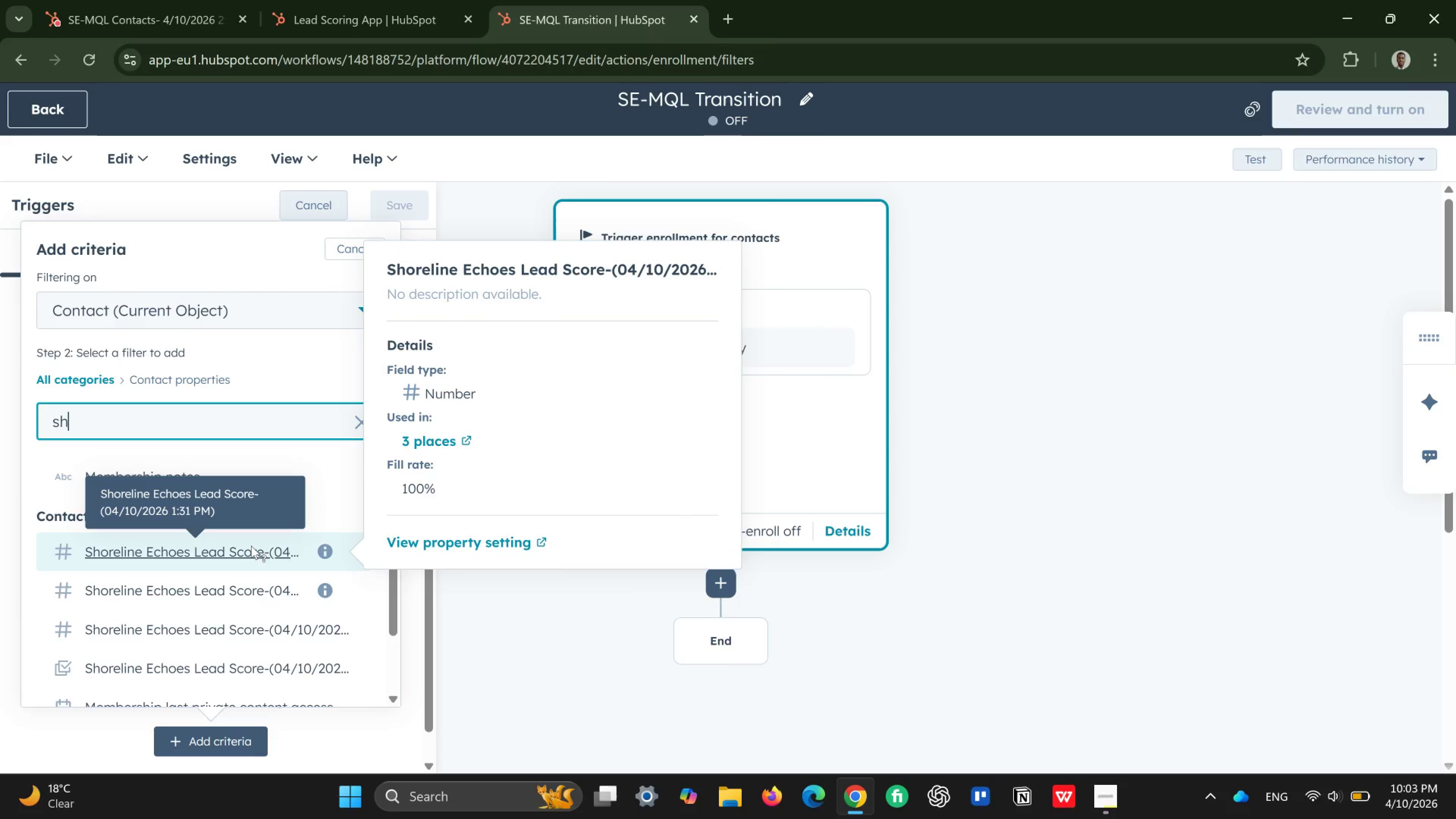 
left_click([251, 546])
 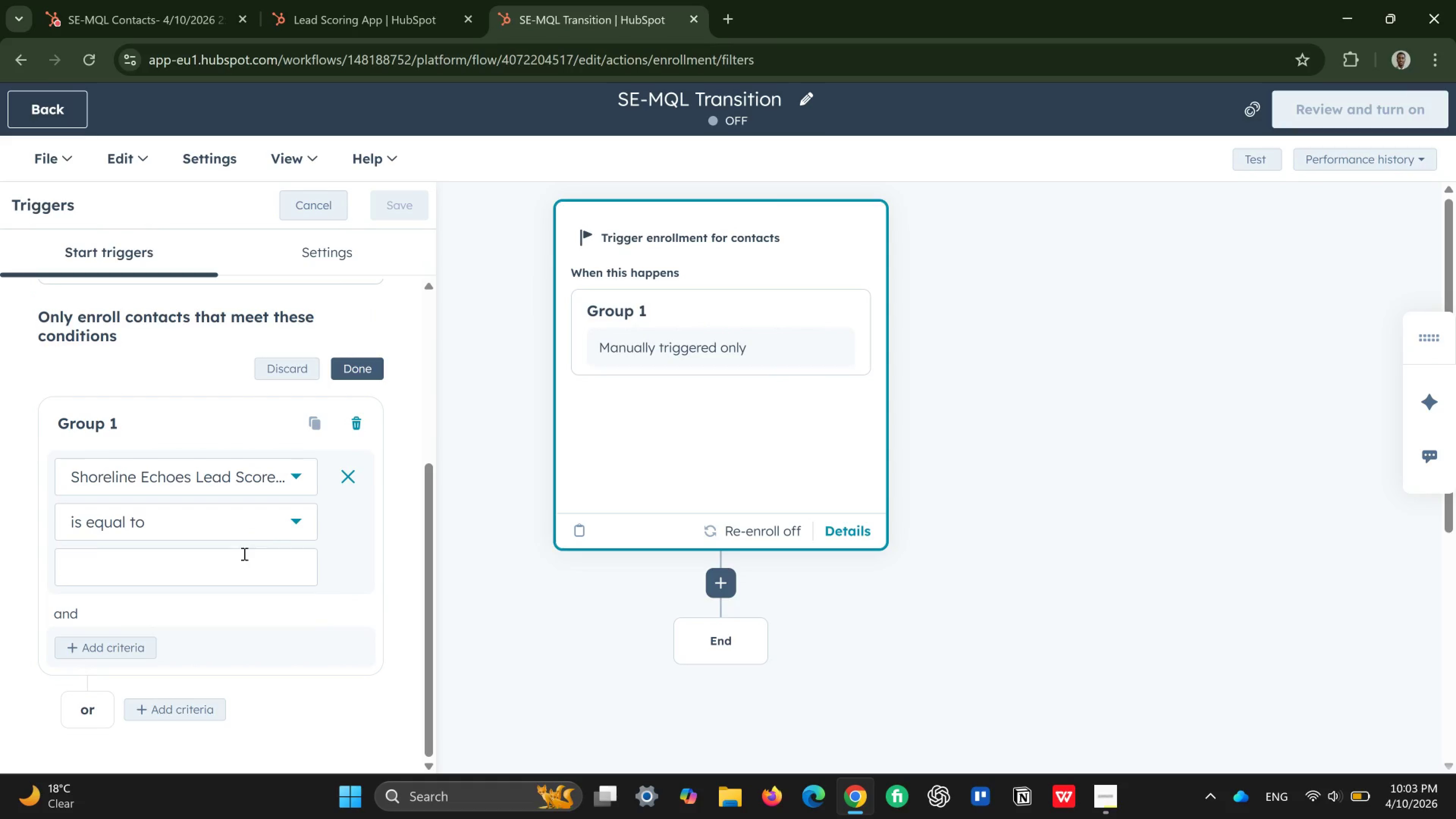 
left_click([281, 518])
 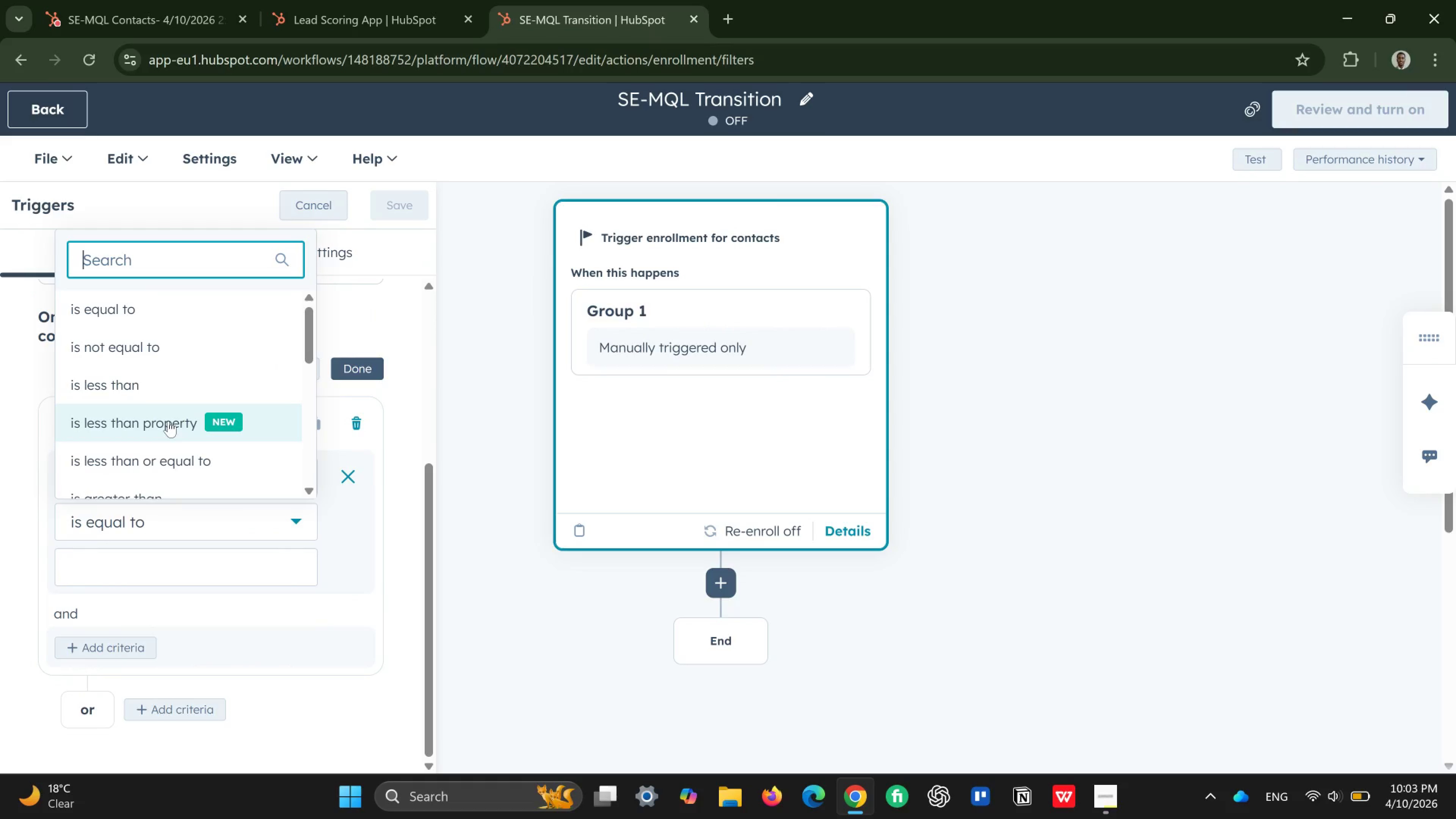 
scroll: coordinate [167, 427], scroll_direction: down, amount: 2.0
 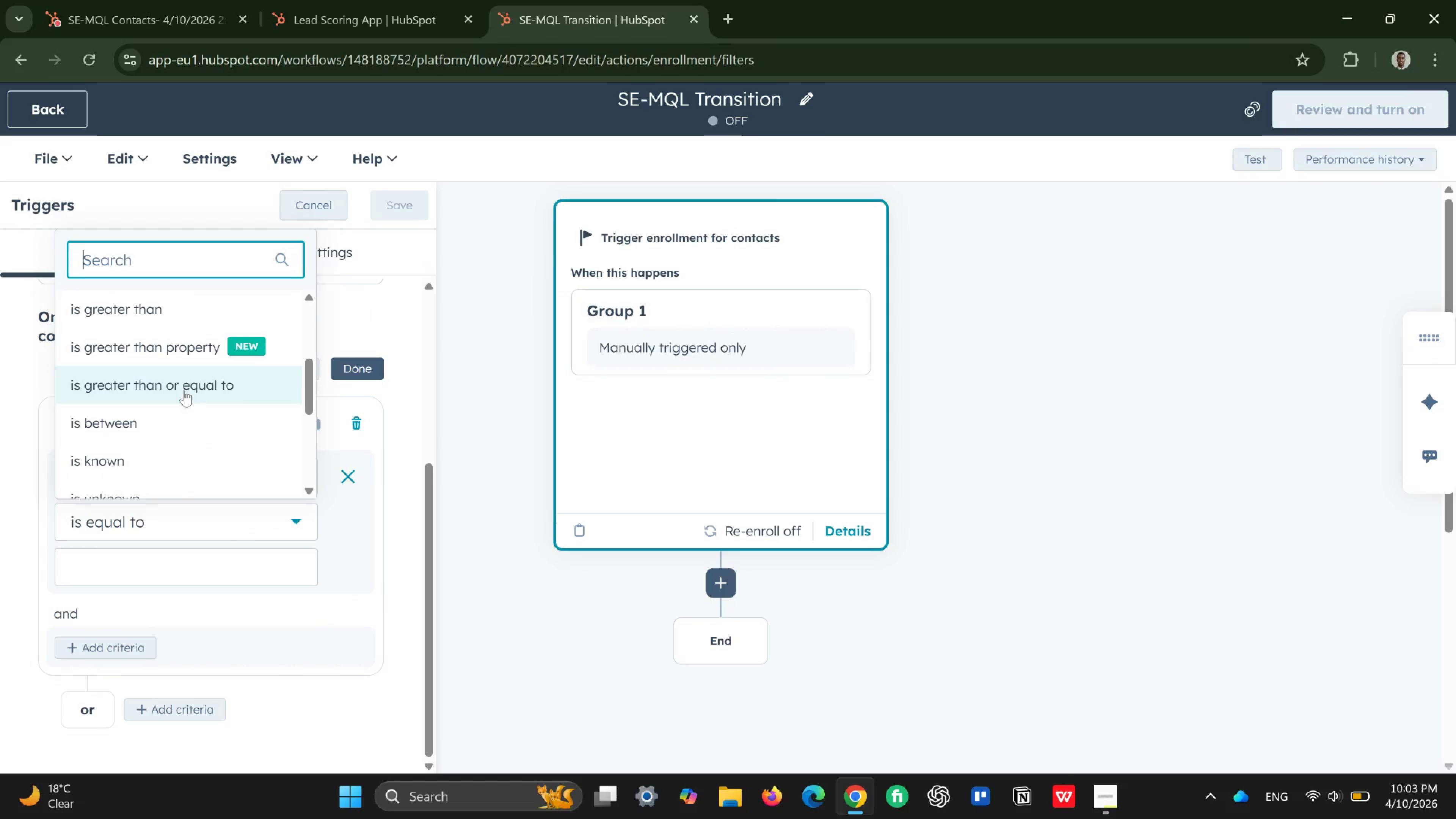 
left_click([184, 390])
 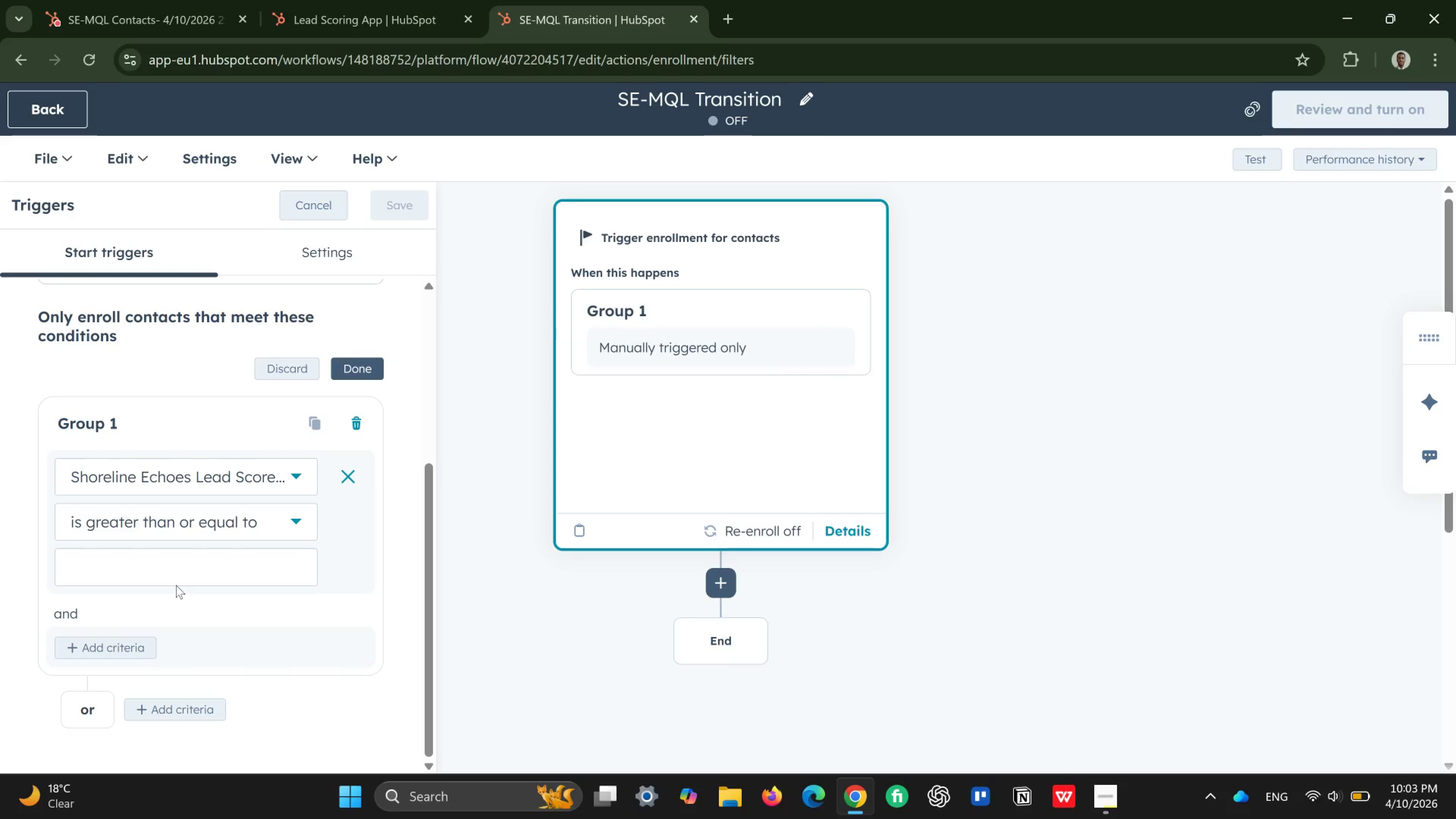 
left_click([181, 558])
 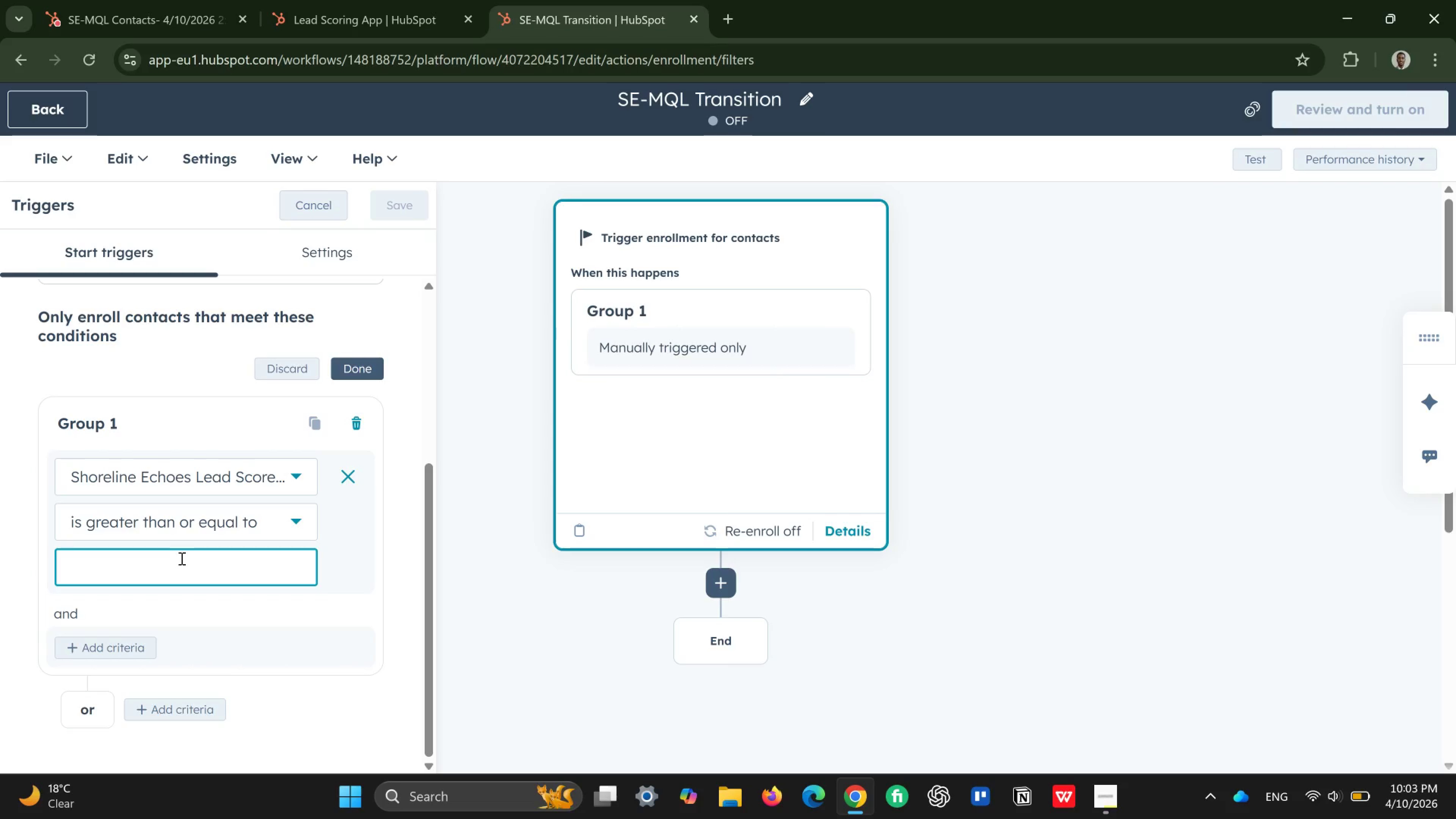 
type(60)
 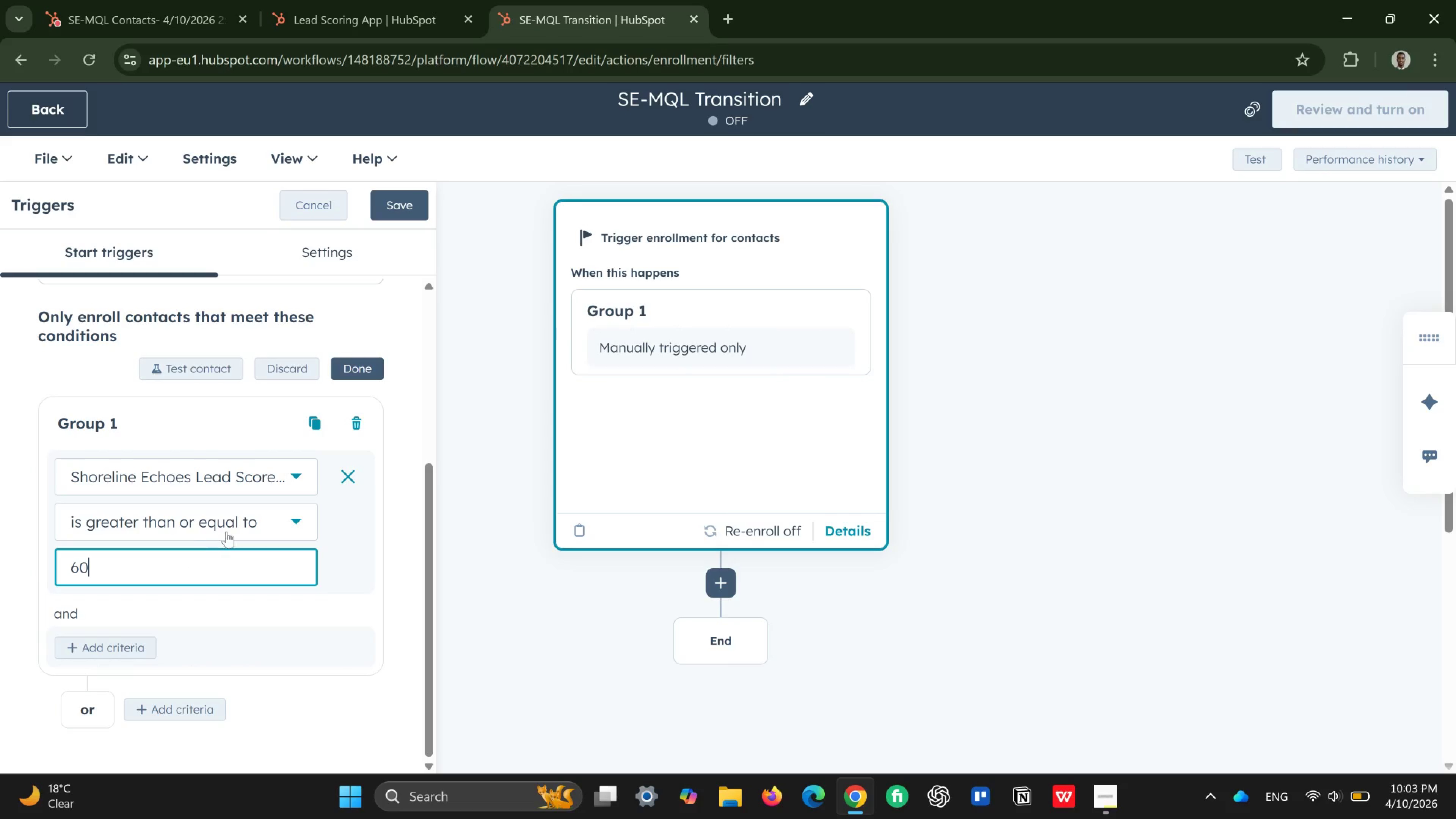 
scroll: coordinate [348, 352], scroll_direction: down, amount: 4.0
 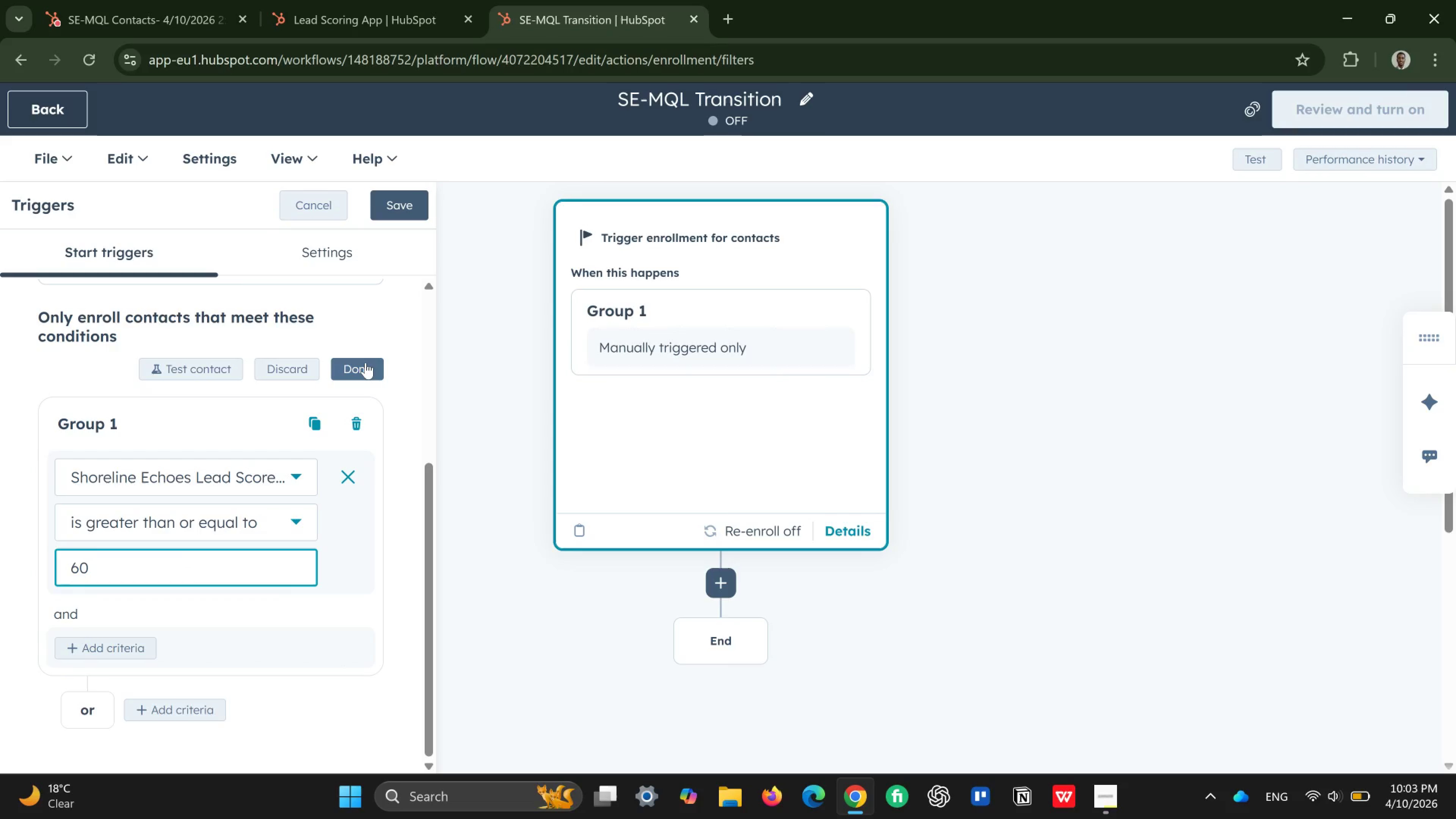 
left_click([366, 362])
 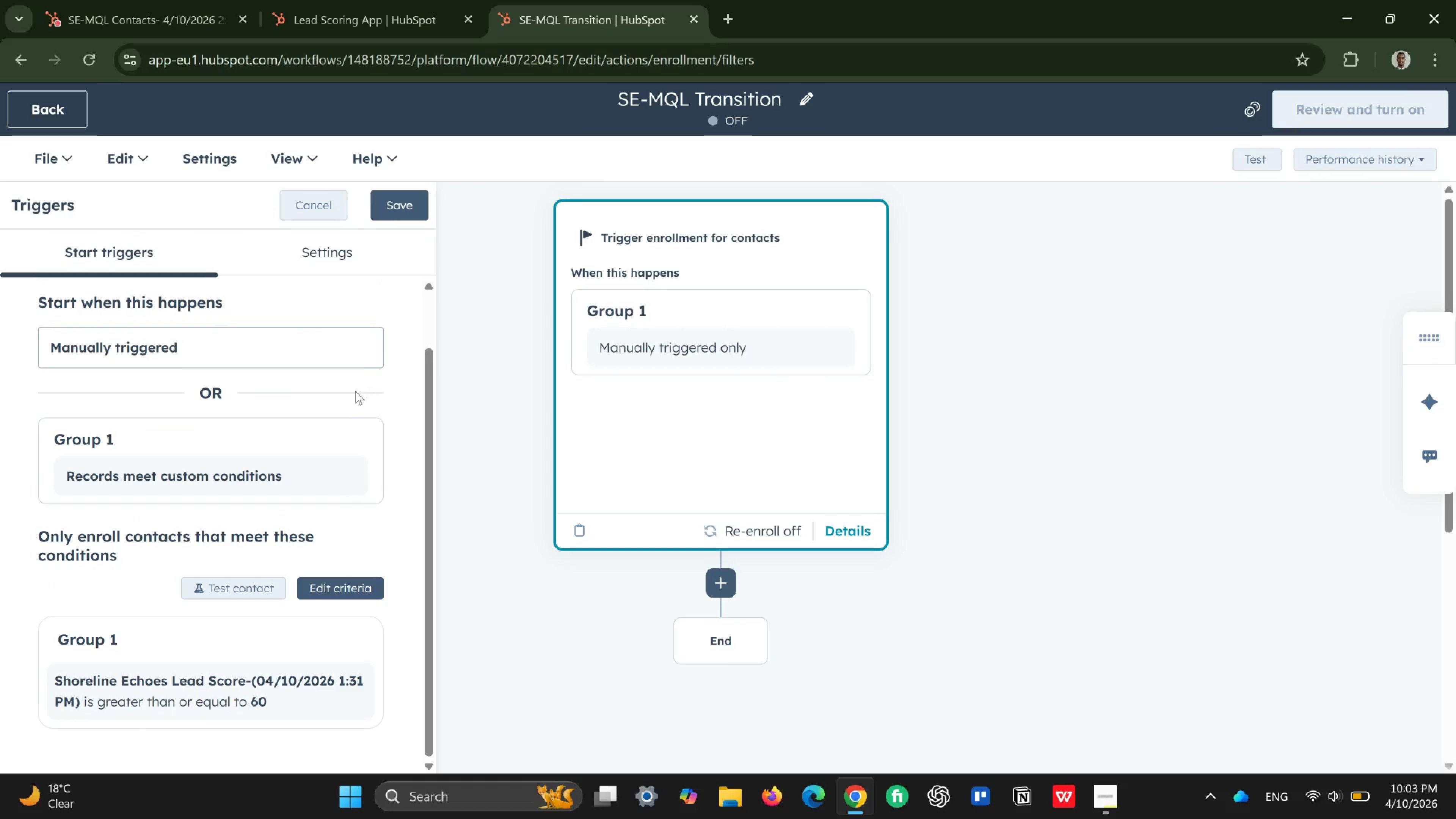 
scroll: coordinate [268, 497], scroll_direction: down, amount: 9.0
 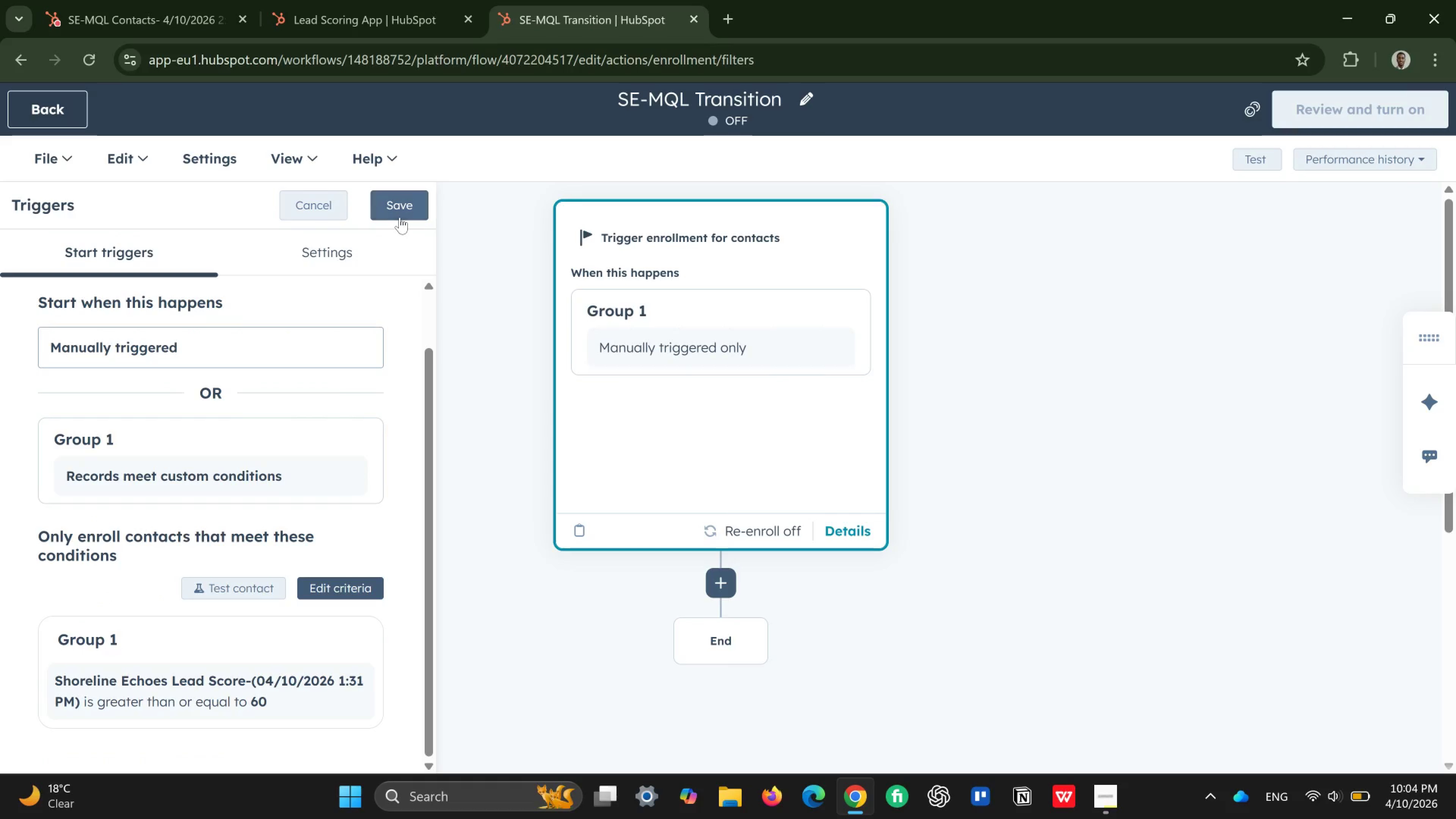 
left_click([401, 216])
 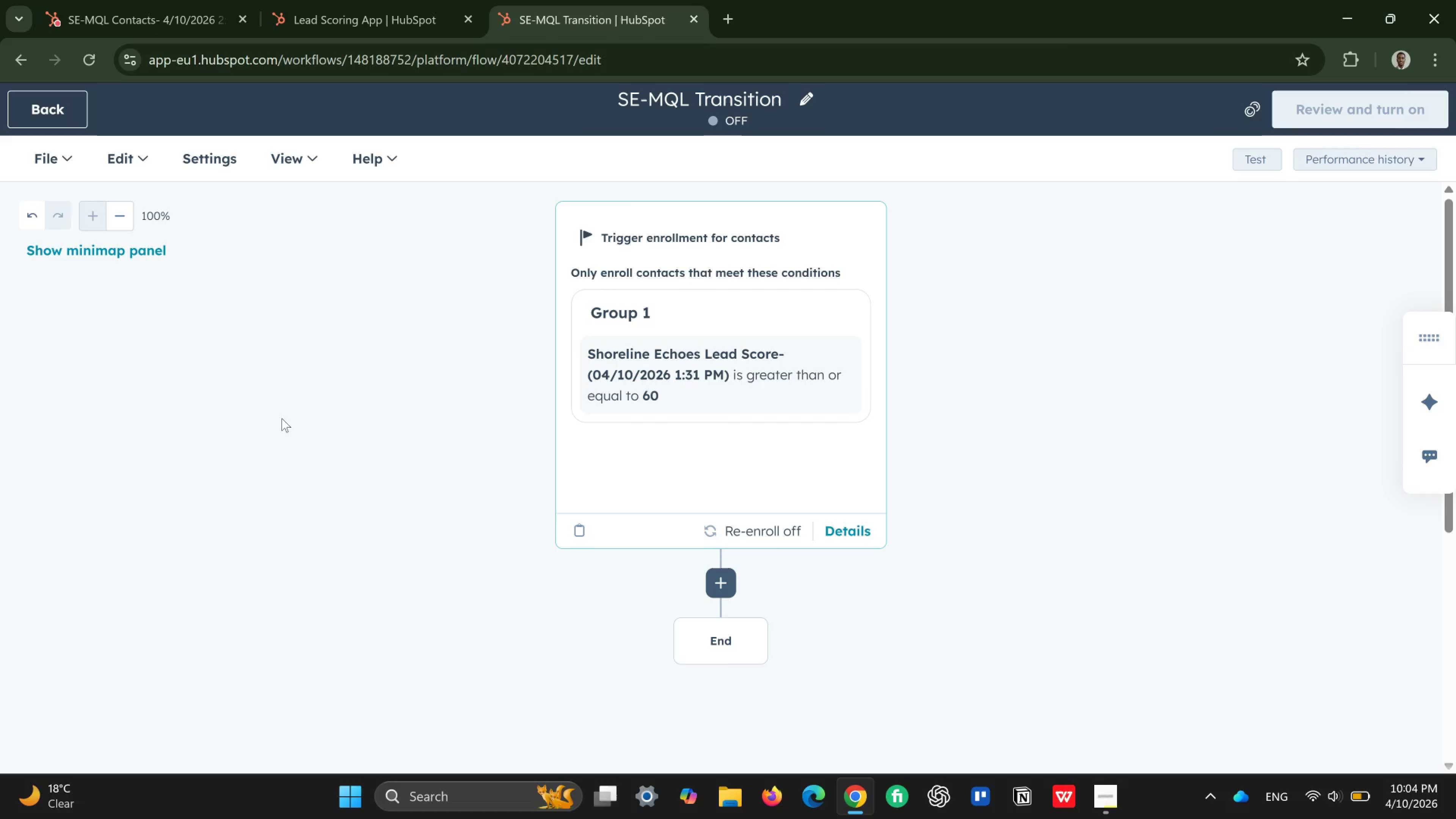 
wait(5.92)
 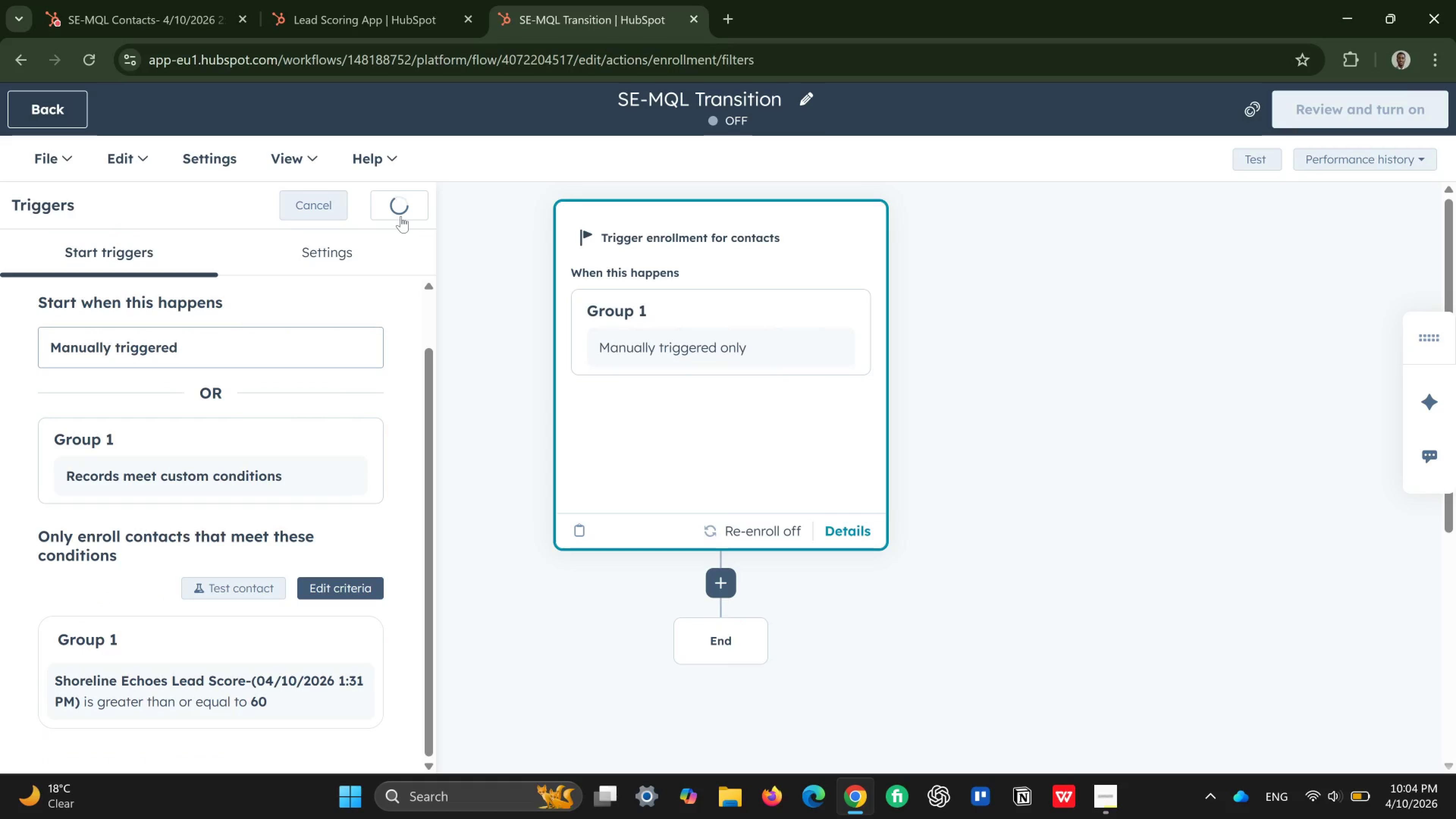 
left_click([135, 249])
 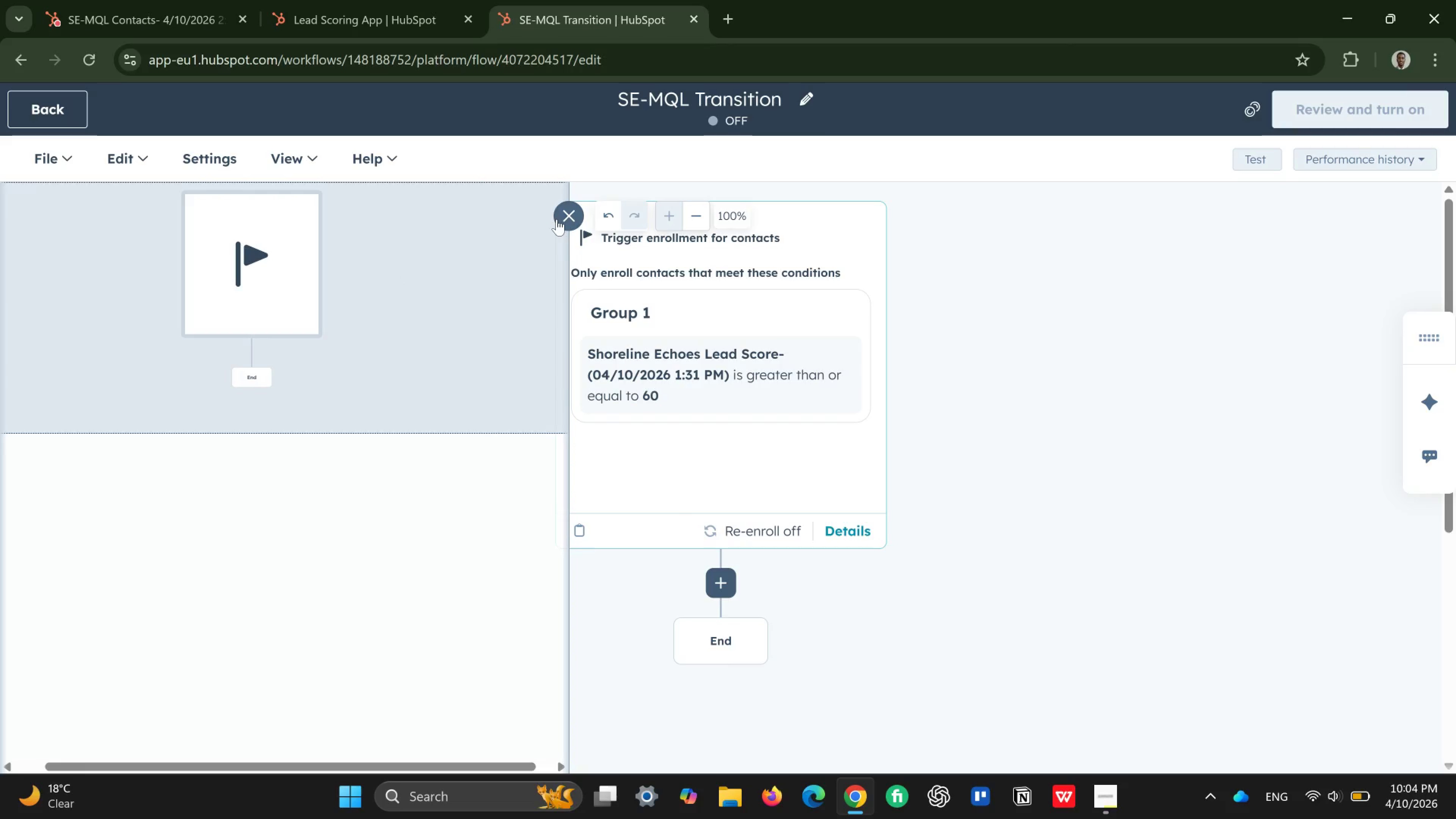 
left_click([557, 219])
 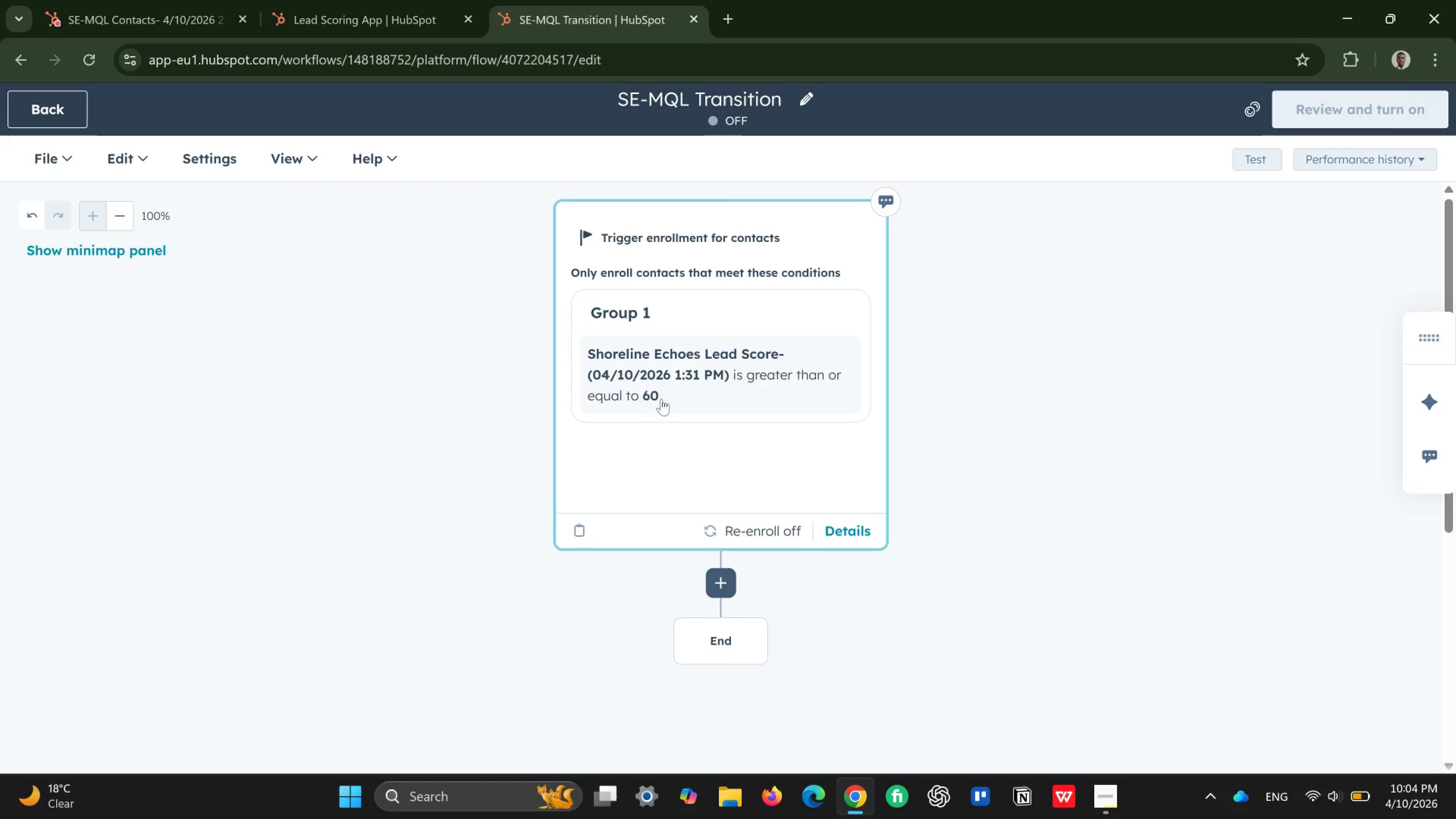 
scroll: coordinate [656, 398], scroll_direction: down, amount: 3.0
 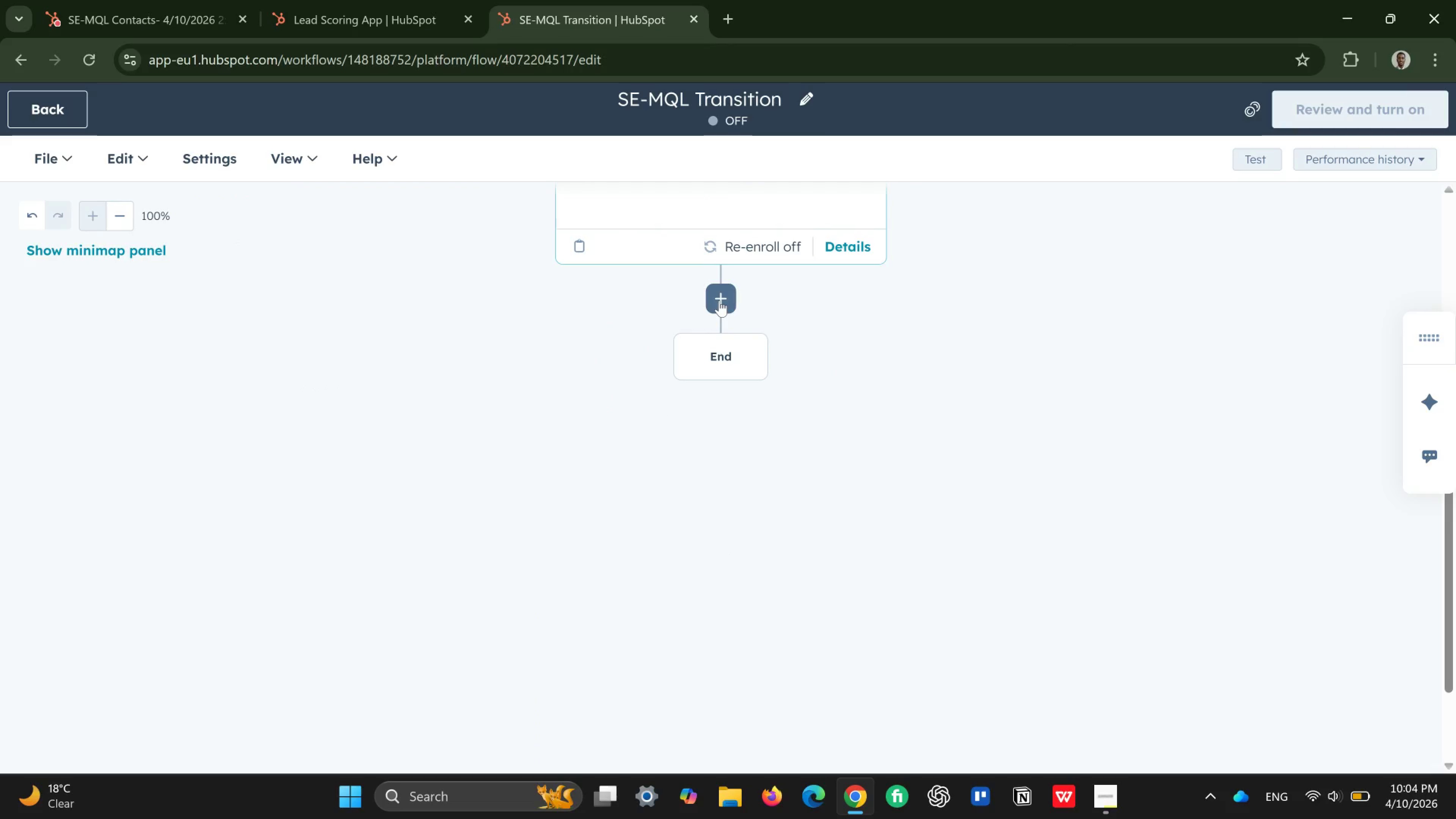 
left_click([719, 300])
 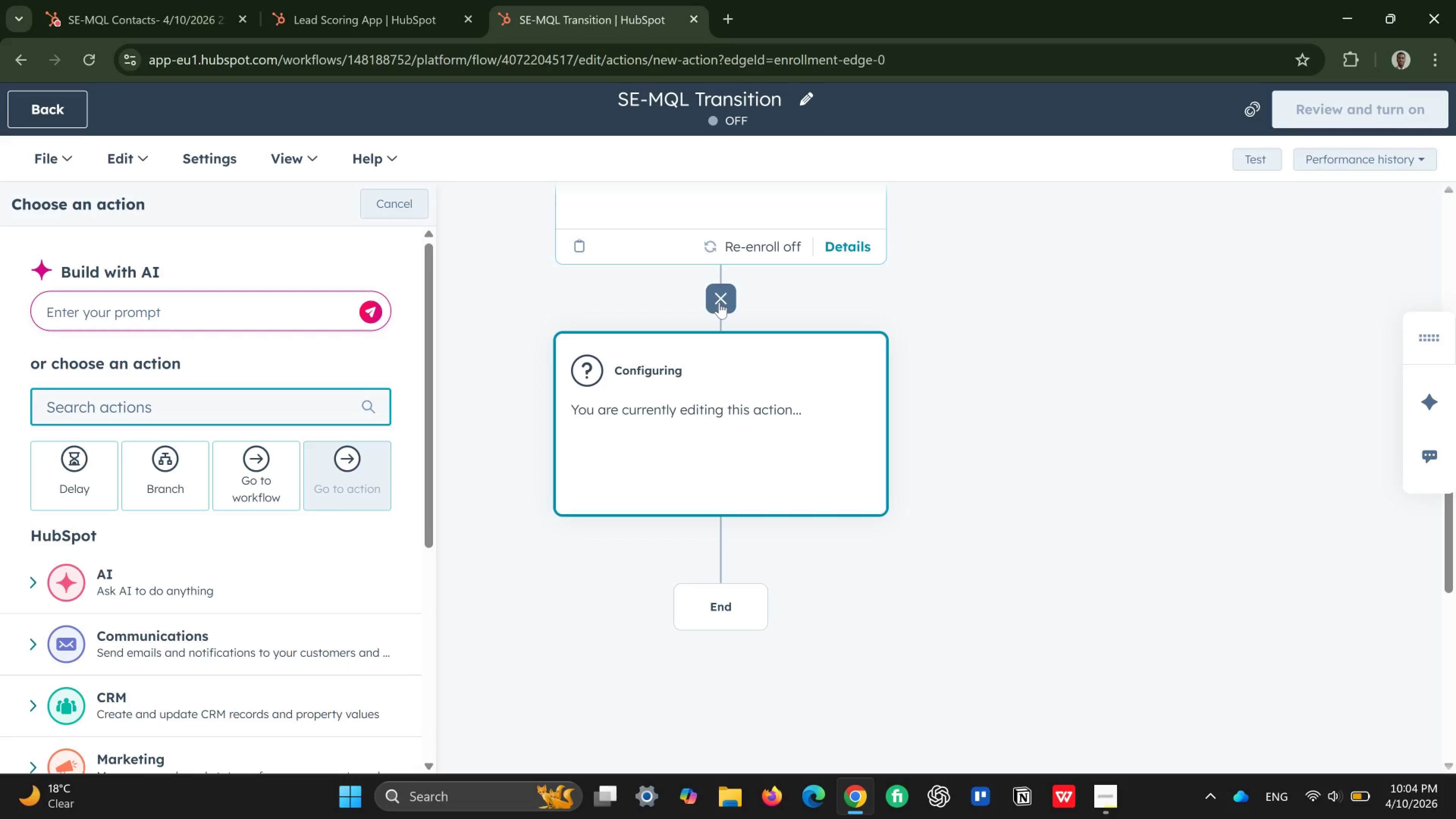 
wait(17.88)
 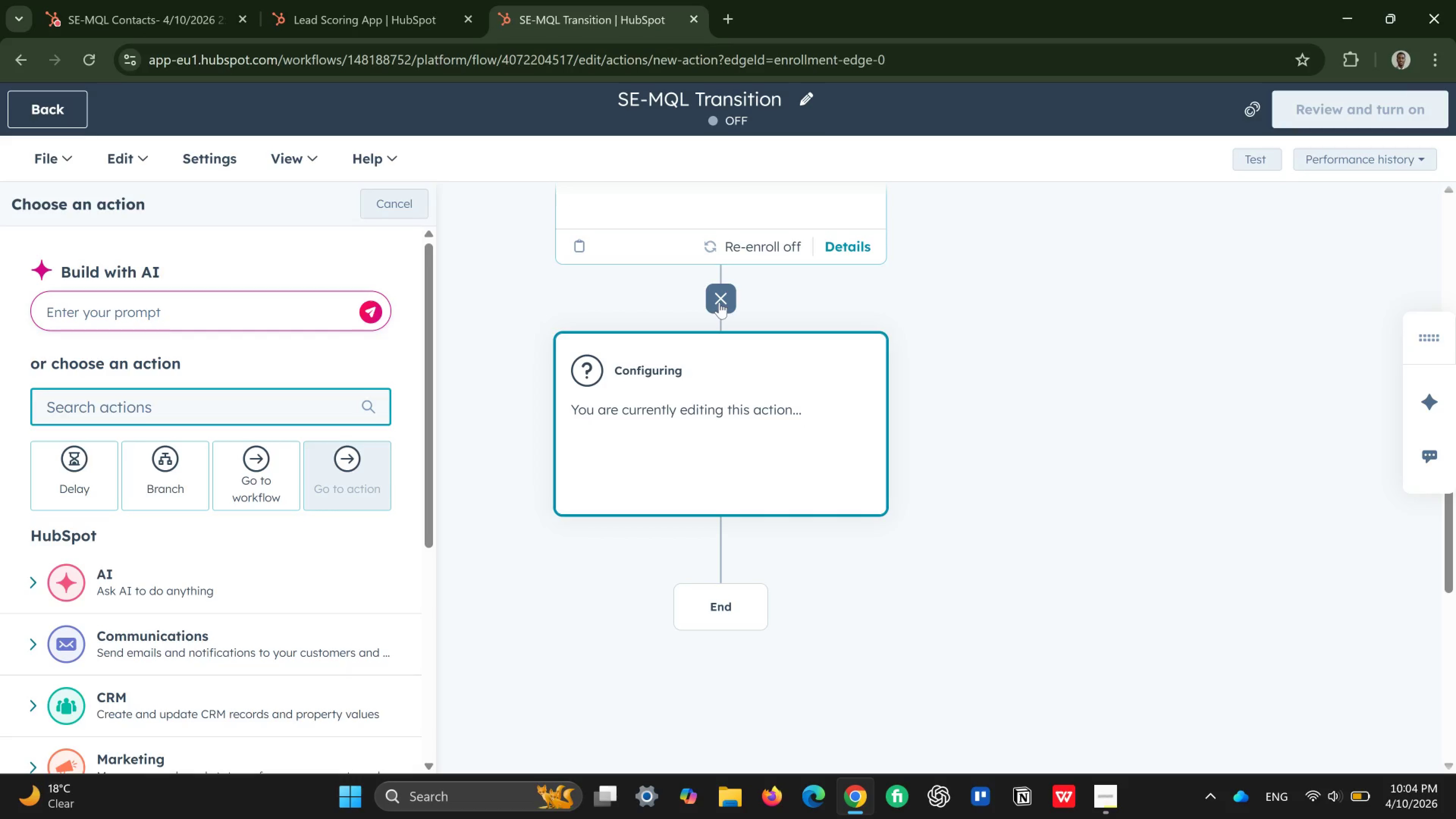 
left_click([721, 297])
 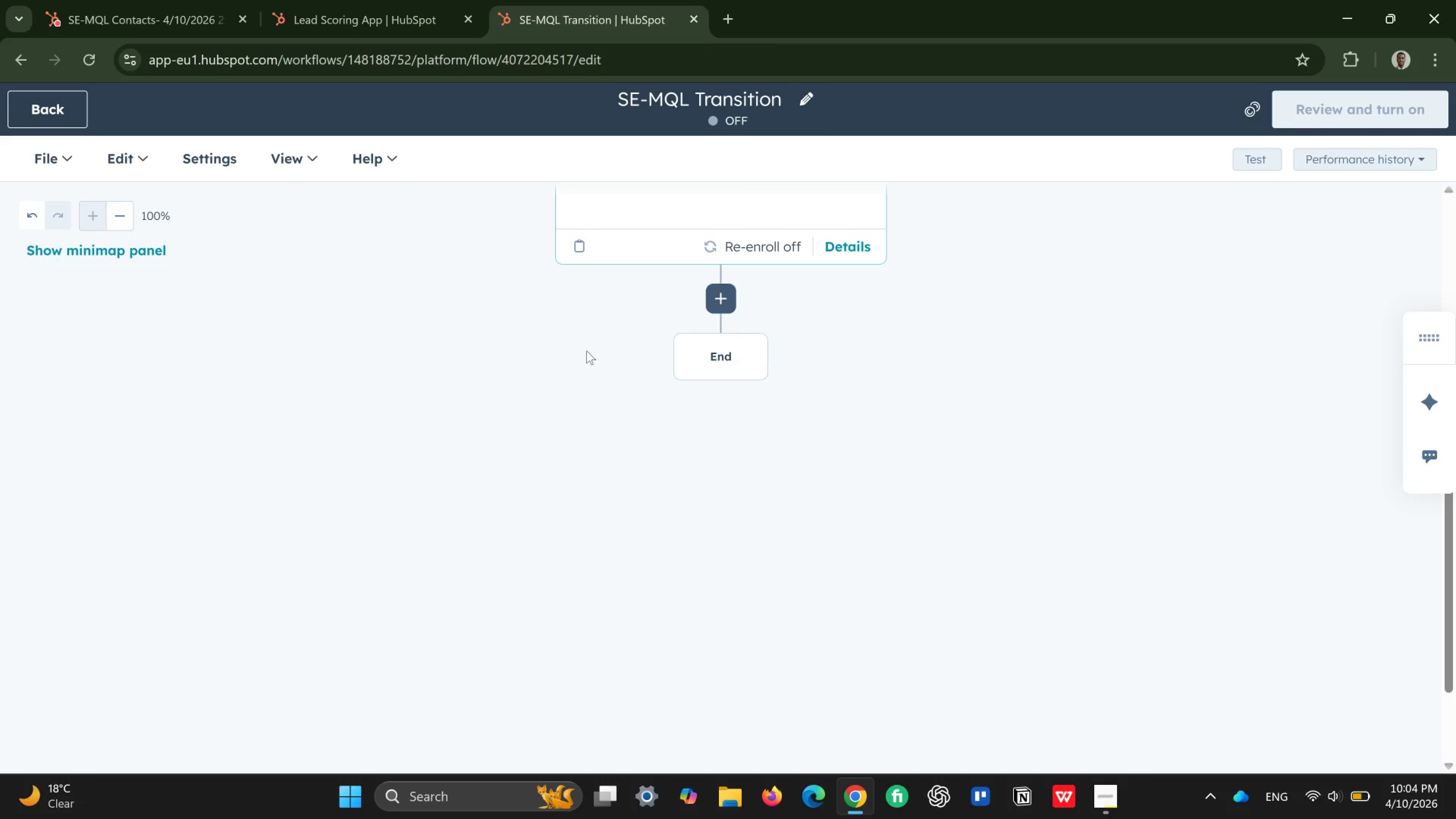 
scroll: coordinate [587, 350], scroll_direction: up, amount: 3.0
 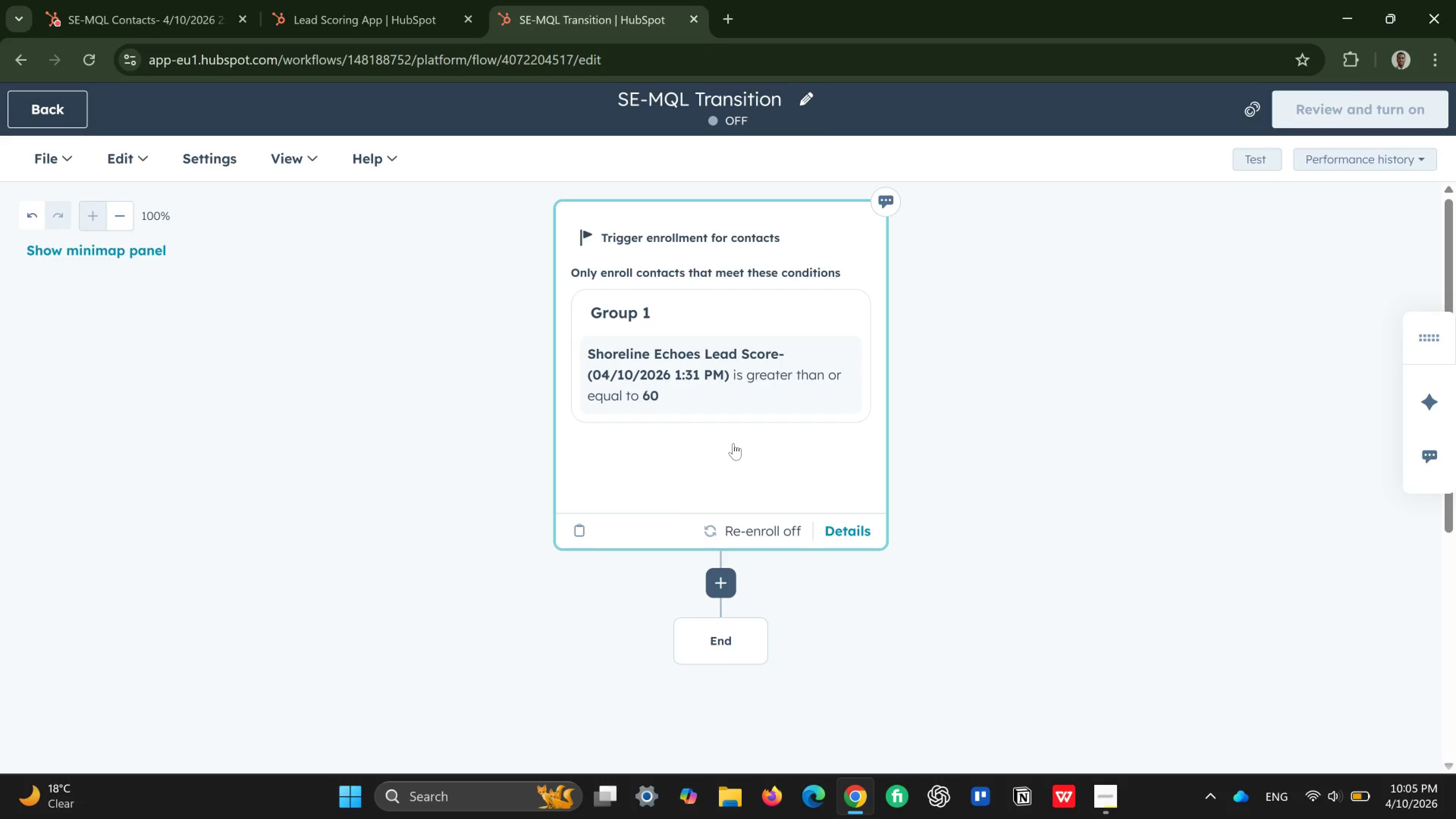 
wait(27.32)
 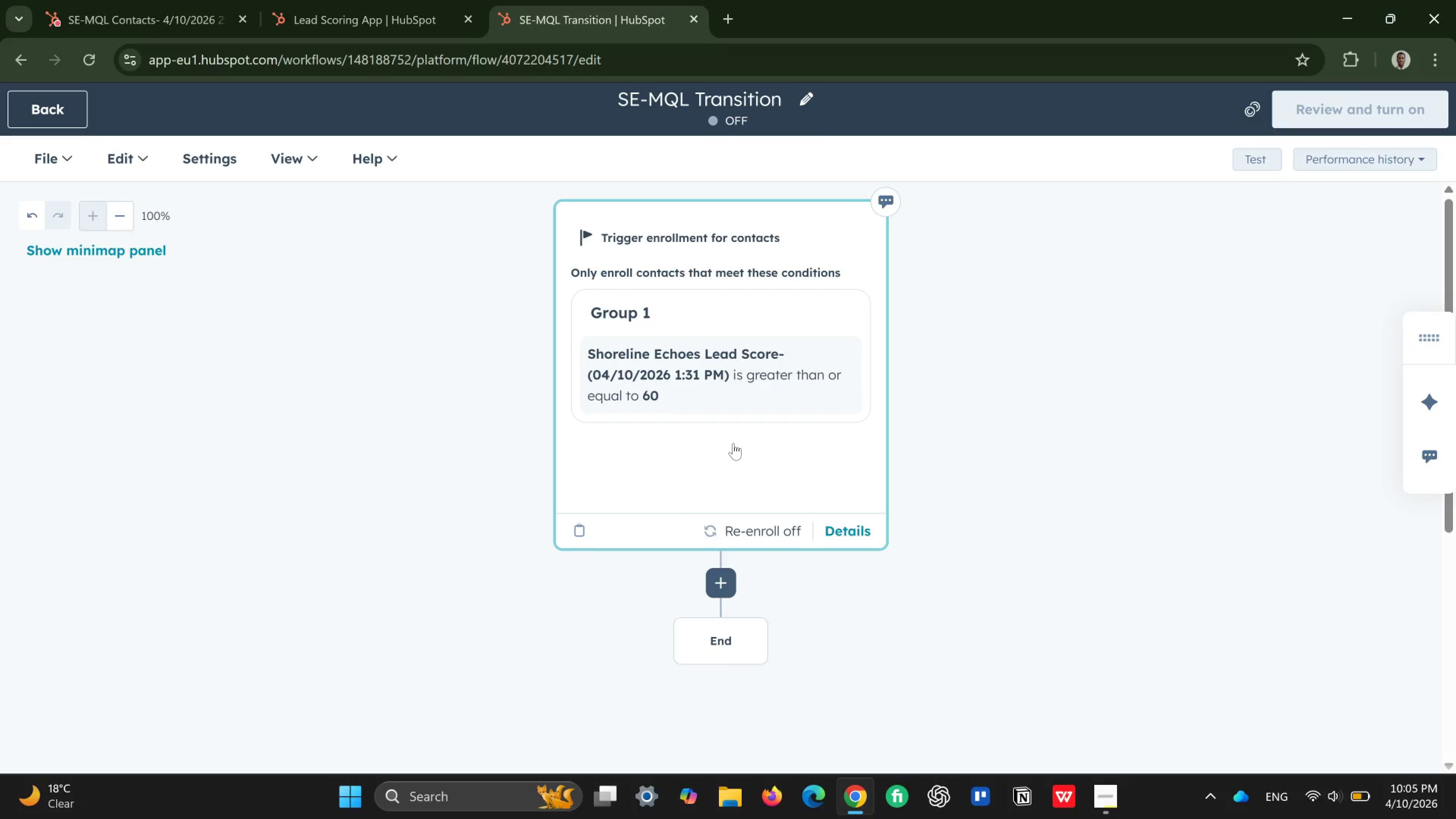 
left_click([129, 152])
 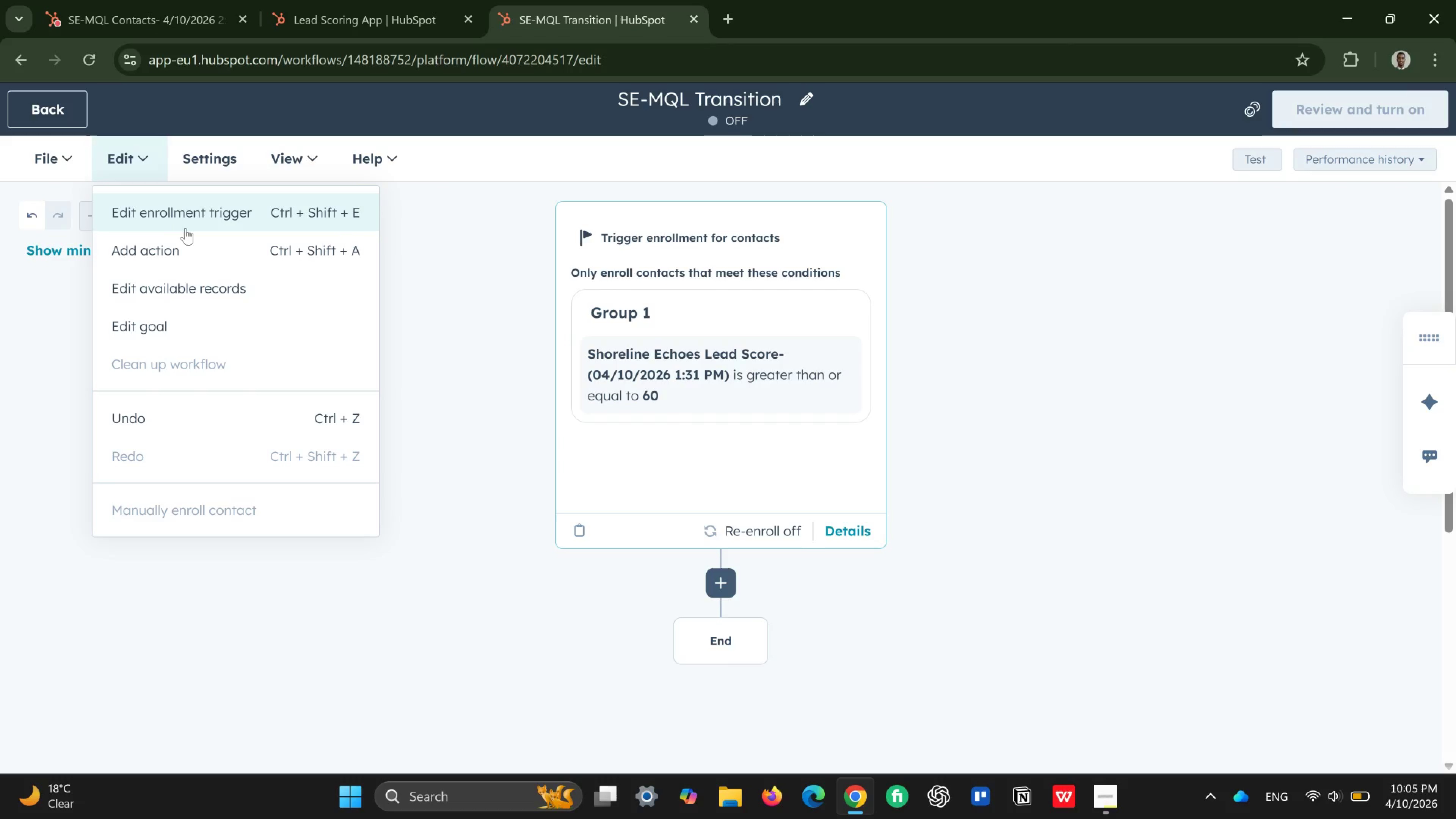 
left_click([189, 220])
 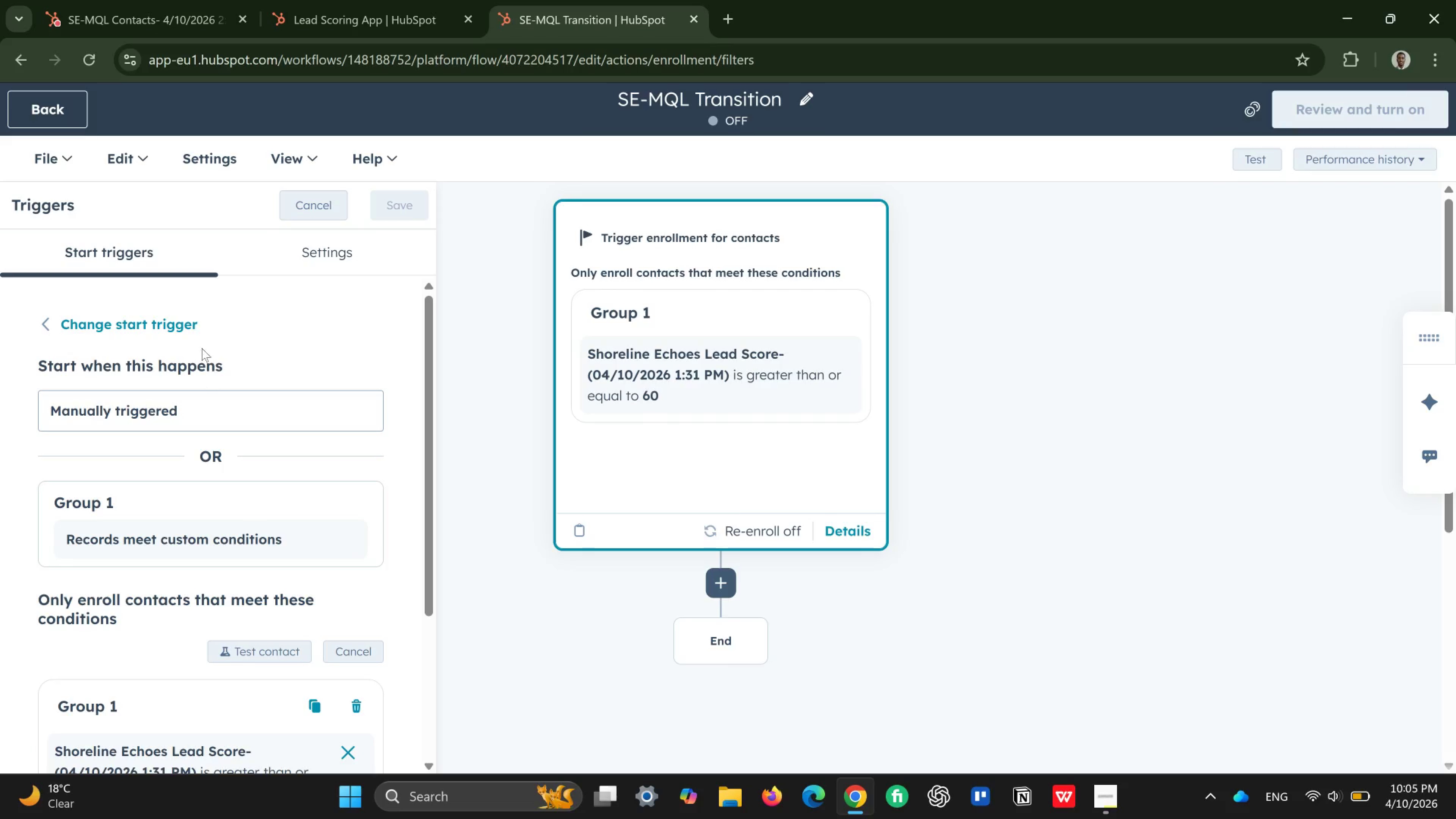 
scroll: coordinate [235, 532], scroll_direction: down, amount: 6.0
 